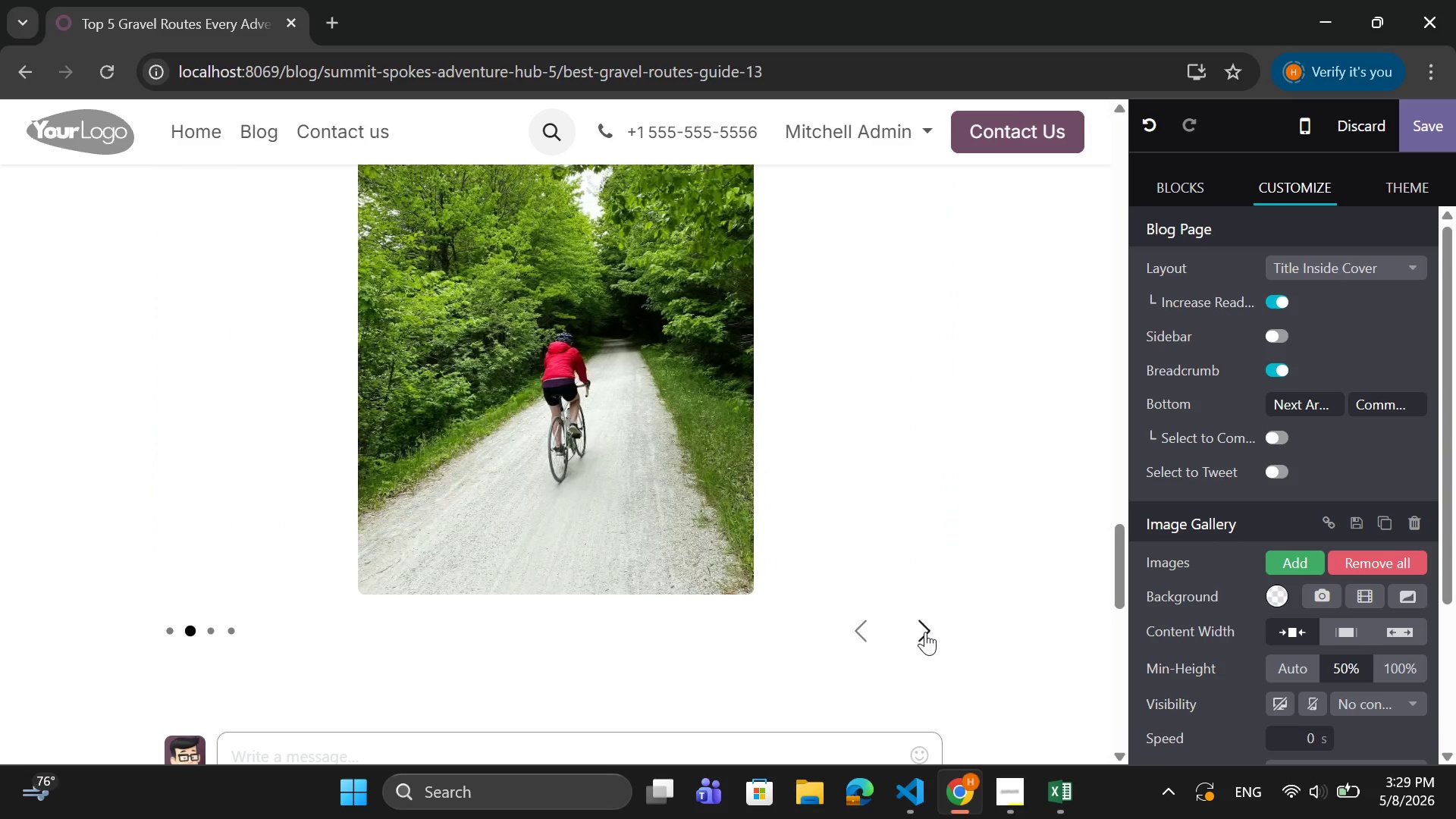 
left_click([925, 632])
 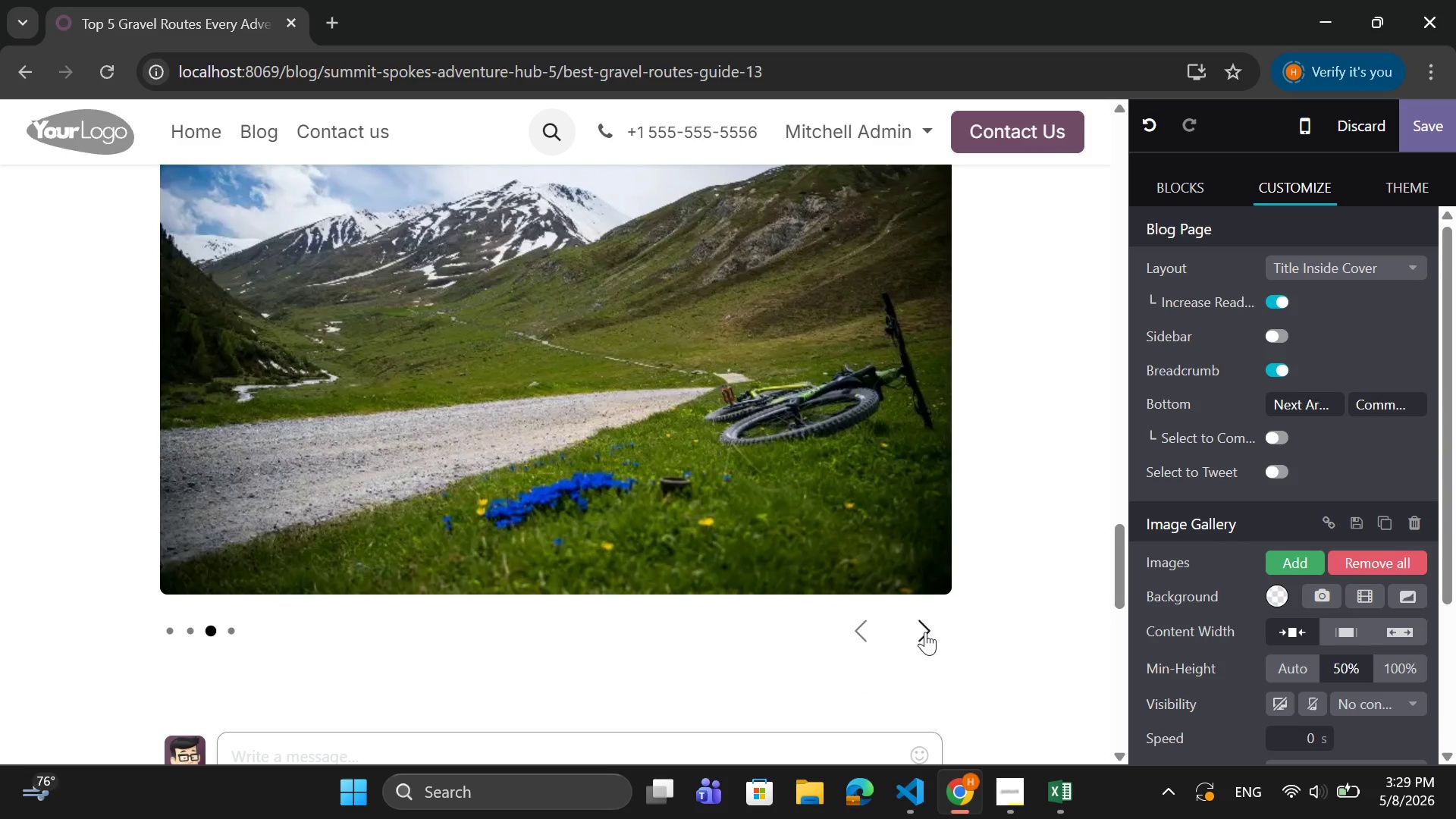 
left_click([925, 632])
 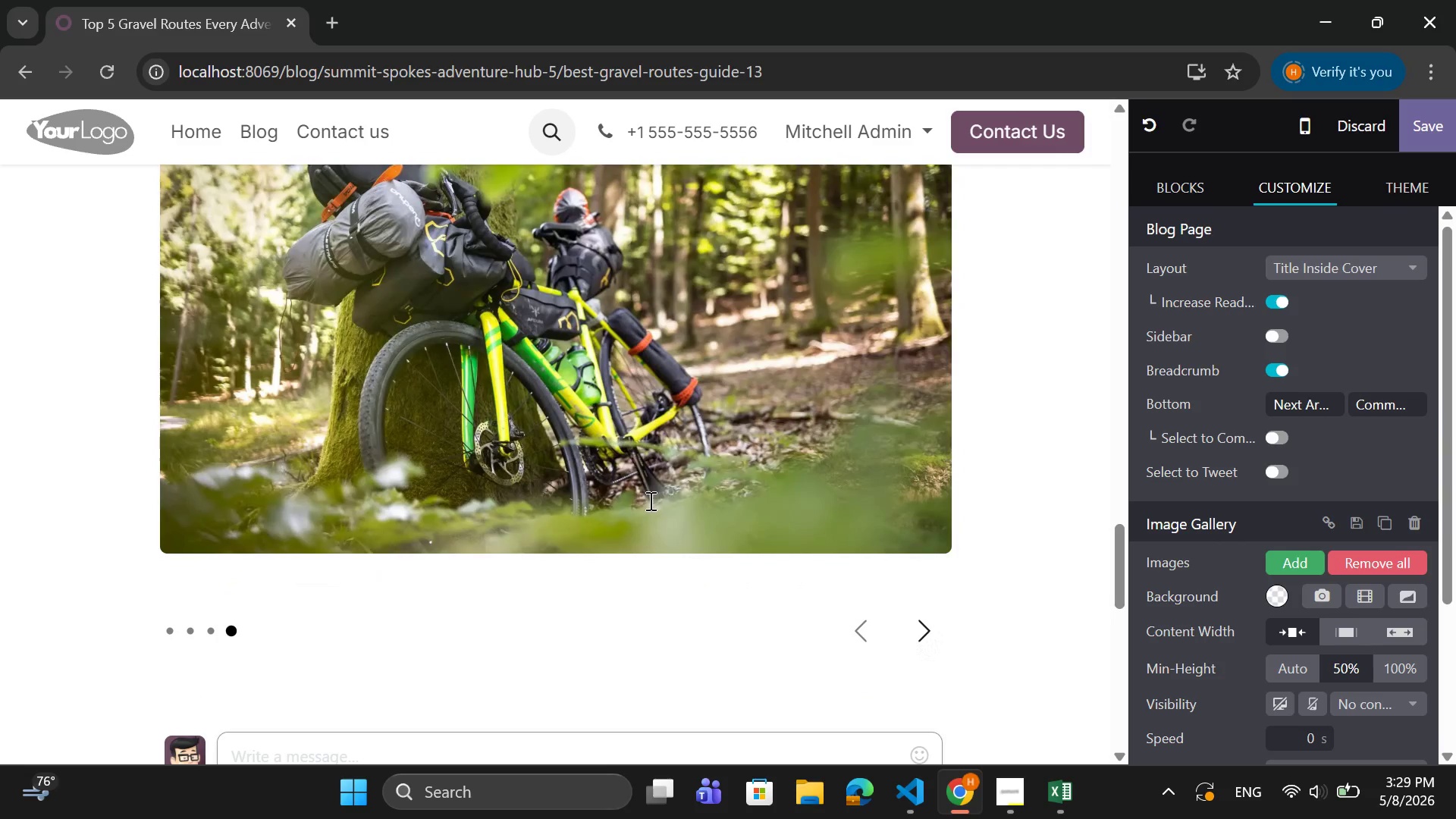 
scroll: coordinate [628, 488], scroll_direction: up, amount: 2.0
 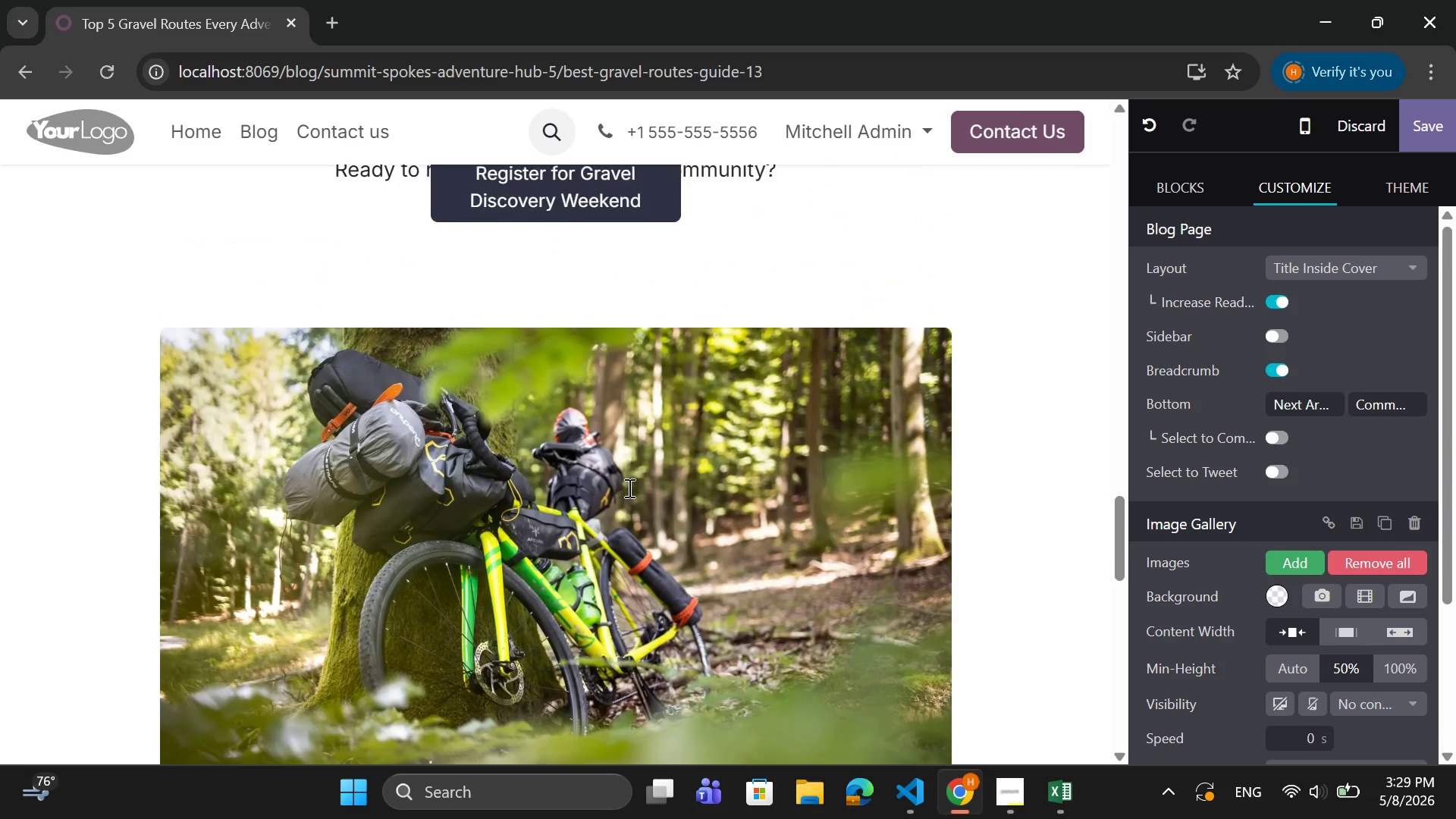 
scroll: coordinate [628, 488], scroll_direction: down, amount: 3.0
 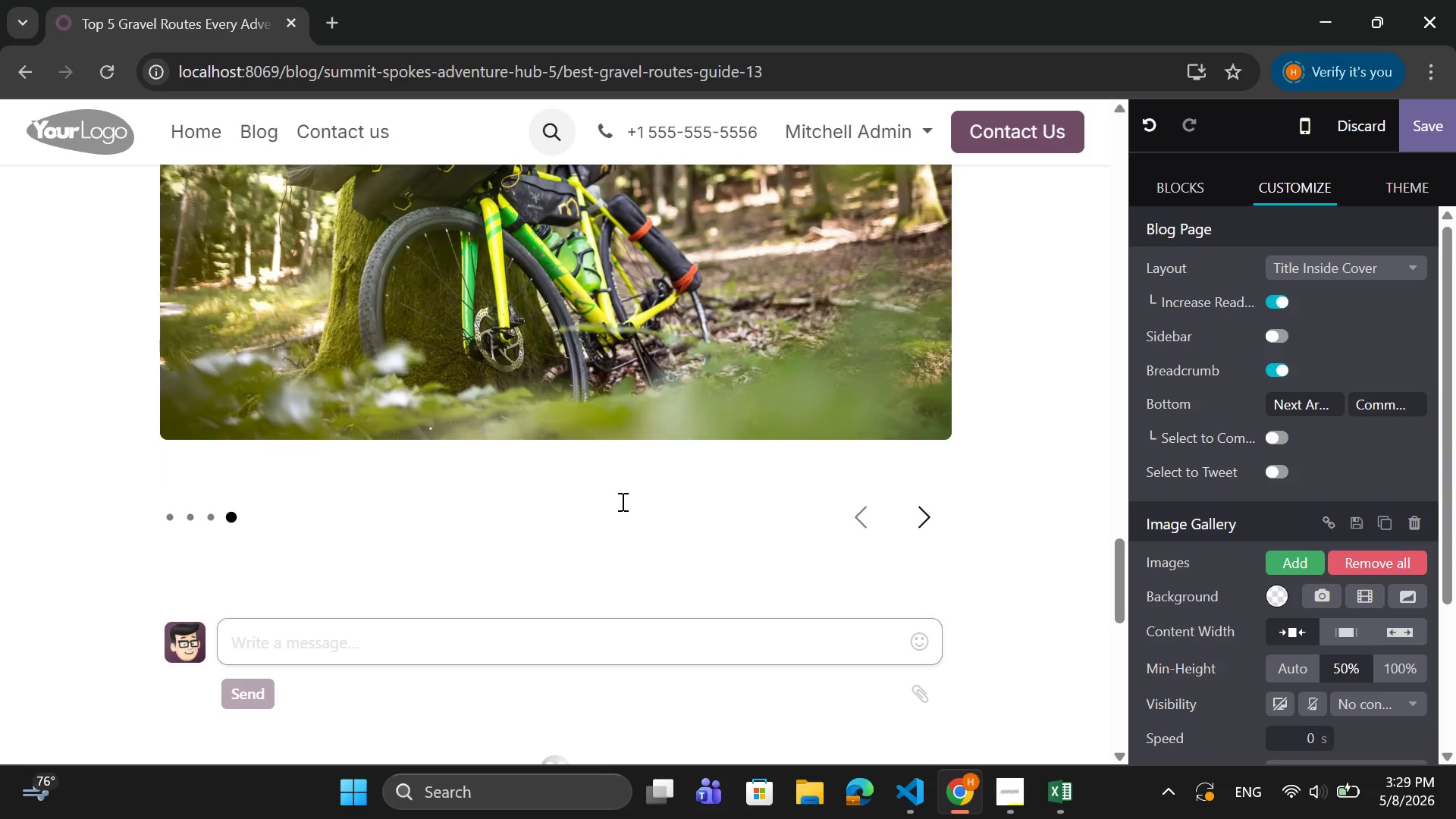 
scroll: coordinate [703, 537], scroll_direction: up, amount: 13.0
 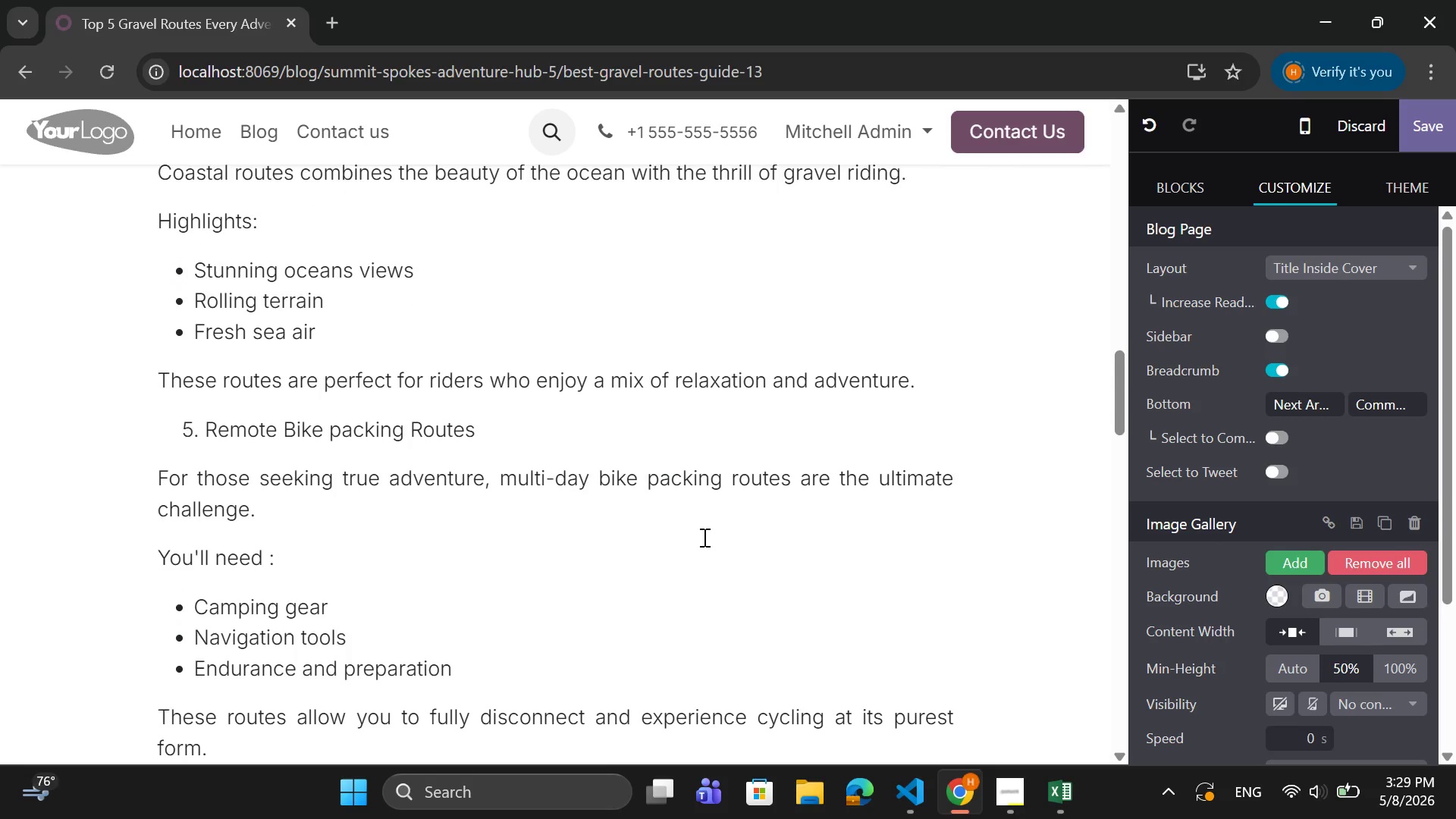 
scroll: coordinate [703, 537], scroll_direction: down, amount: 8.0
 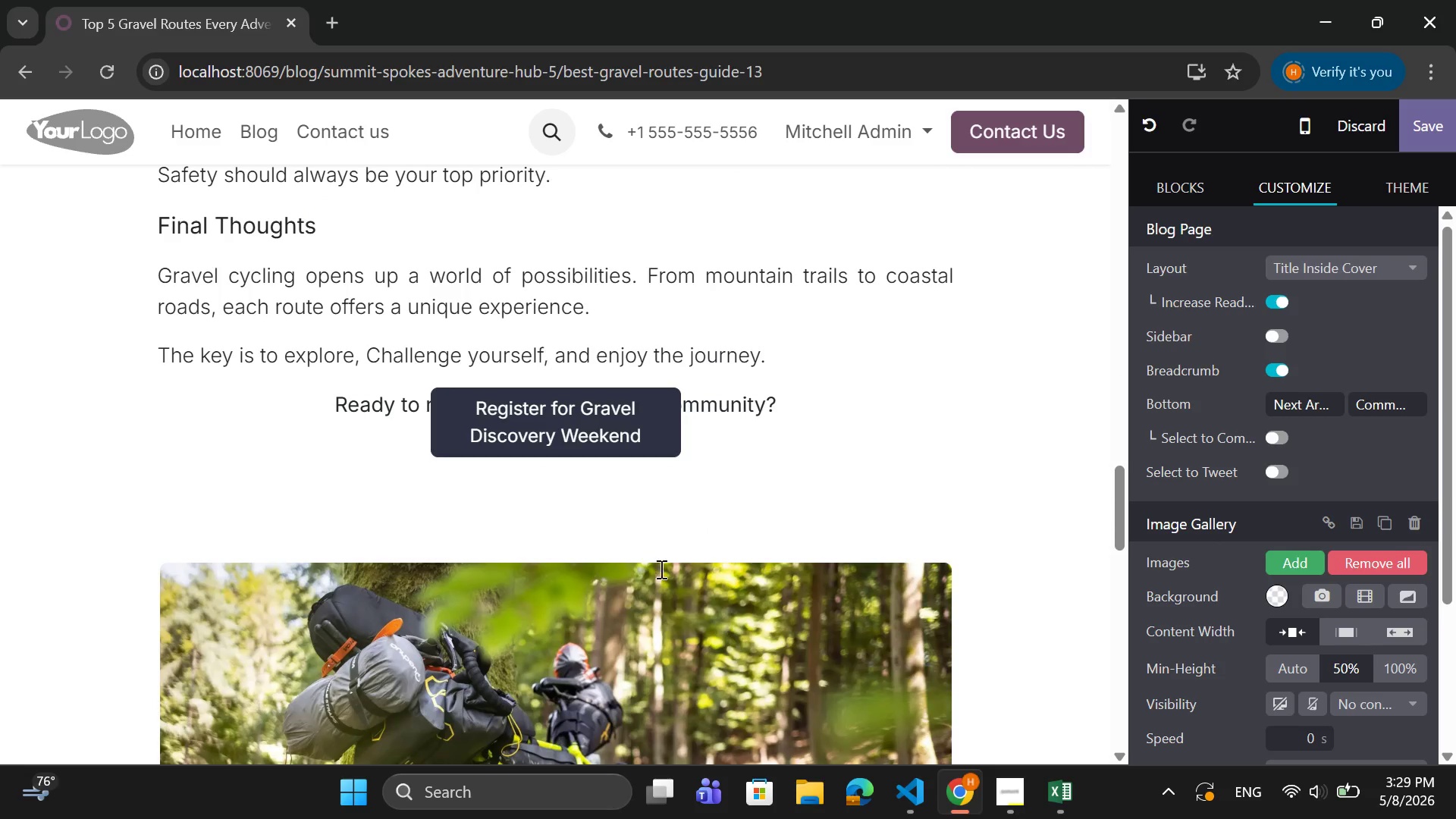 
left_click([678, 540])
 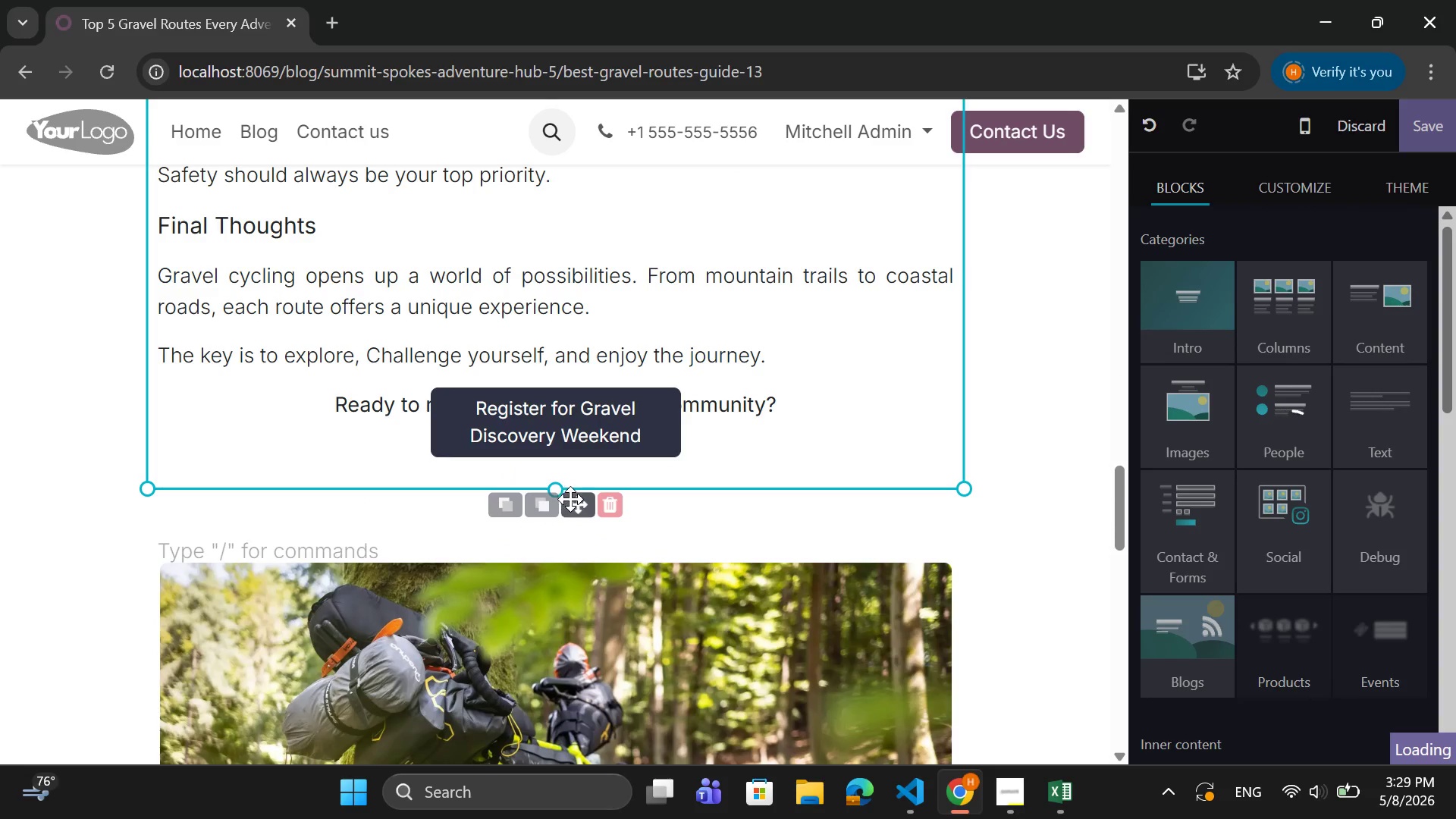 
left_click_drag(start_coordinate=[580, 504], to_coordinate=[618, 240])
 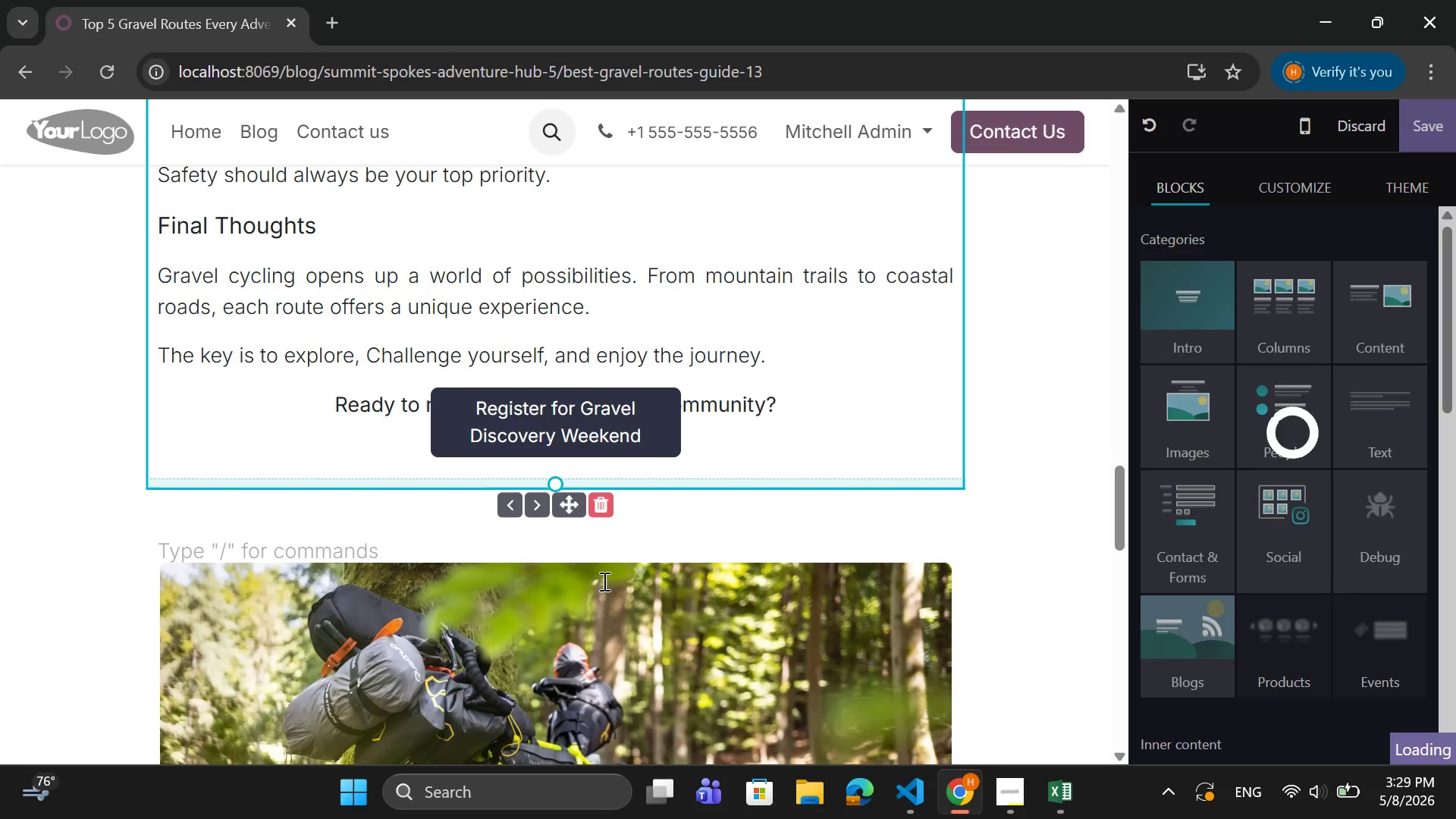 
scroll: coordinate [603, 573], scroll_direction: down, amount: 6.0
 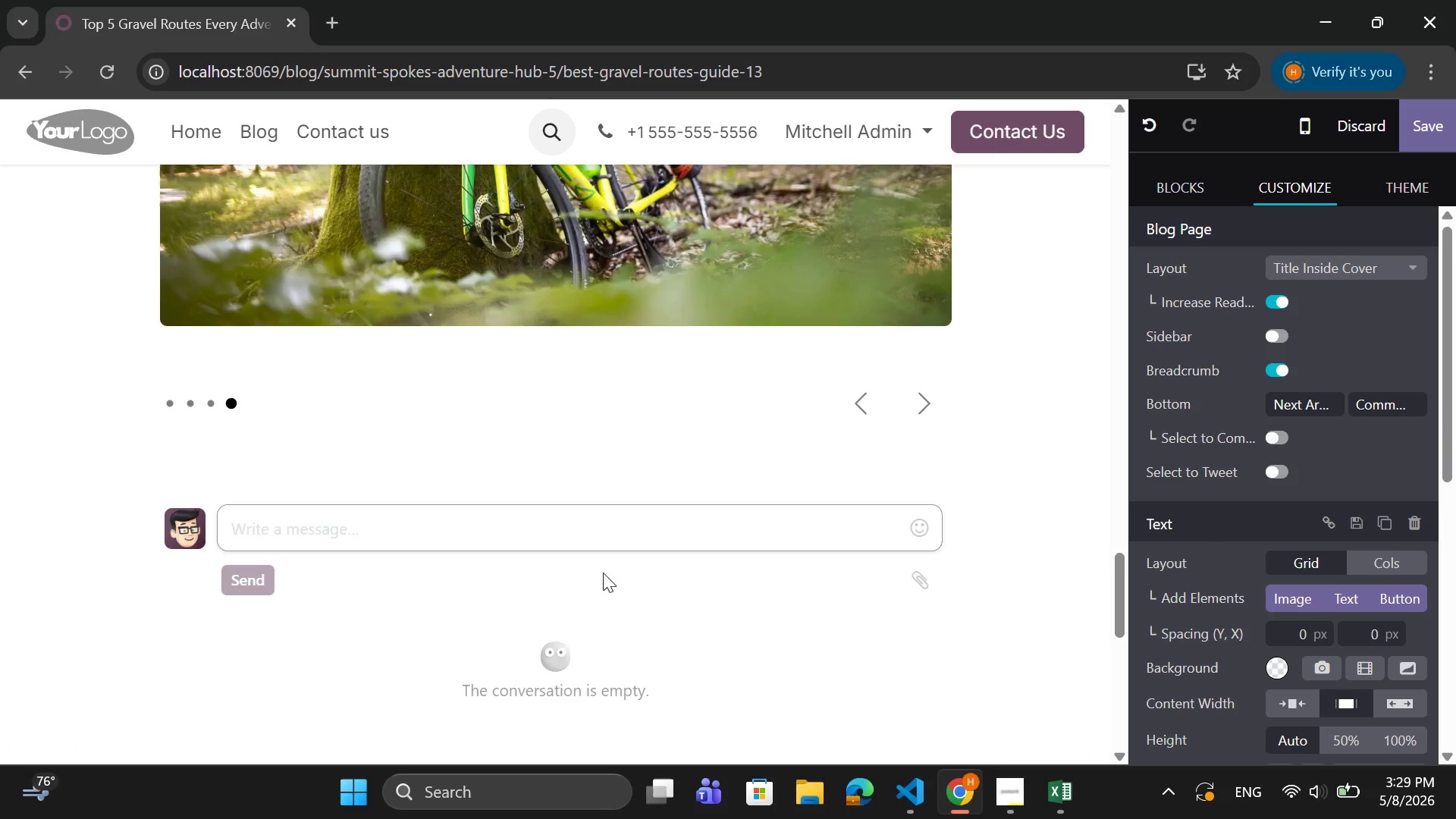 
scroll: coordinate [603, 573], scroll_direction: up, amount: 1.0
 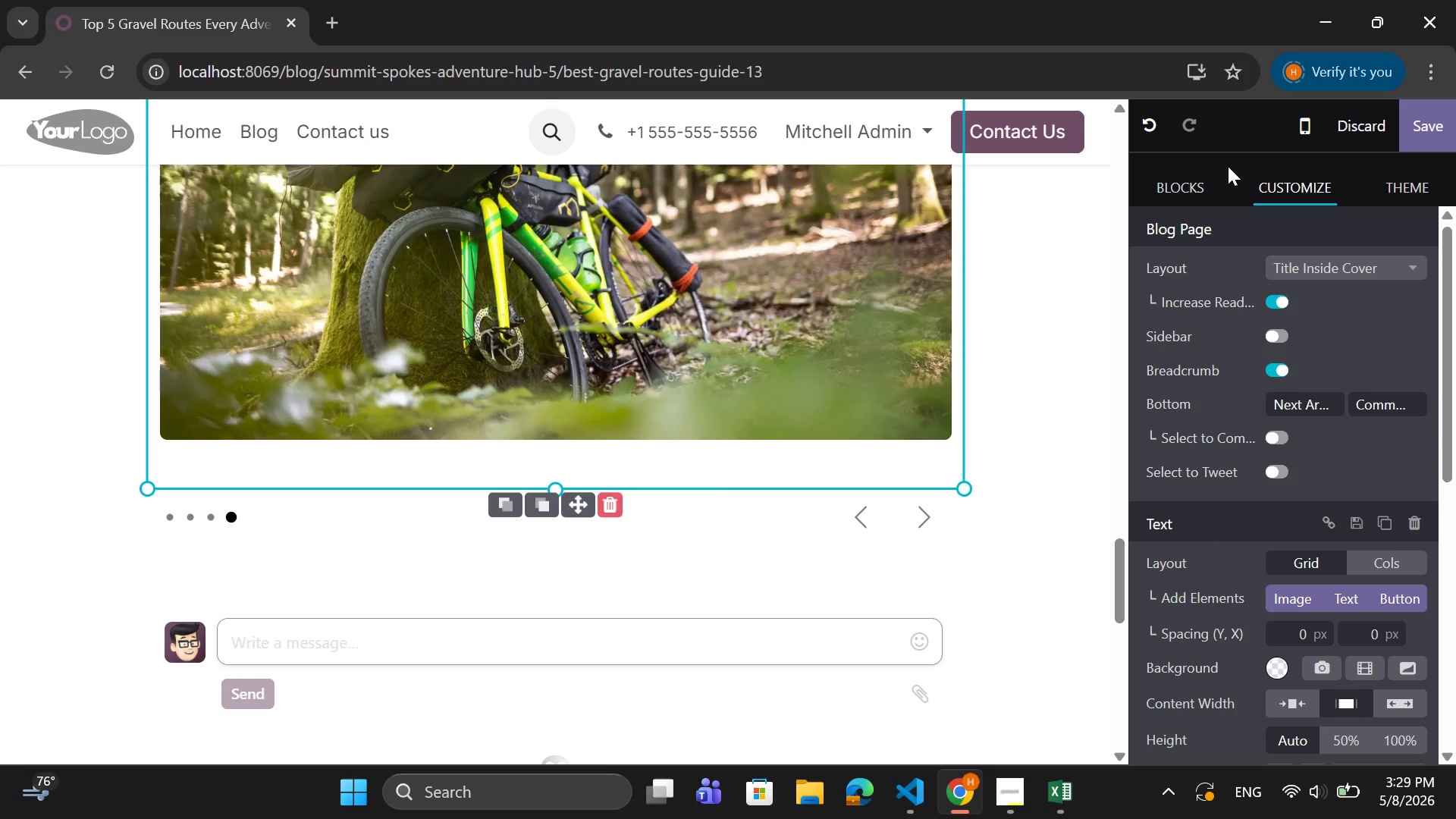 
left_click([1212, 191])
 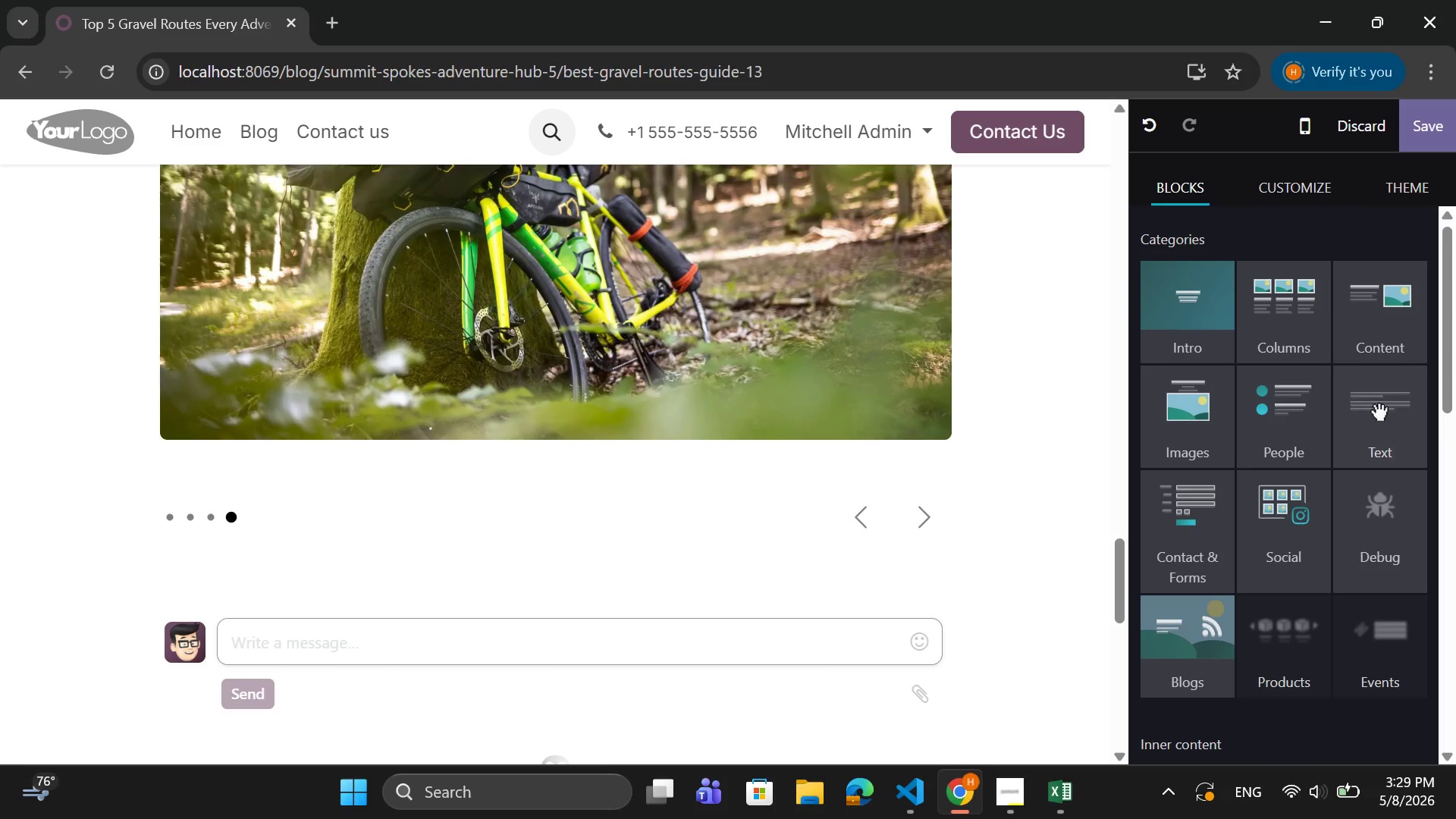 
left_click([1378, 408])
 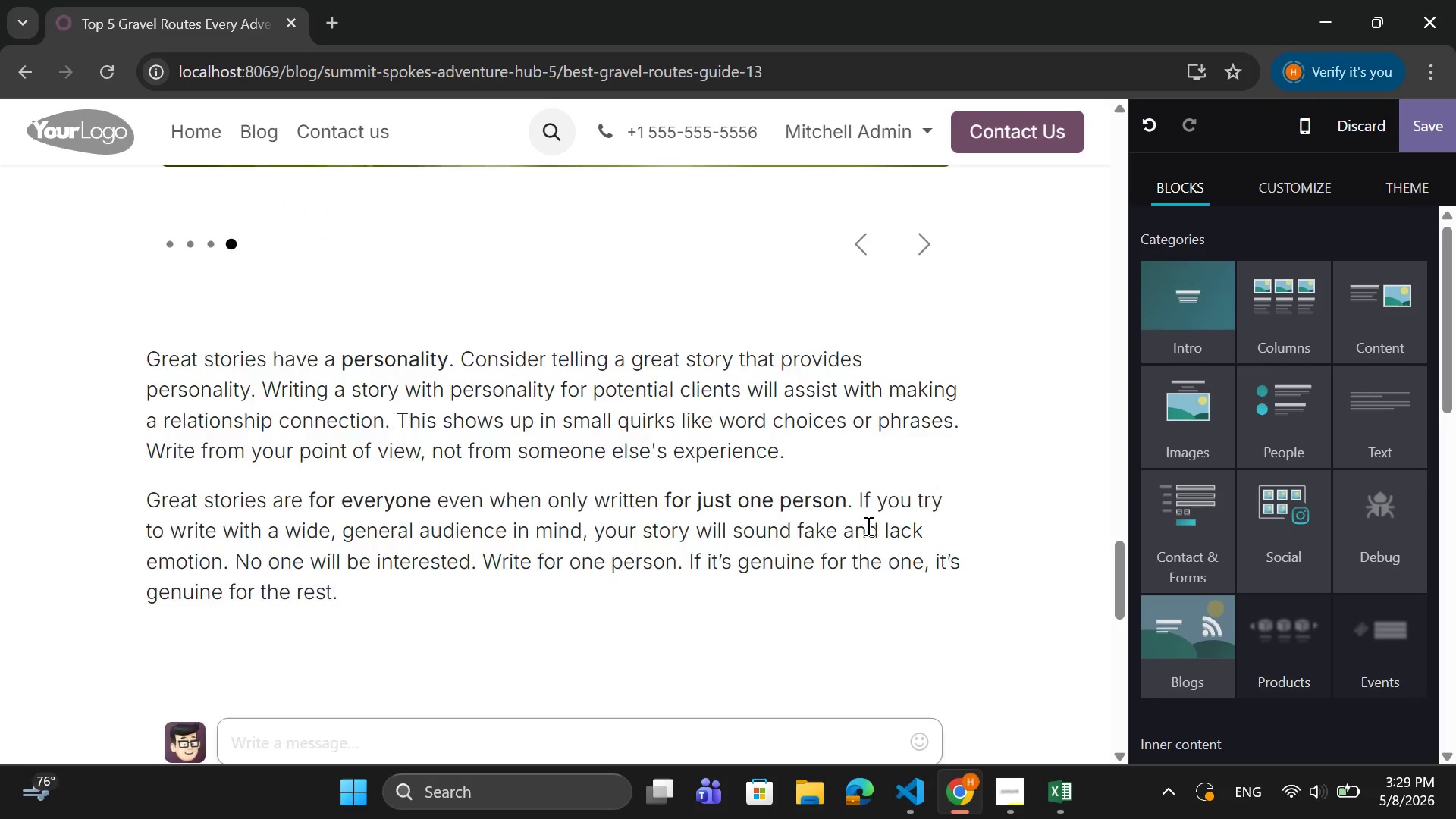 
scroll: coordinate [724, 494], scroll_direction: up, amount: 17.0
 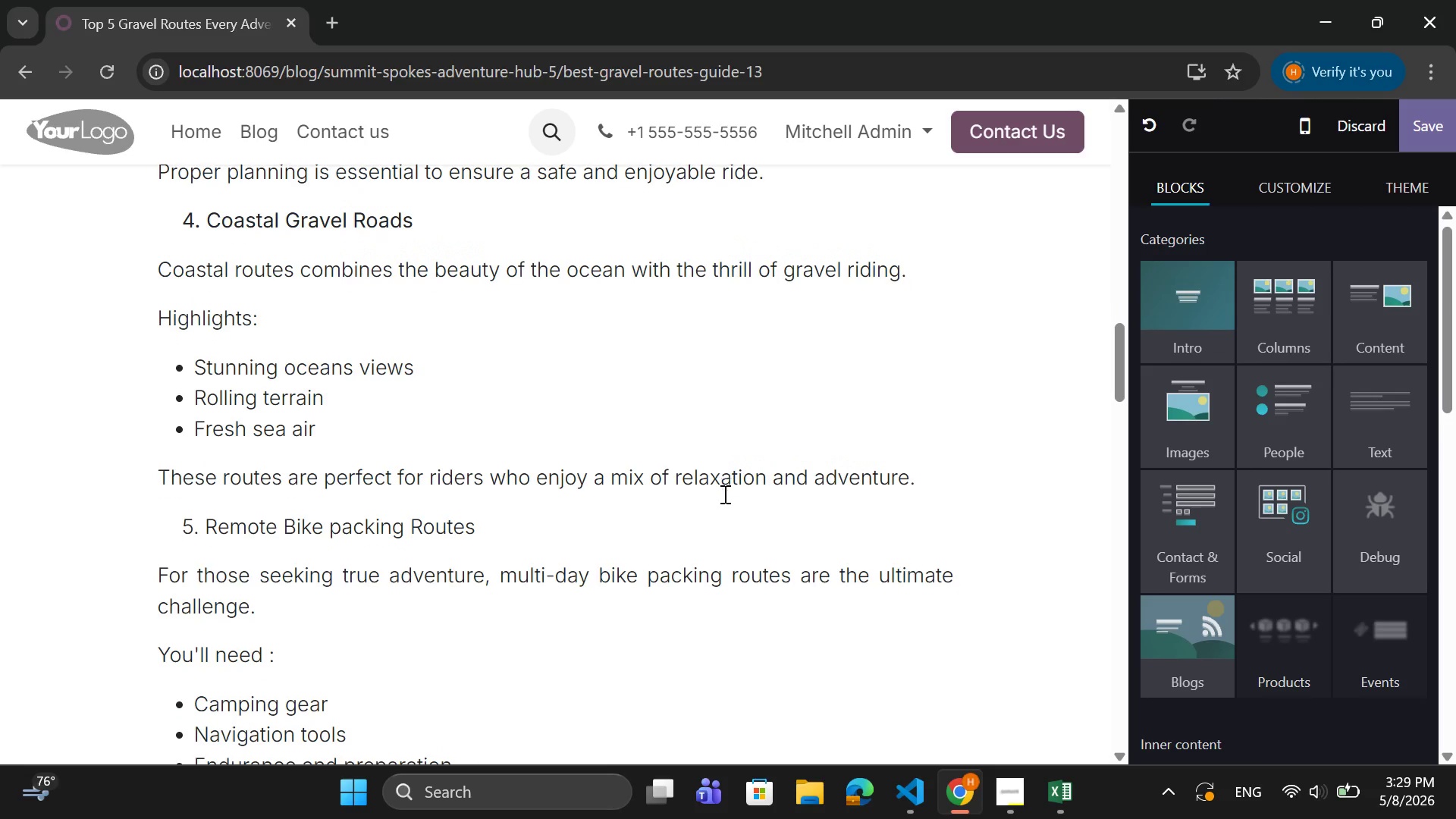 
scroll: coordinate [723, 494], scroll_direction: down, amount: 3.0
 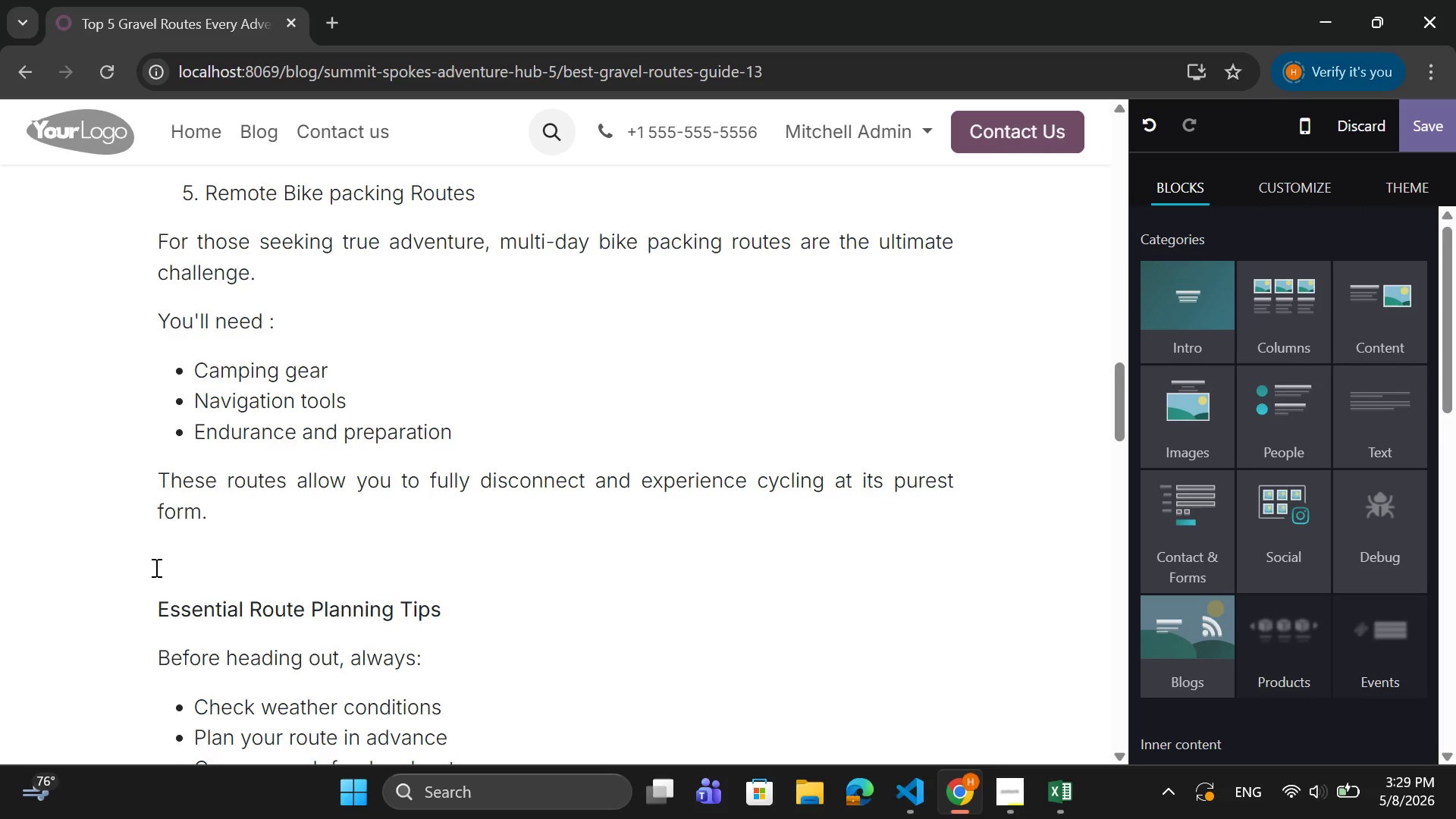 
left_click([175, 557])
 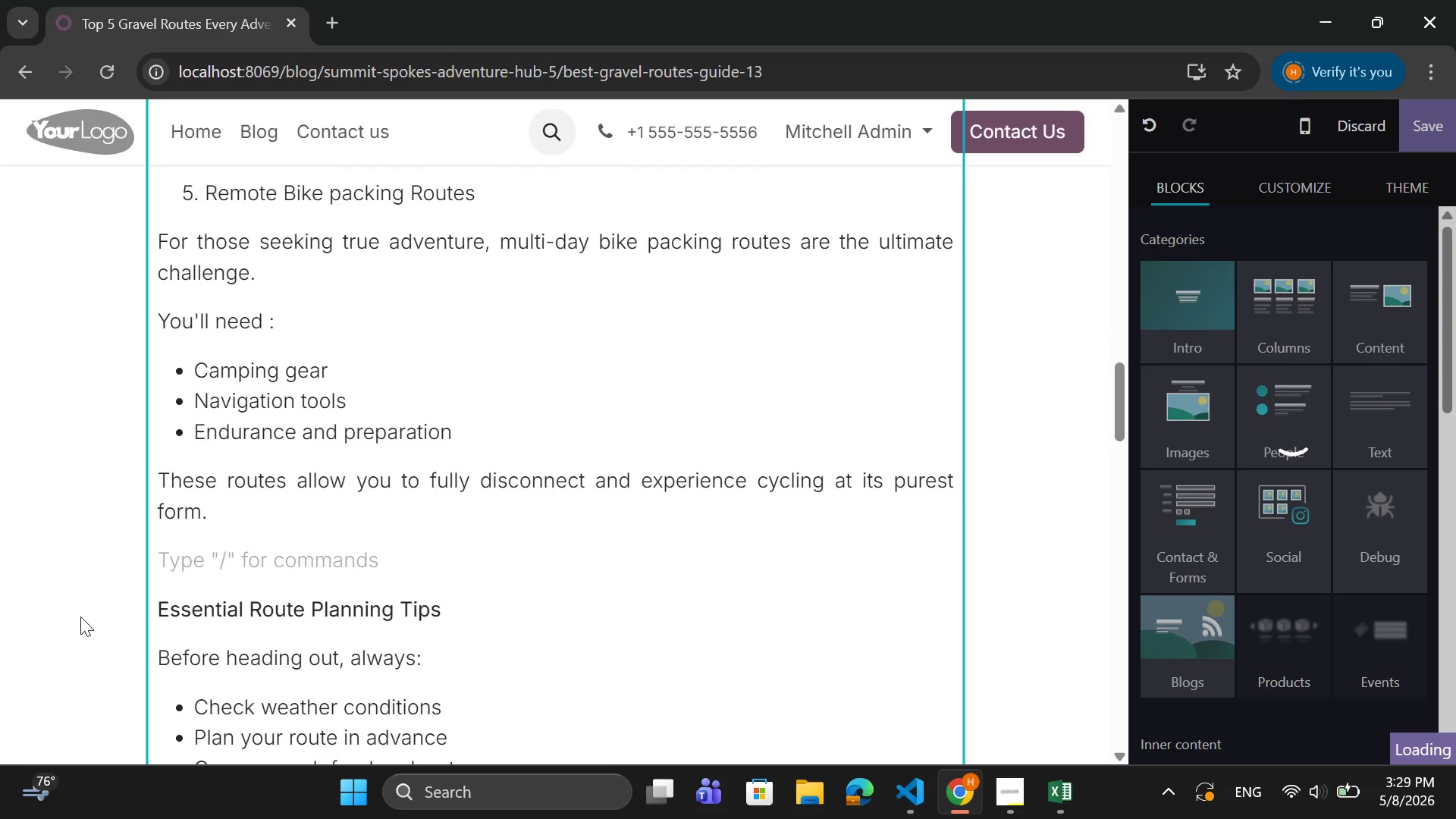 
key(Backspace)
 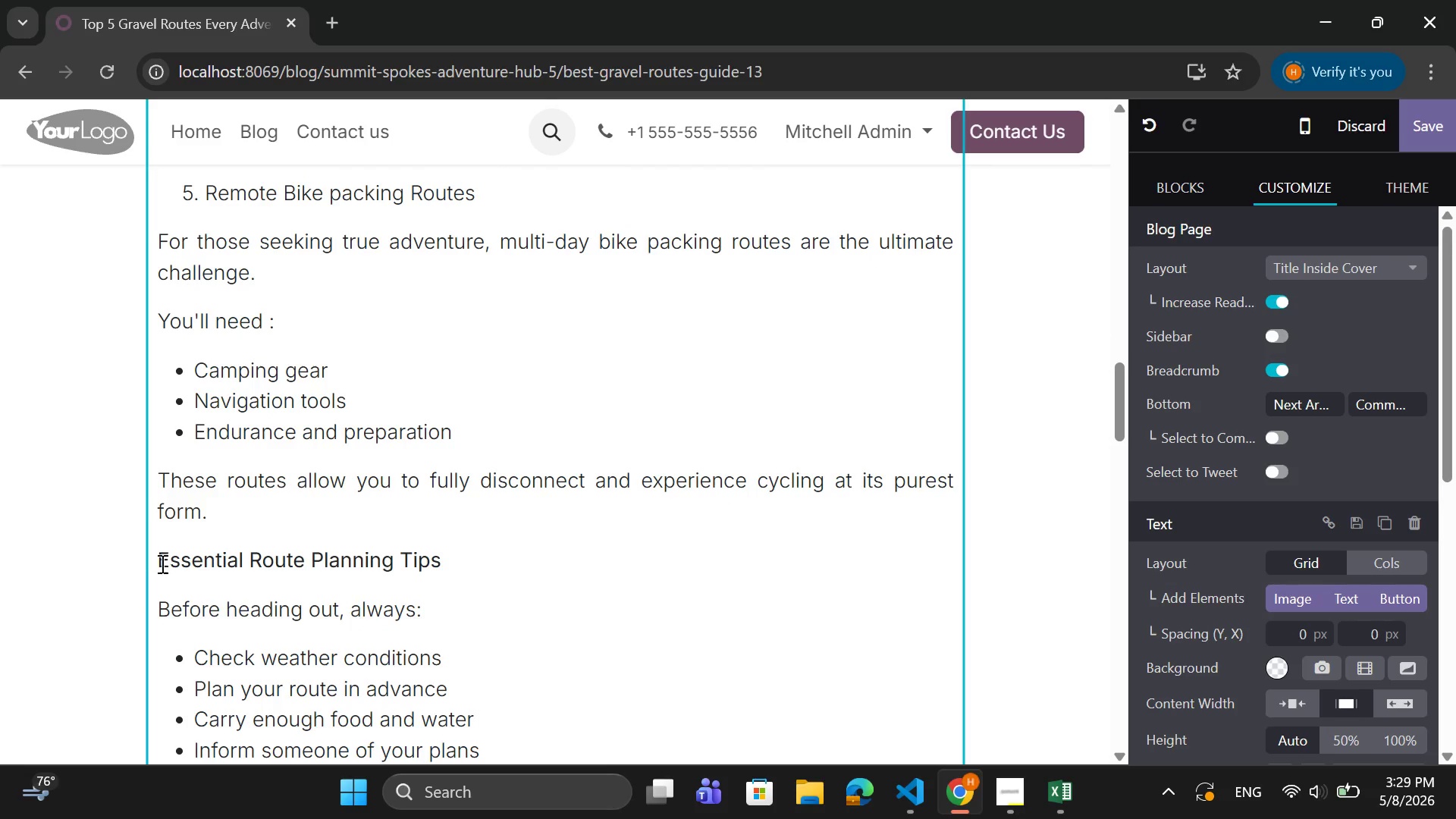 
left_click_drag(start_coordinate=[159, 561], to_coordinate=[803, 445])
 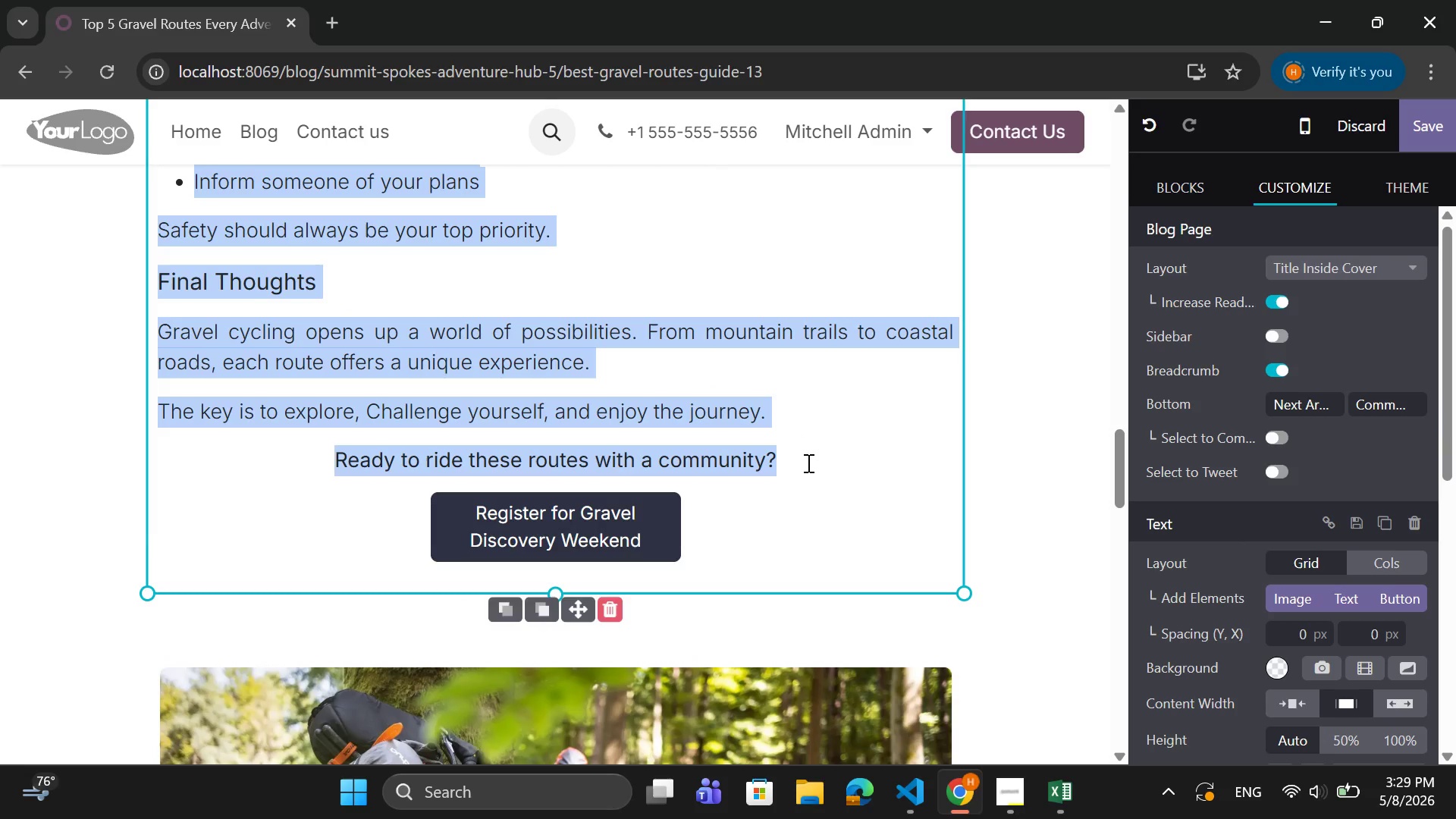 
scroll: coordinate [463, 639], scroll_direction: down, amount: 5.0
 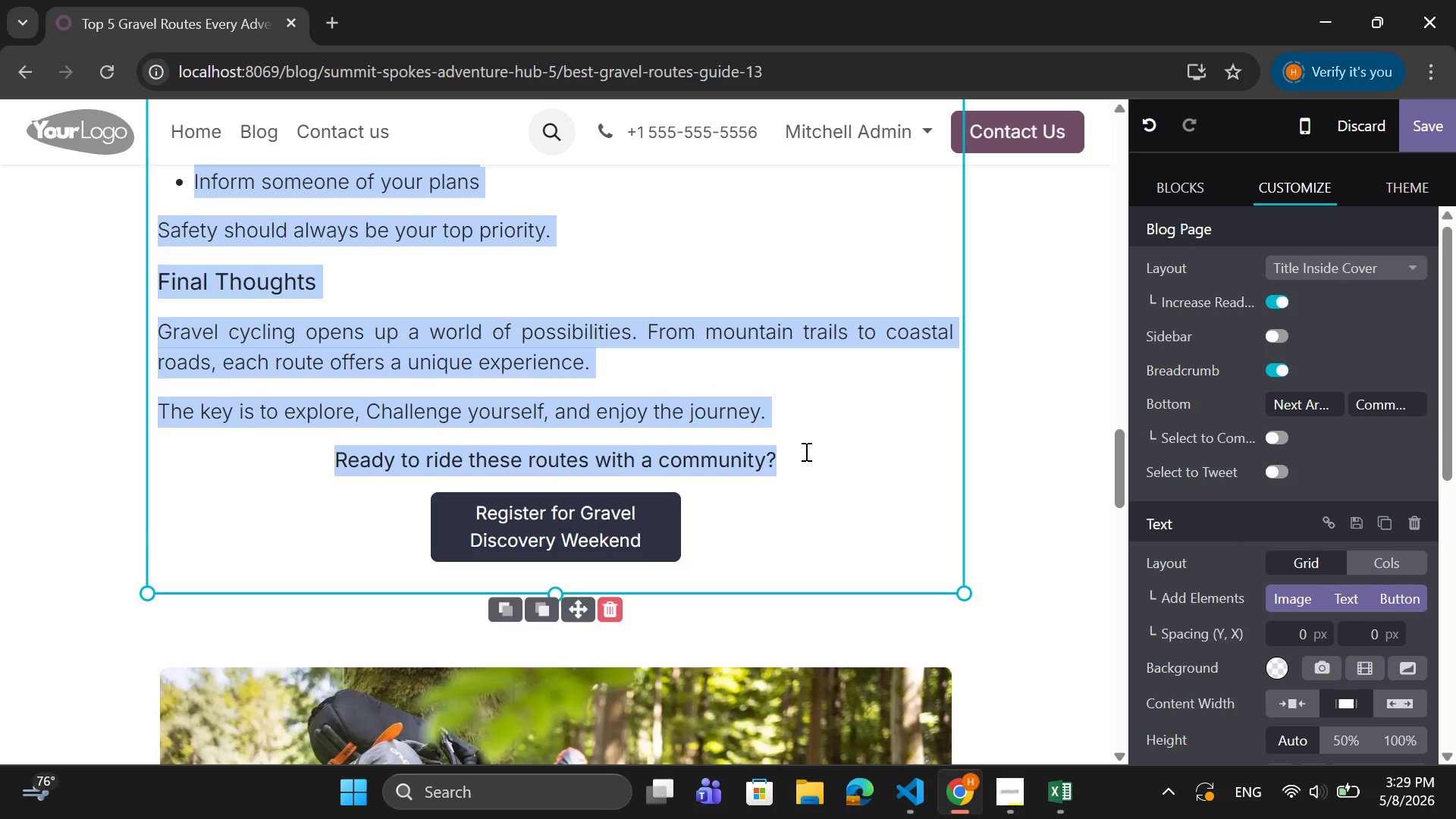 
key(Control+X)
 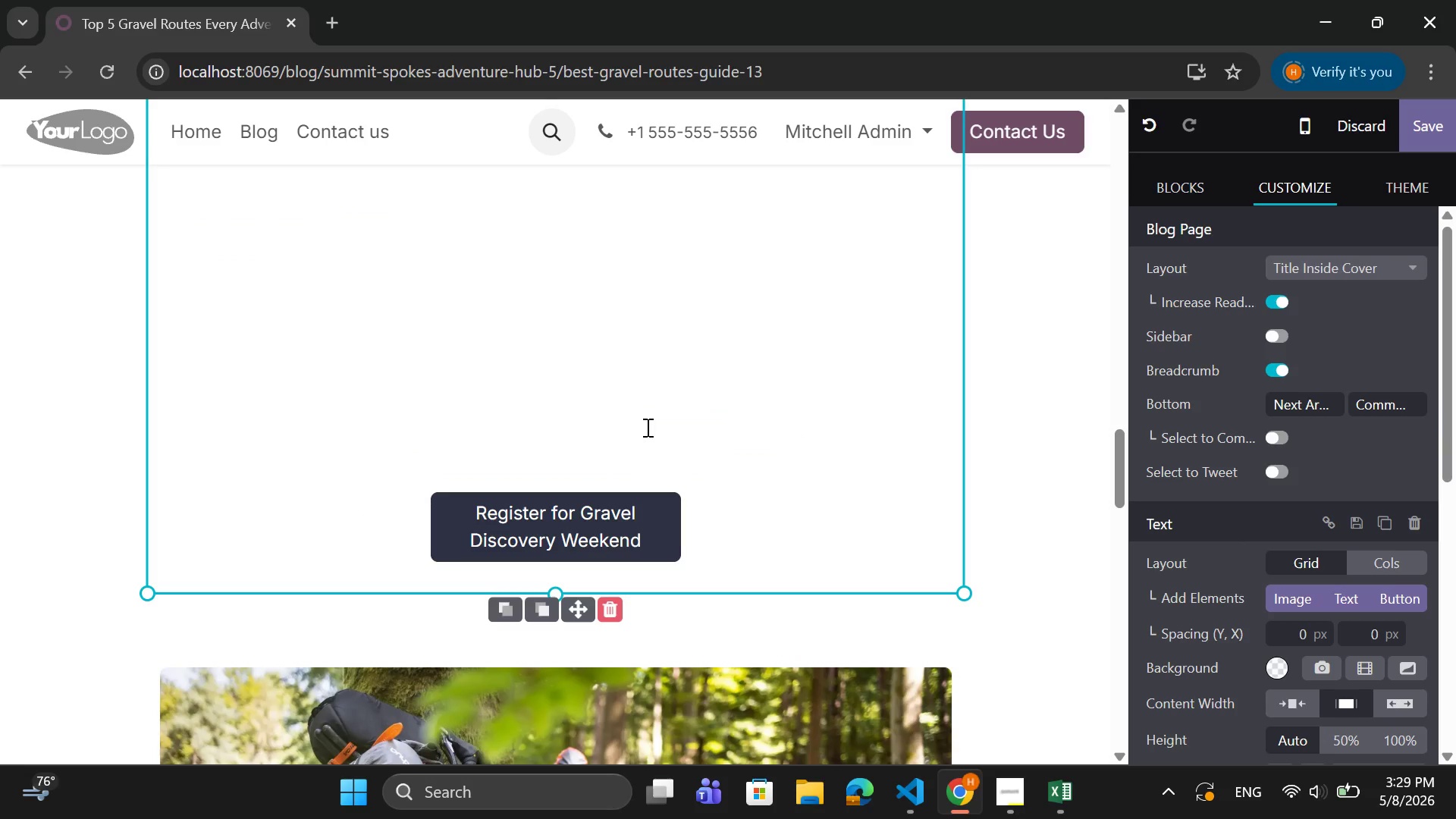 
scroll: coordinate [526, 614], scroll_direction: down, amount: 9.0
 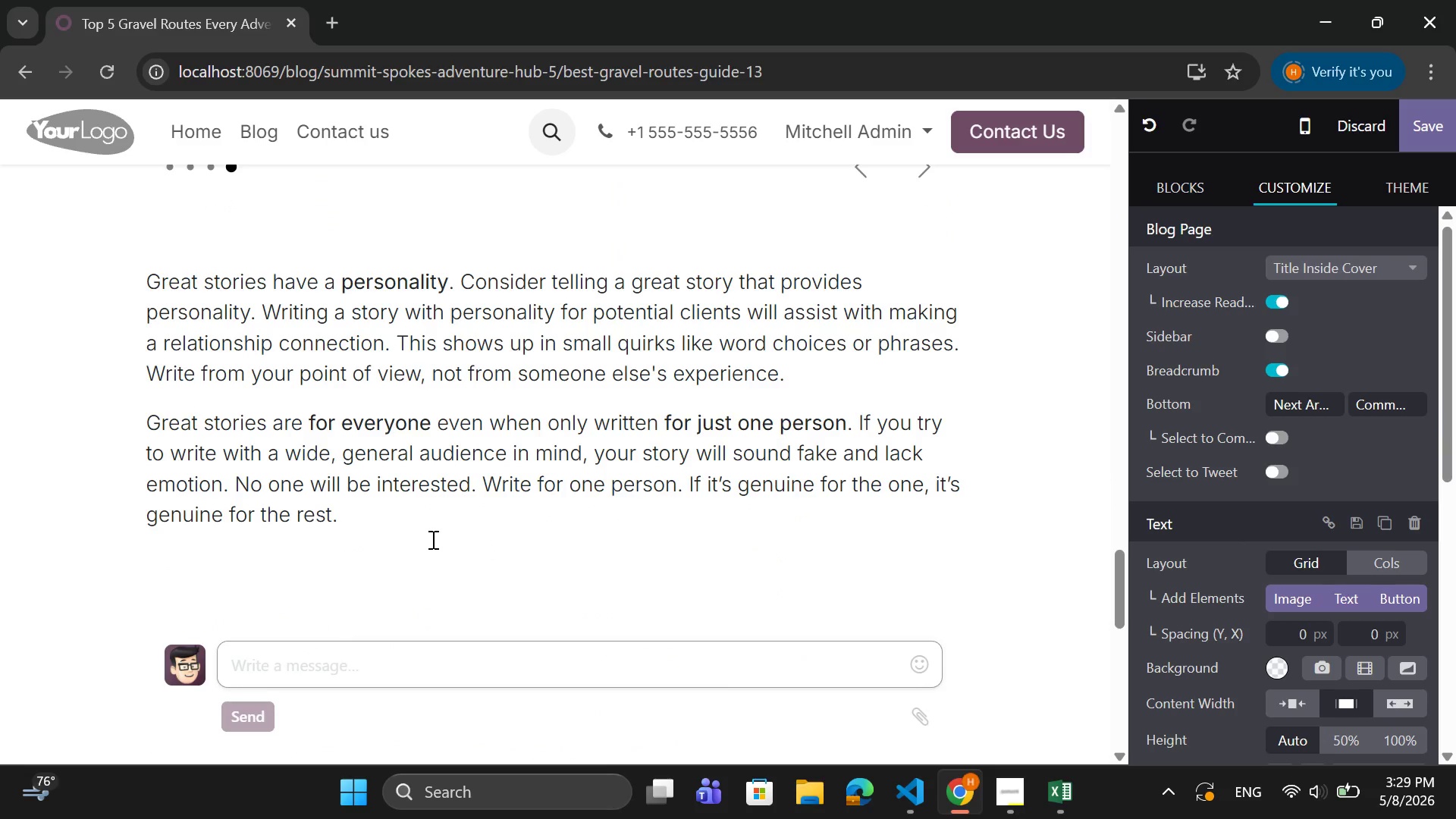 
left_click_drag(start_coordinate=[403, 529], to_coordinate=[93, 278])
 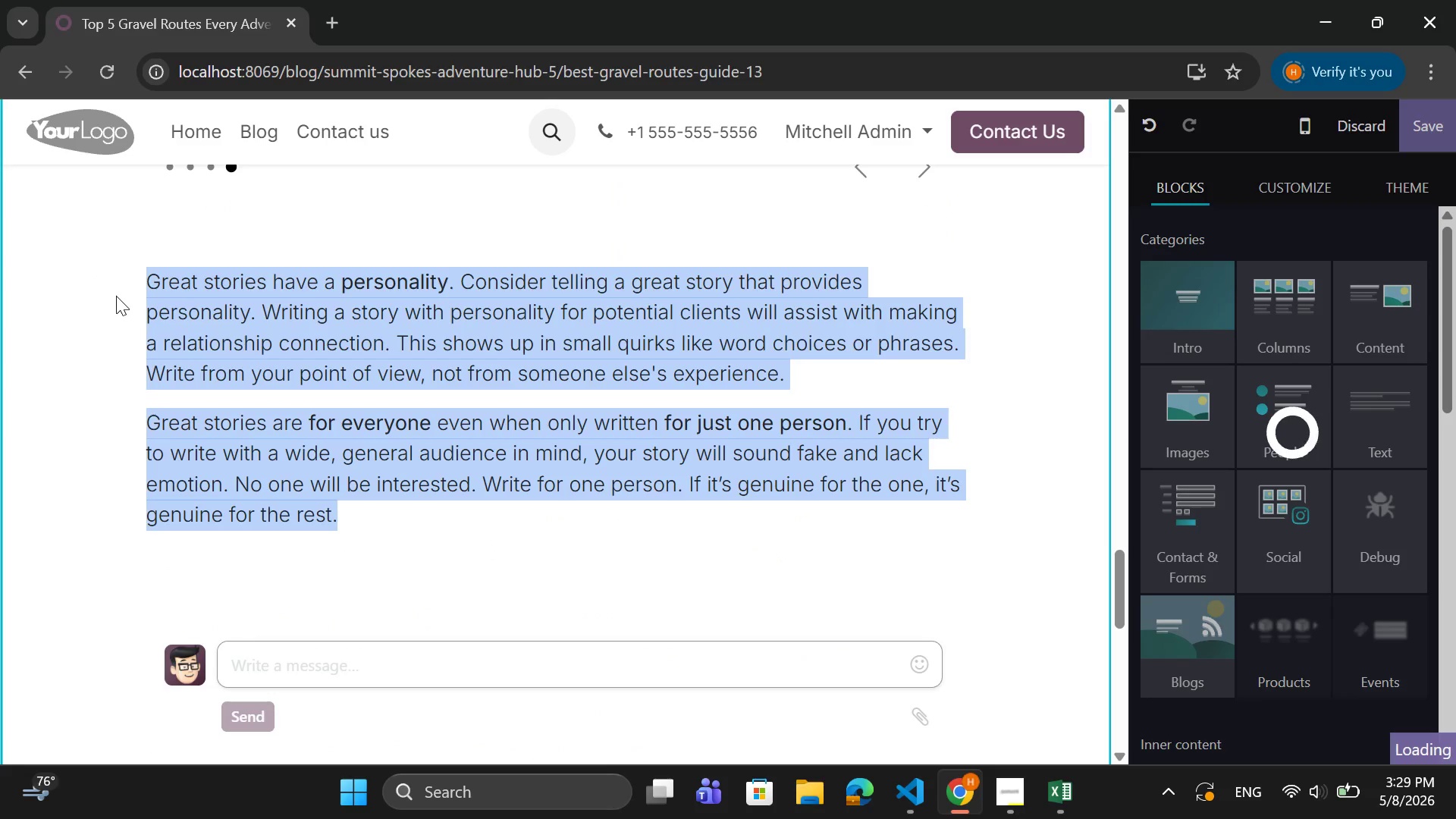 
key(Control+V)
 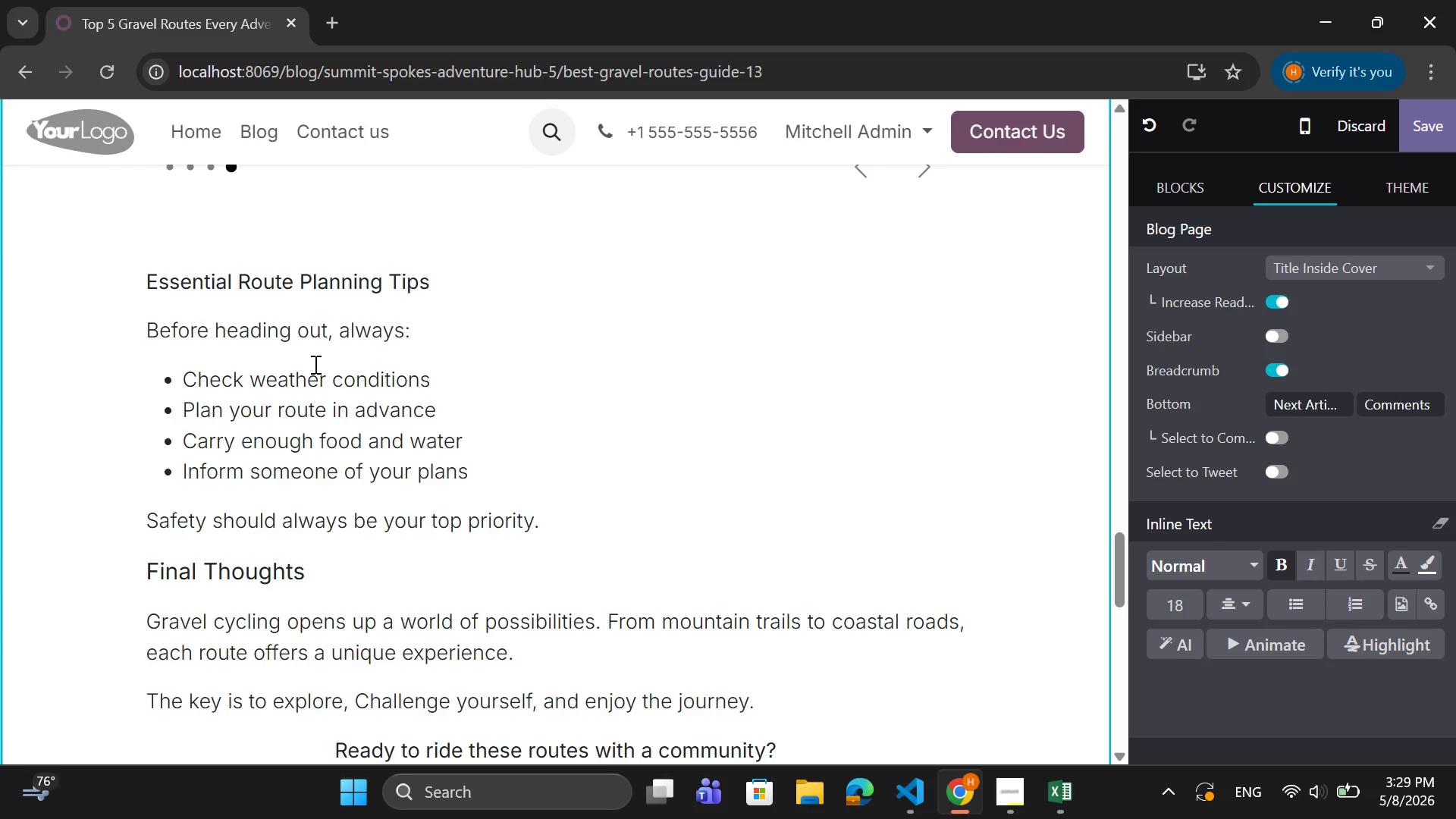 
scroll: coordinate [317, 381], scroll_direction: up, amount: 9.0
 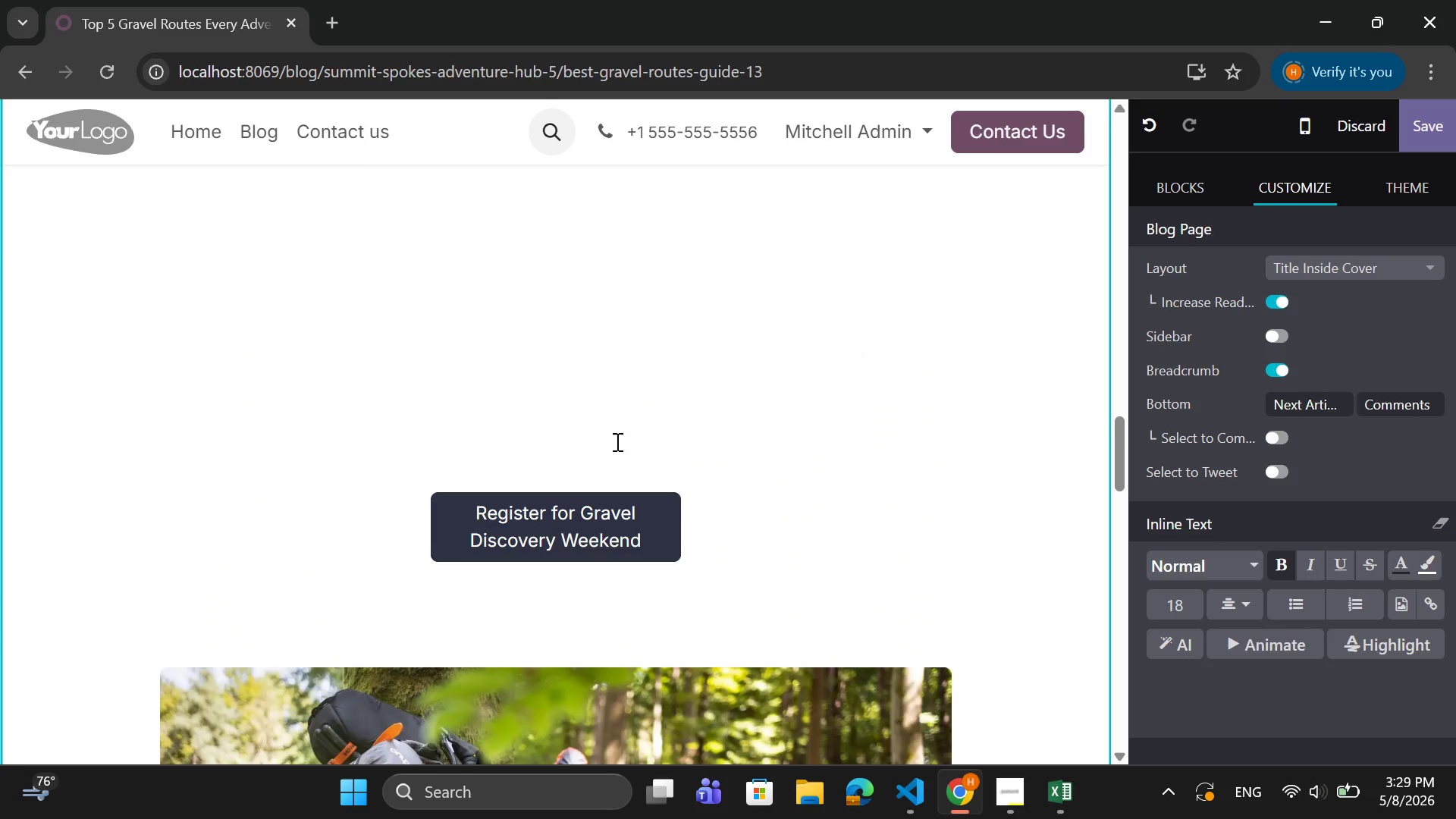 
left_click([617, 410])
 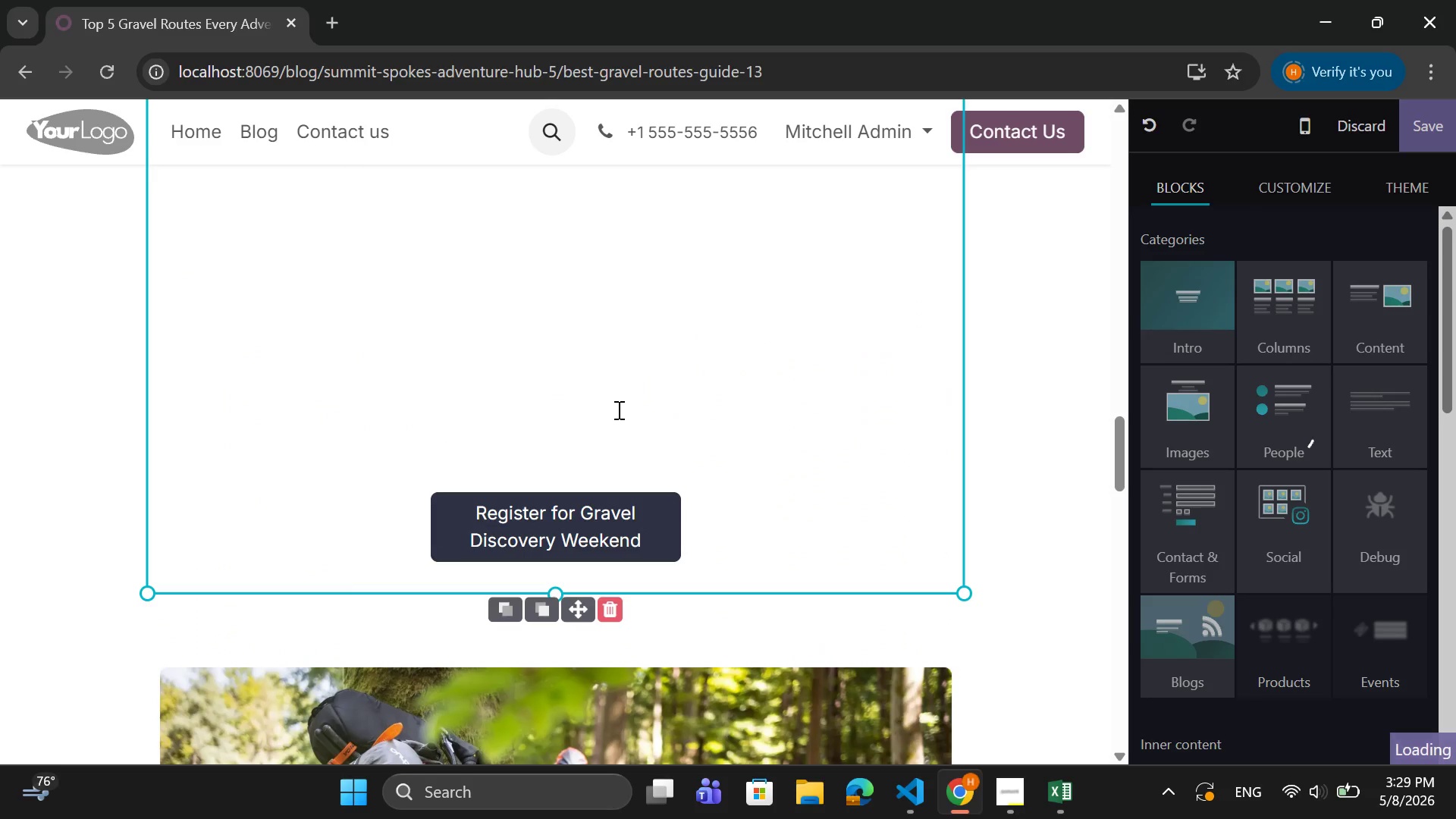 
left_click([617, 410])
 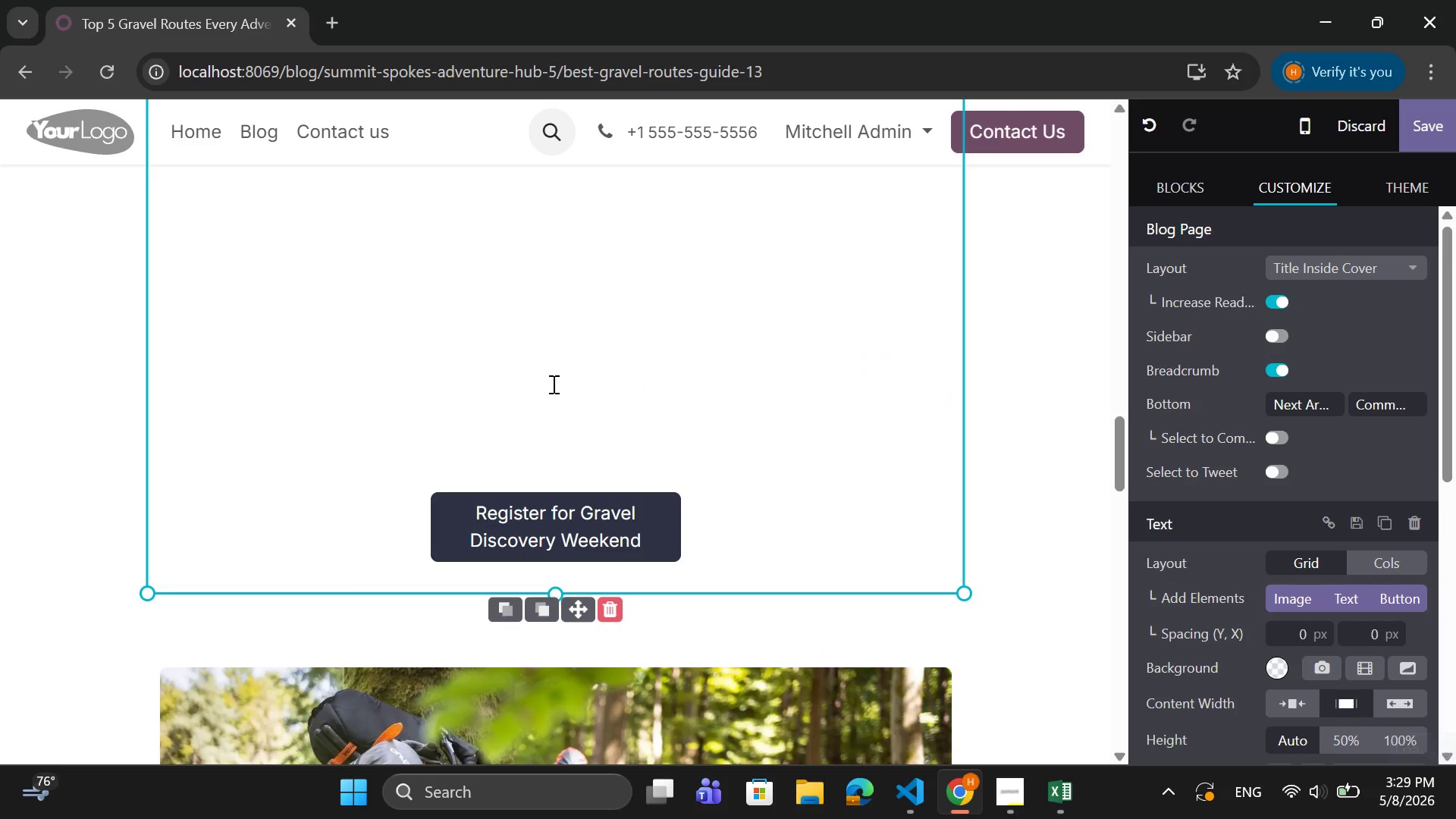 
scroll: coordinate [551, 384], scroll_direction: up, amount: 2.0
 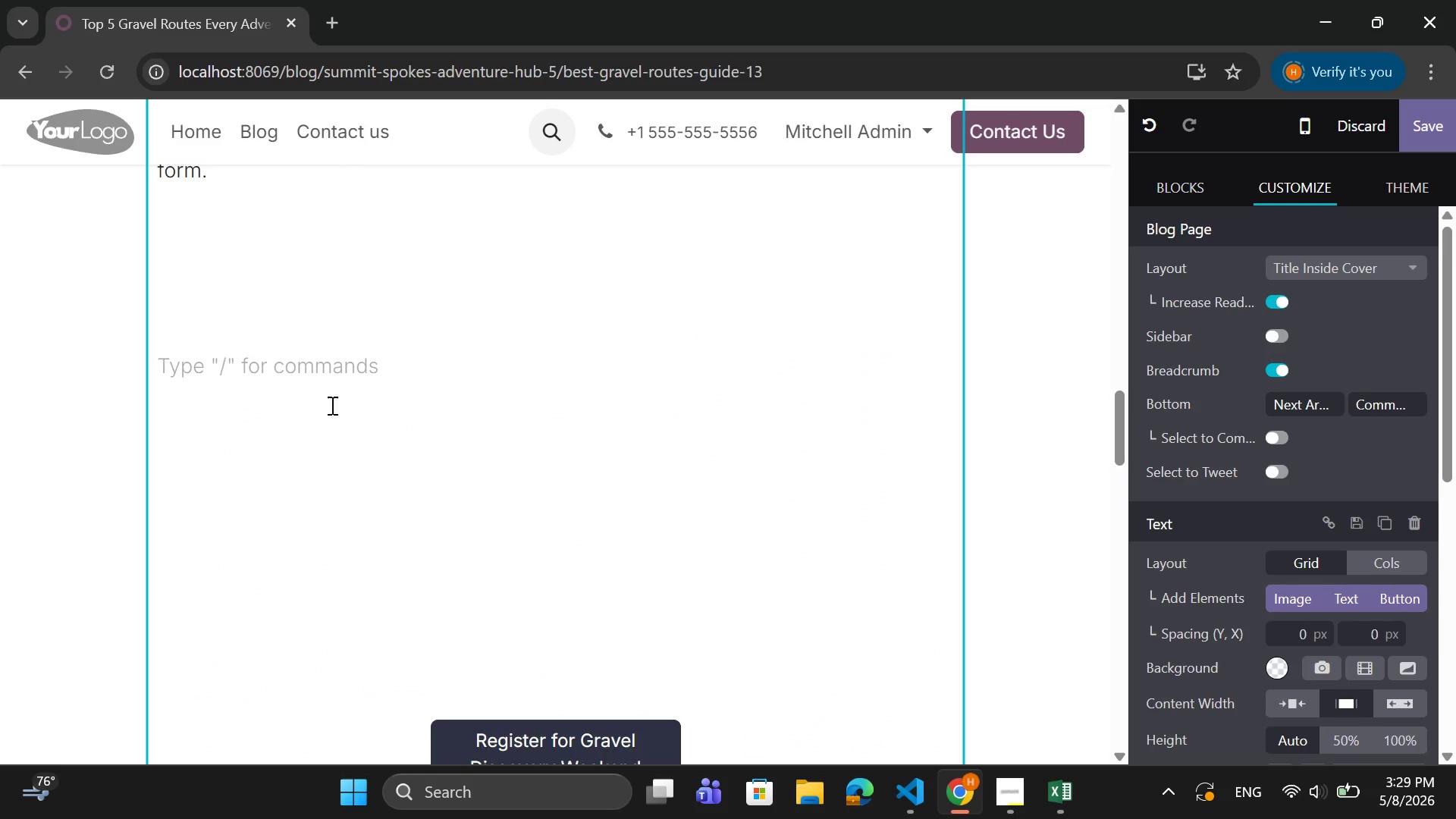 
key(Backspace)
 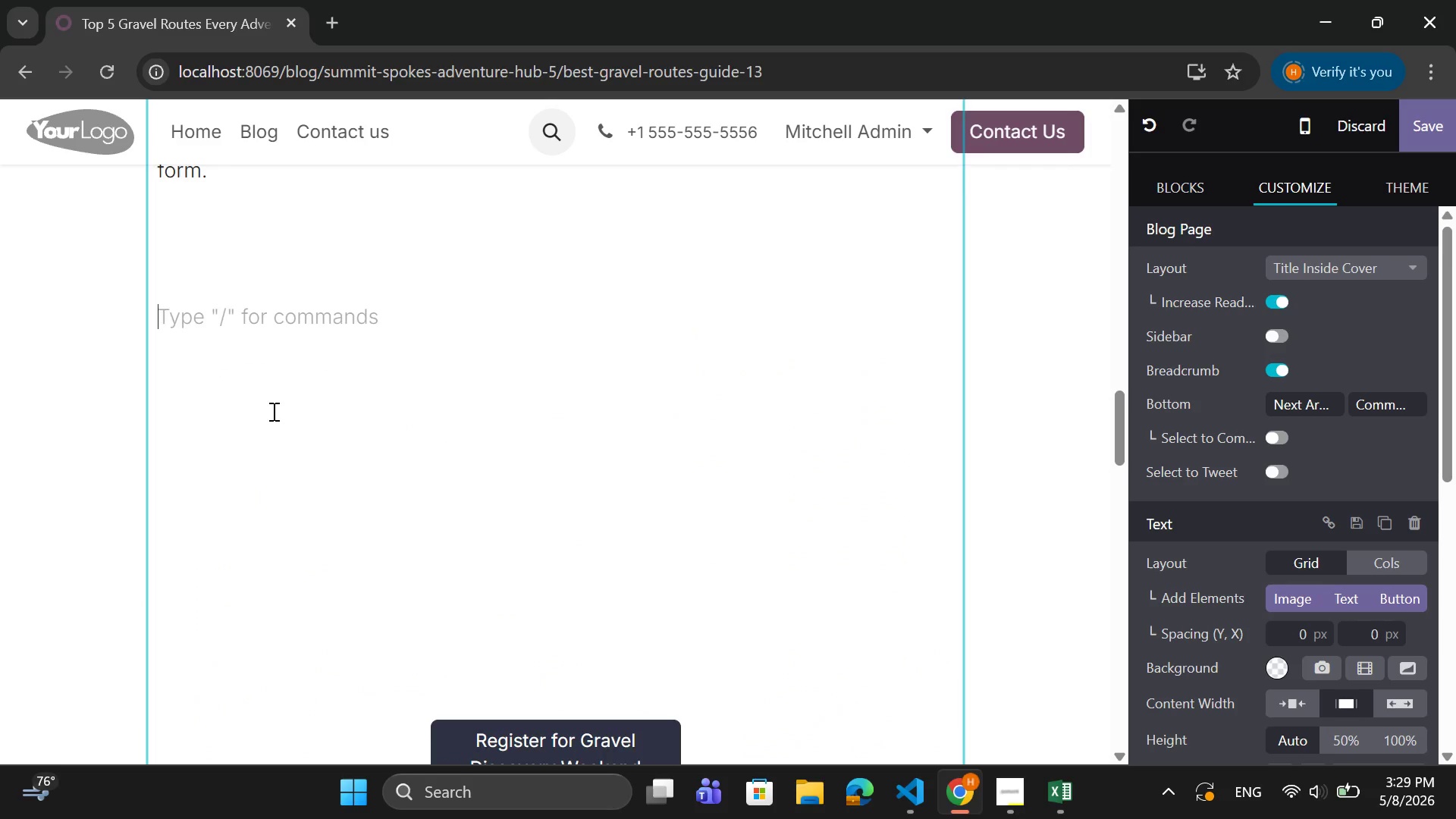 
key(Backspace)
 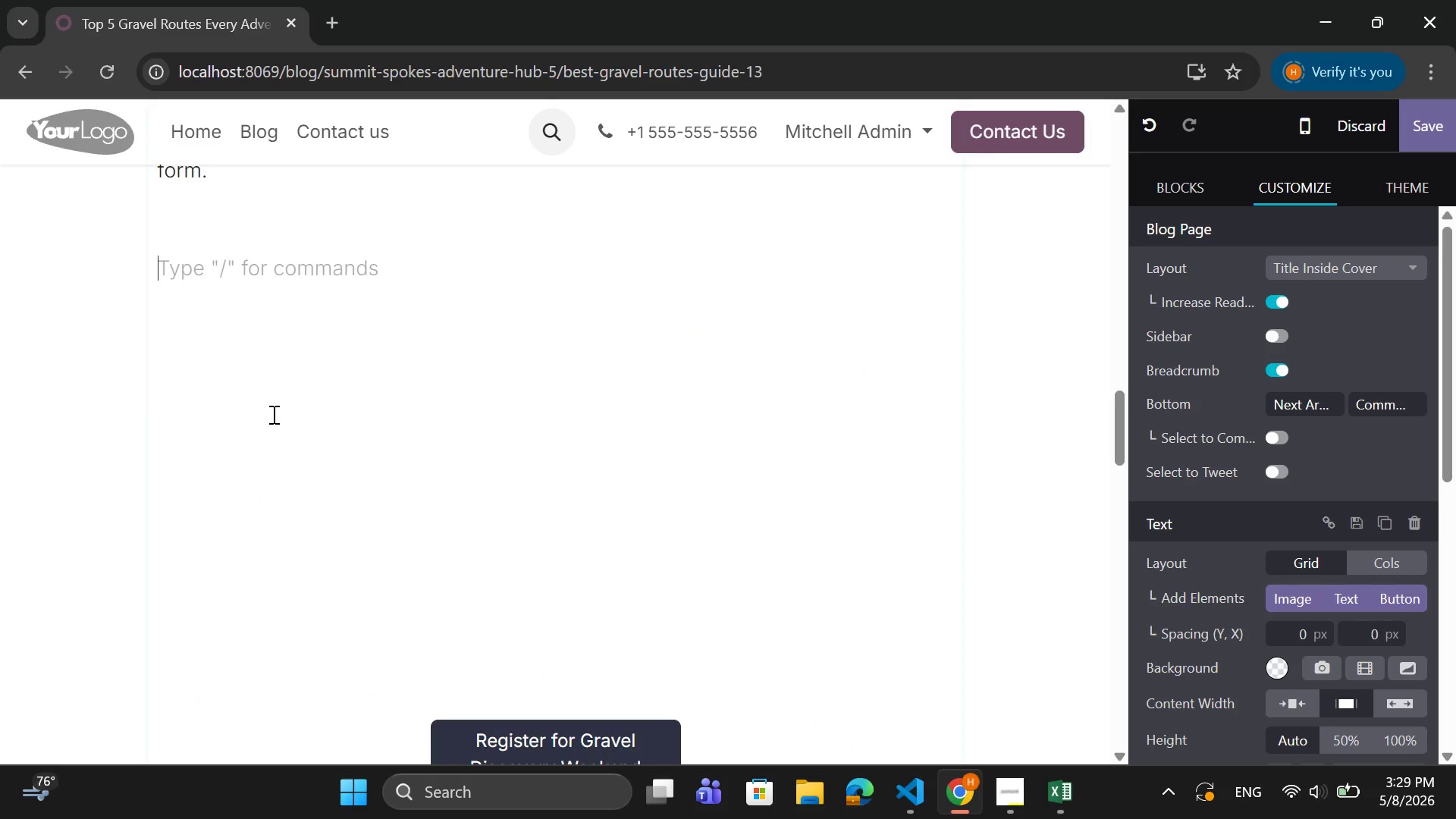 
key(Backspace)
 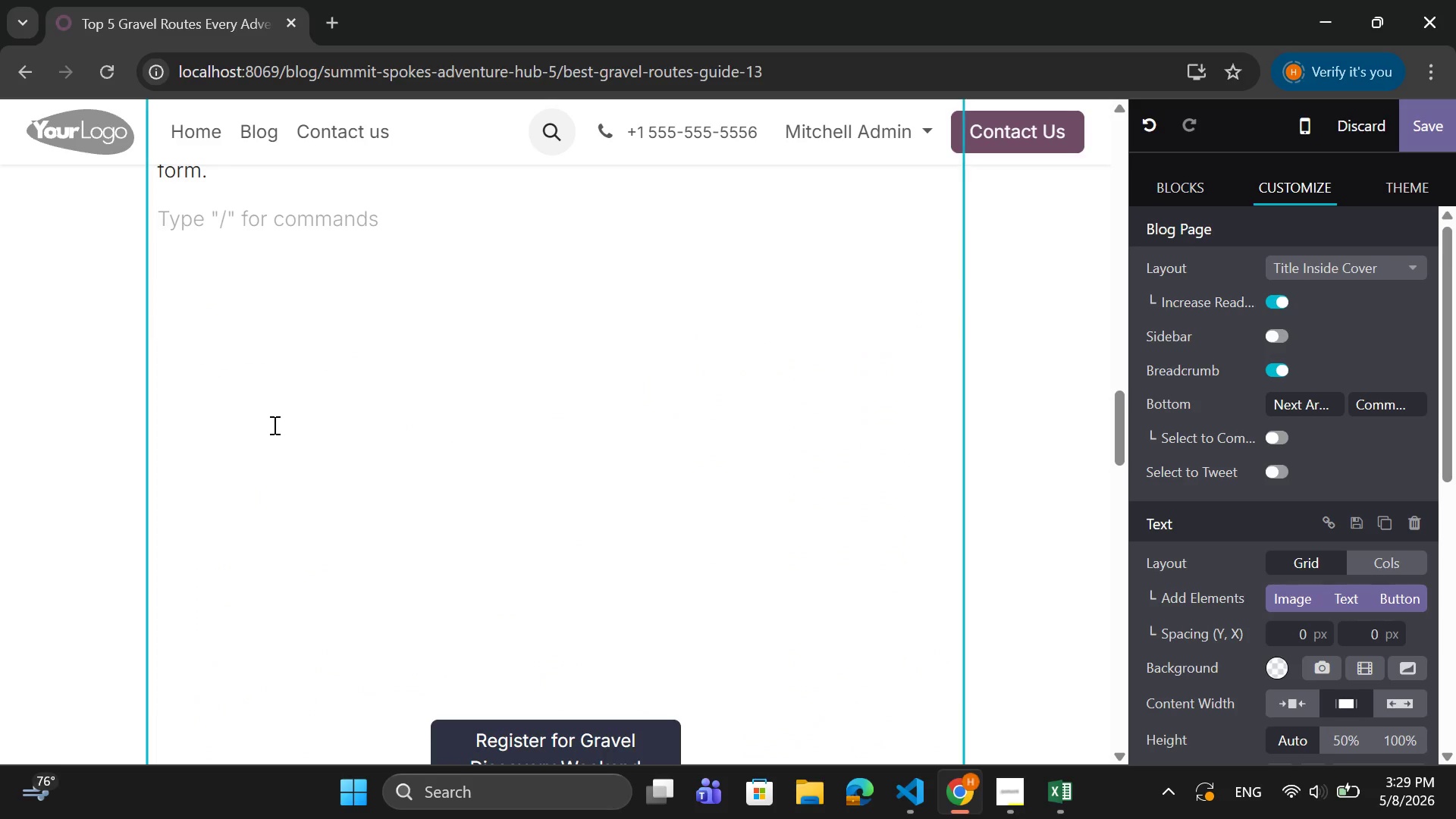 
key(Backspace)
 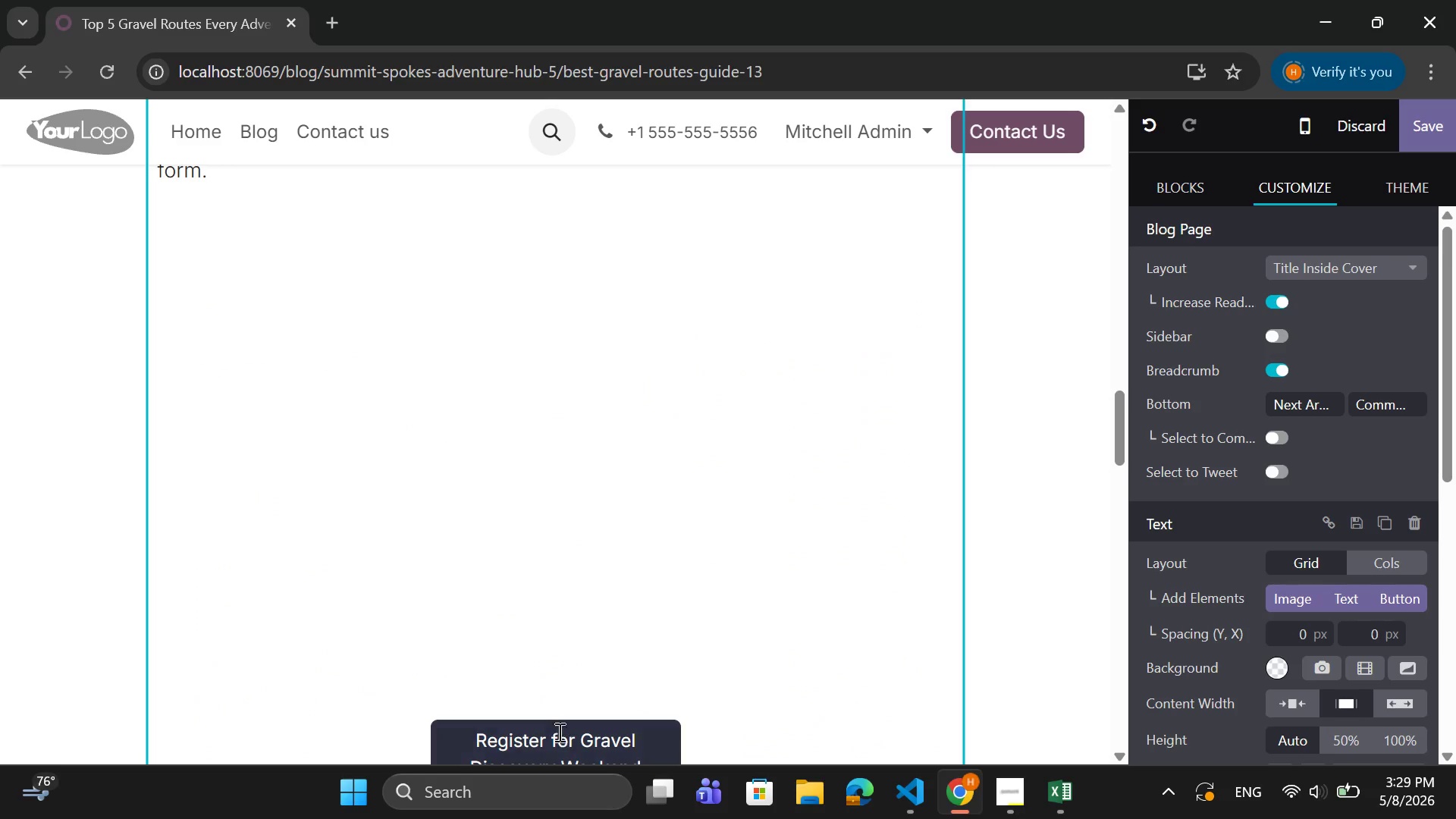 
scroll: coordinate [576, 689], scroll_direction: down, amount: 1.0
 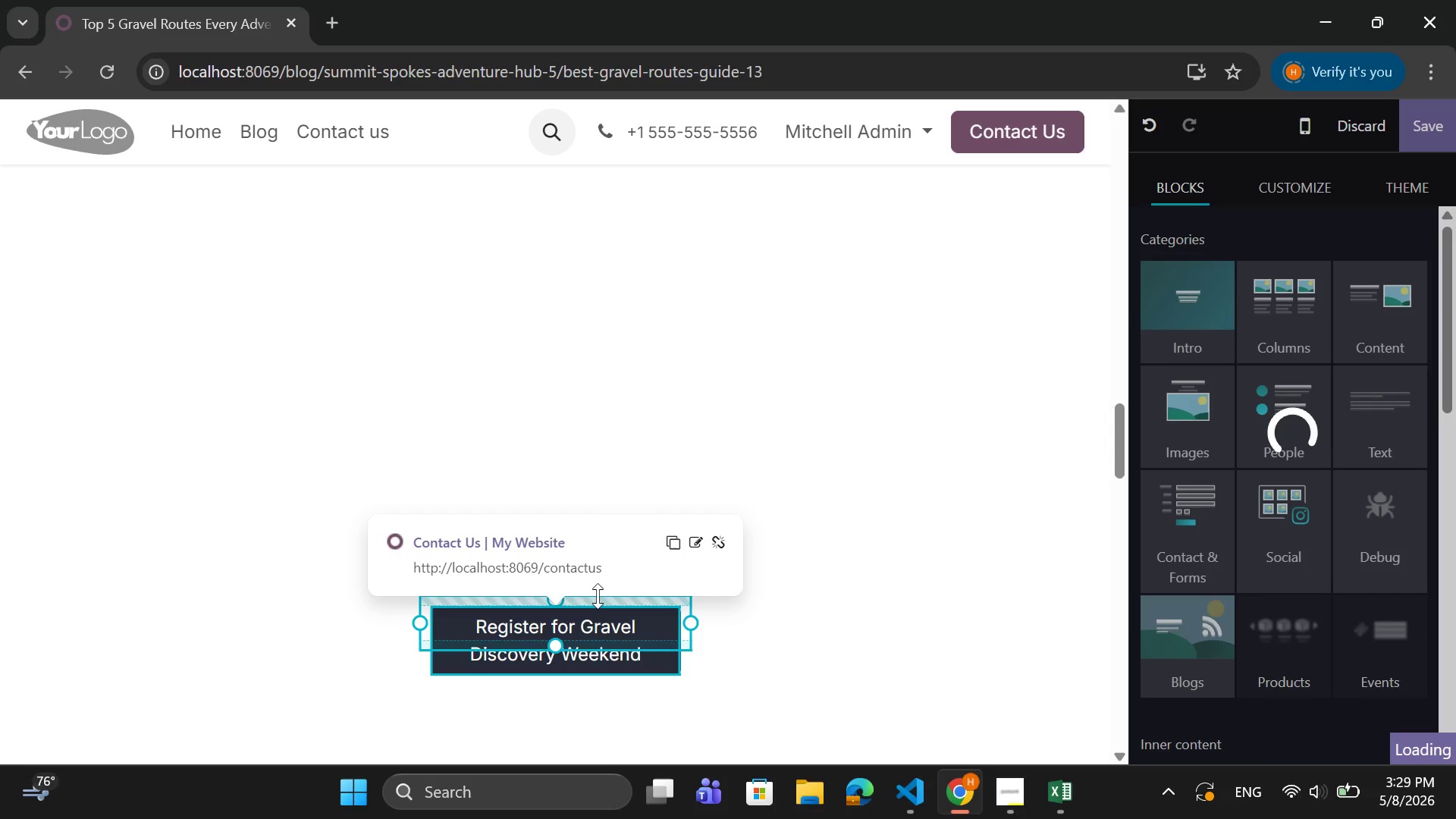 
left_click([808, 606])
 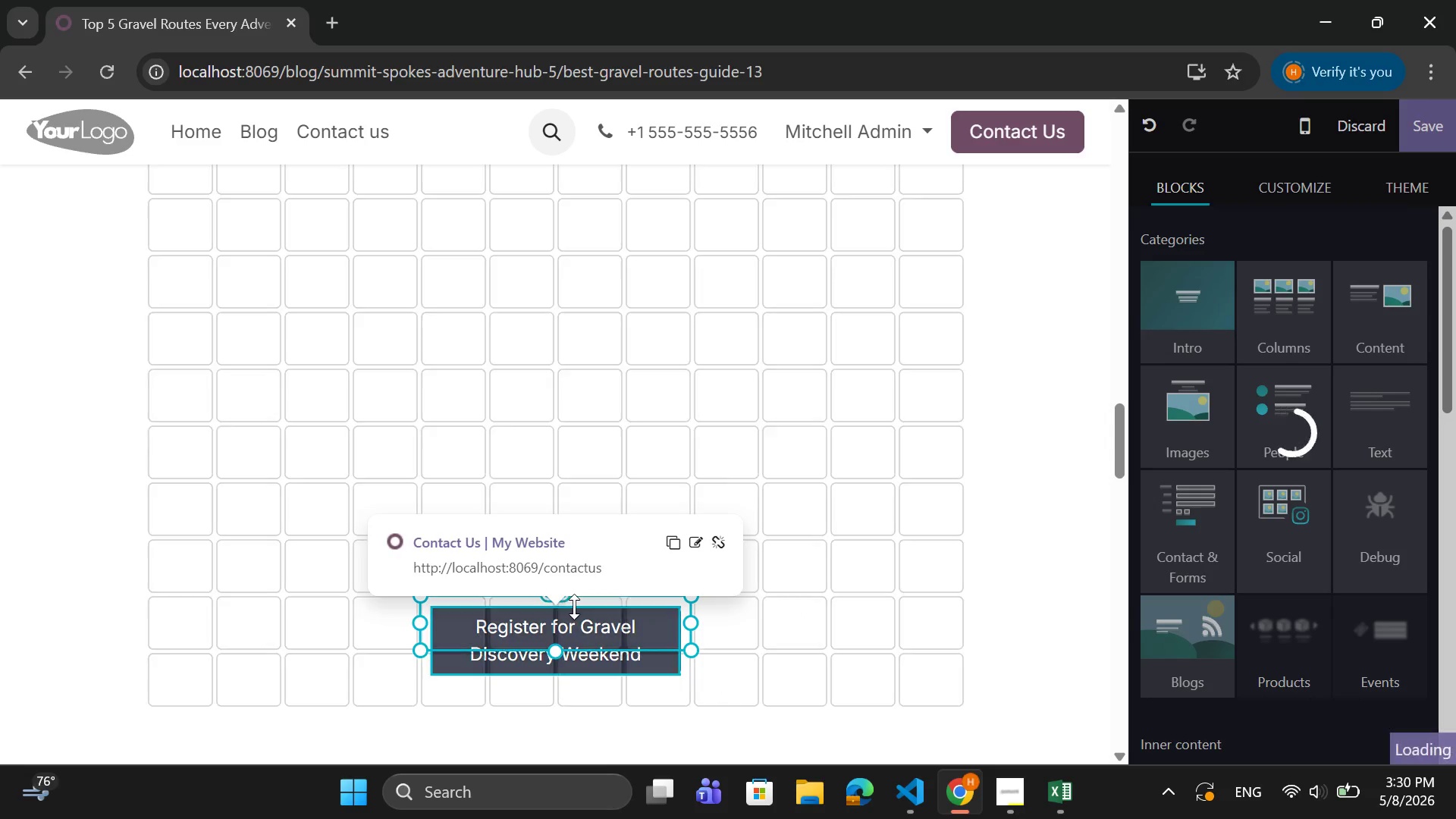 
key(Control+X)
 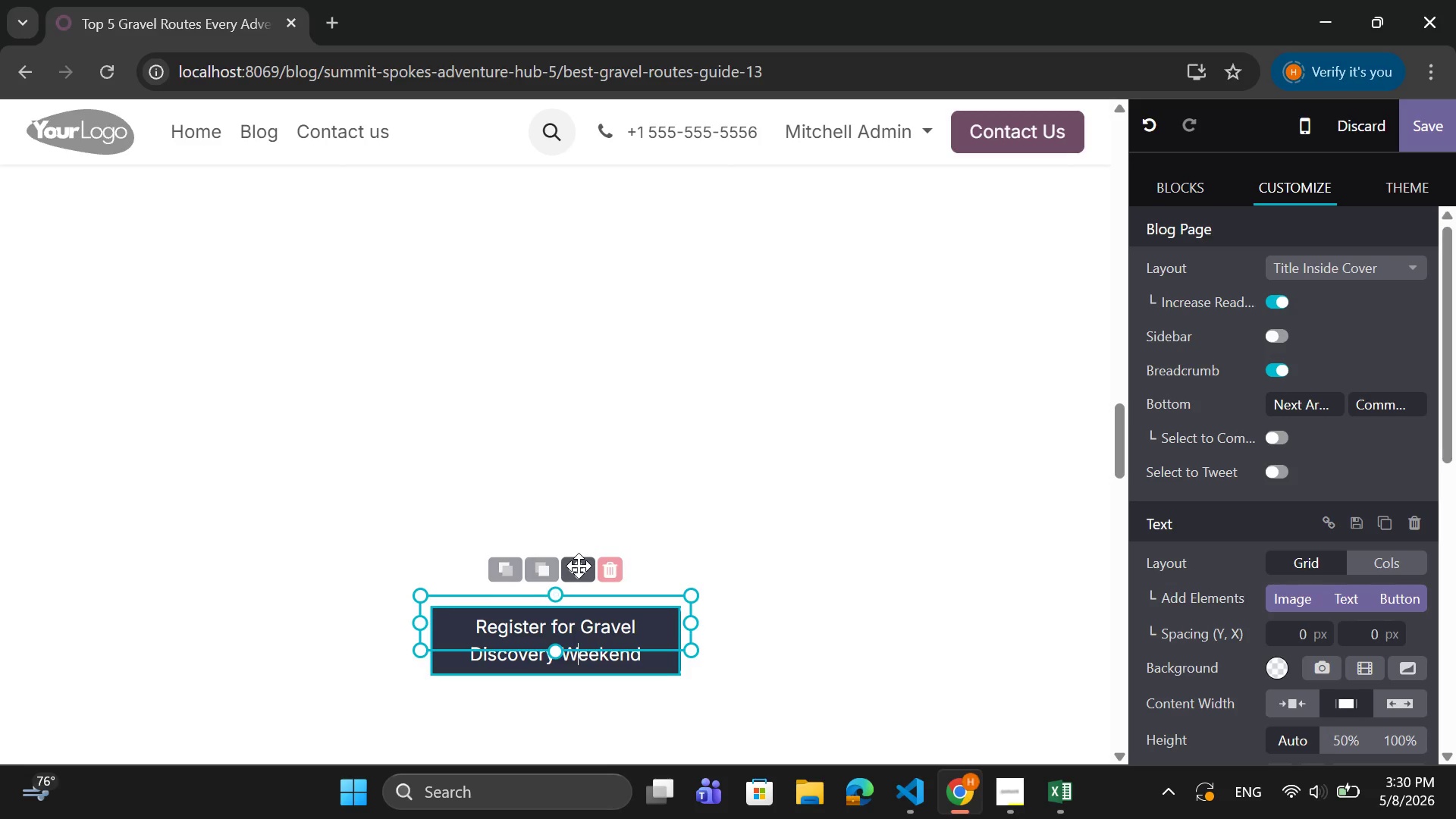 
key(Control+X)
 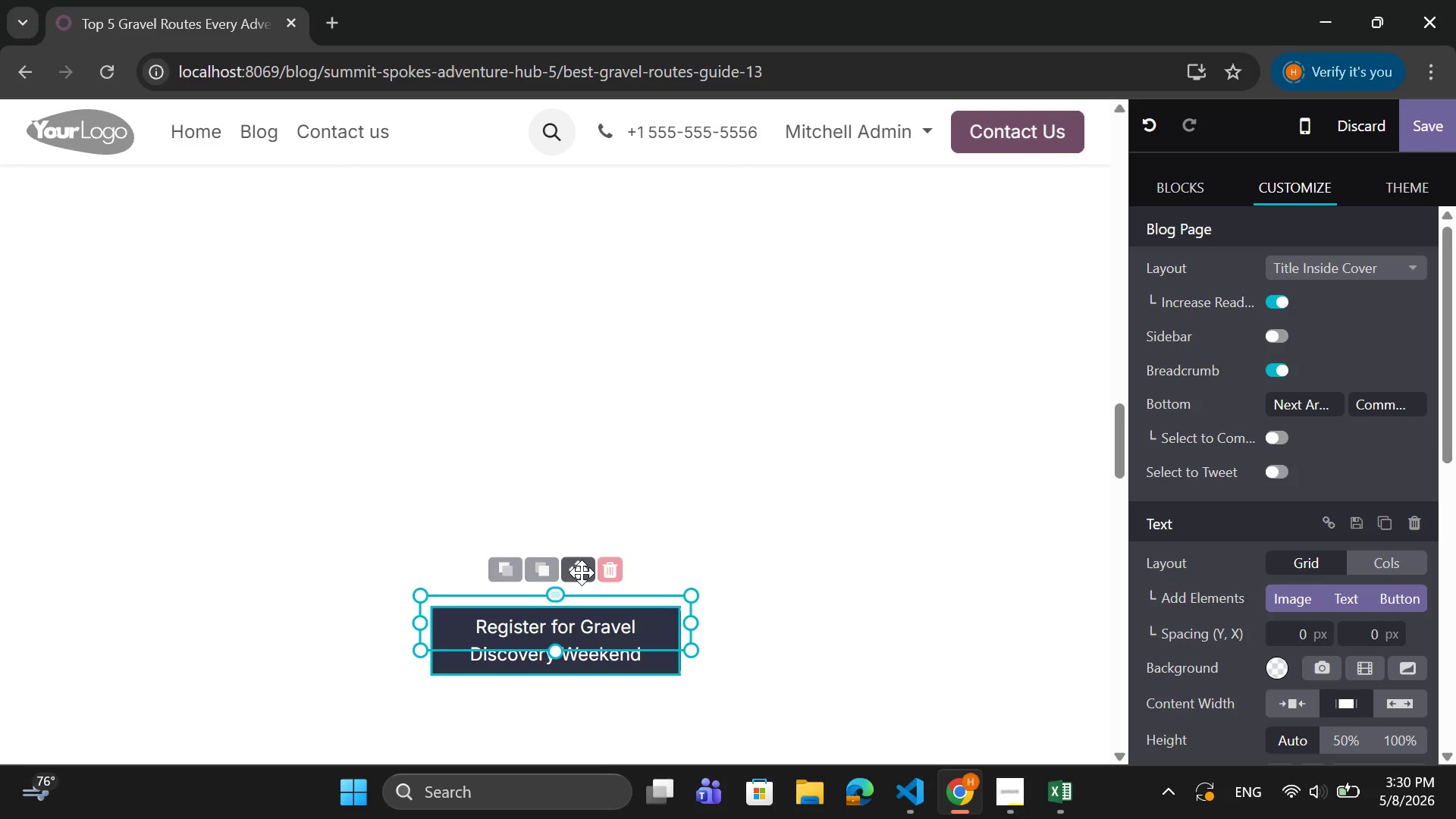 
left_click_drag(start_coordinate=[582, 570], to_coordinate=[500, 273])
 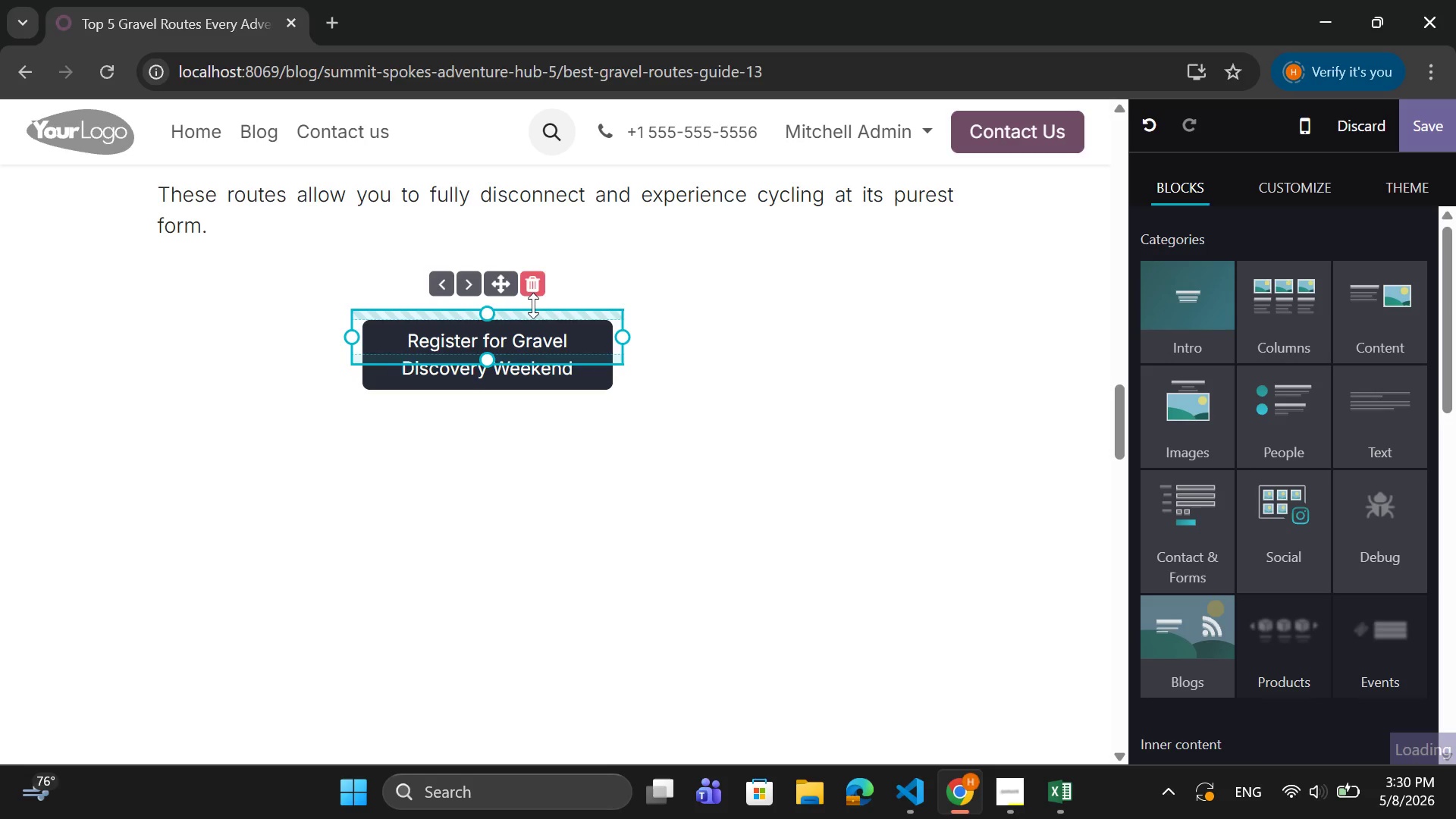 
scroll: coordinate [610, 664], scroll_direction: none, amount: 0.0
 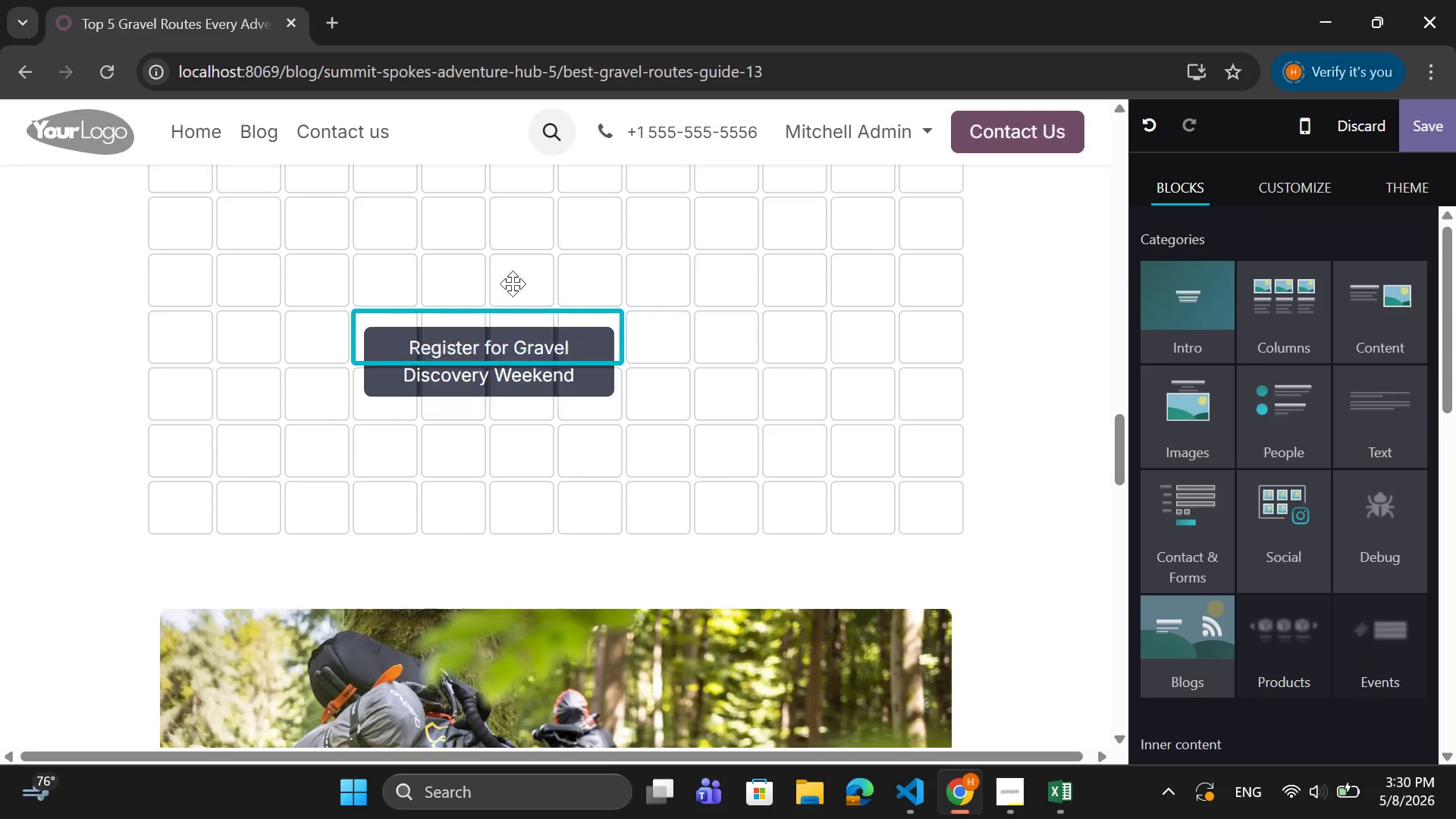 
scroll: coordinate [500, 295], scroll_direction: up, amount: 3.0
 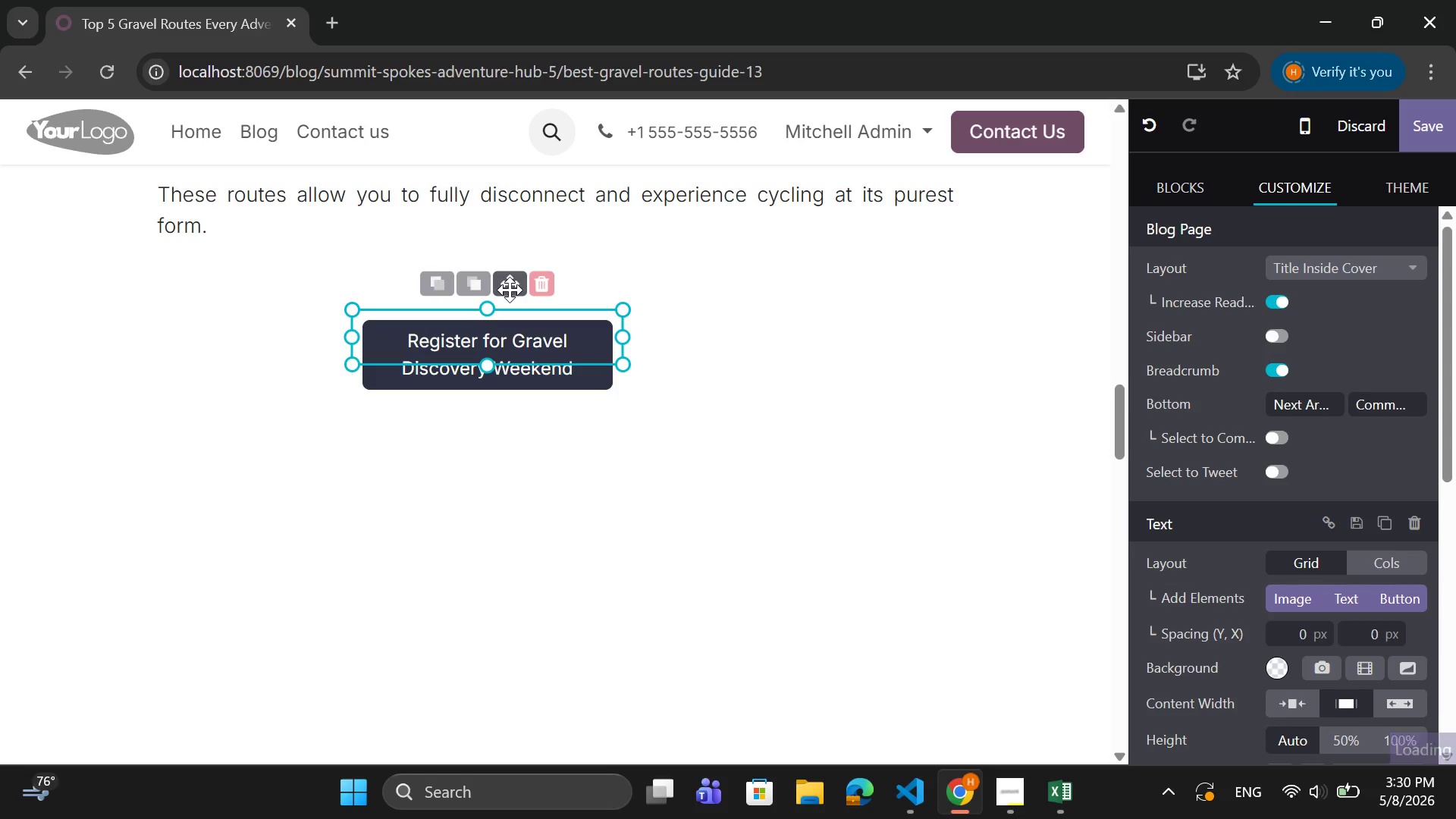 
left_click([571, 365])
 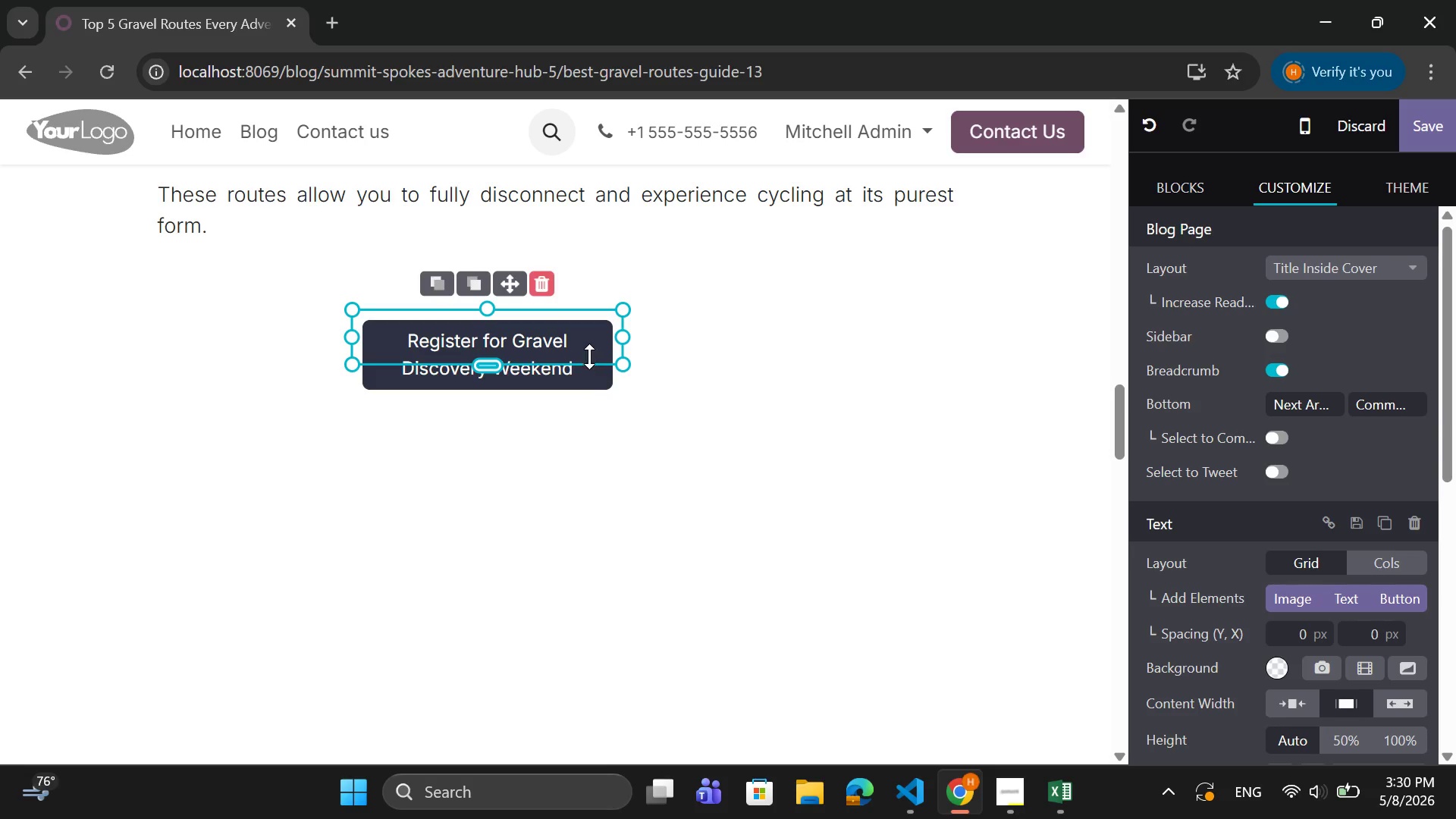 
left_click([589, 353])
 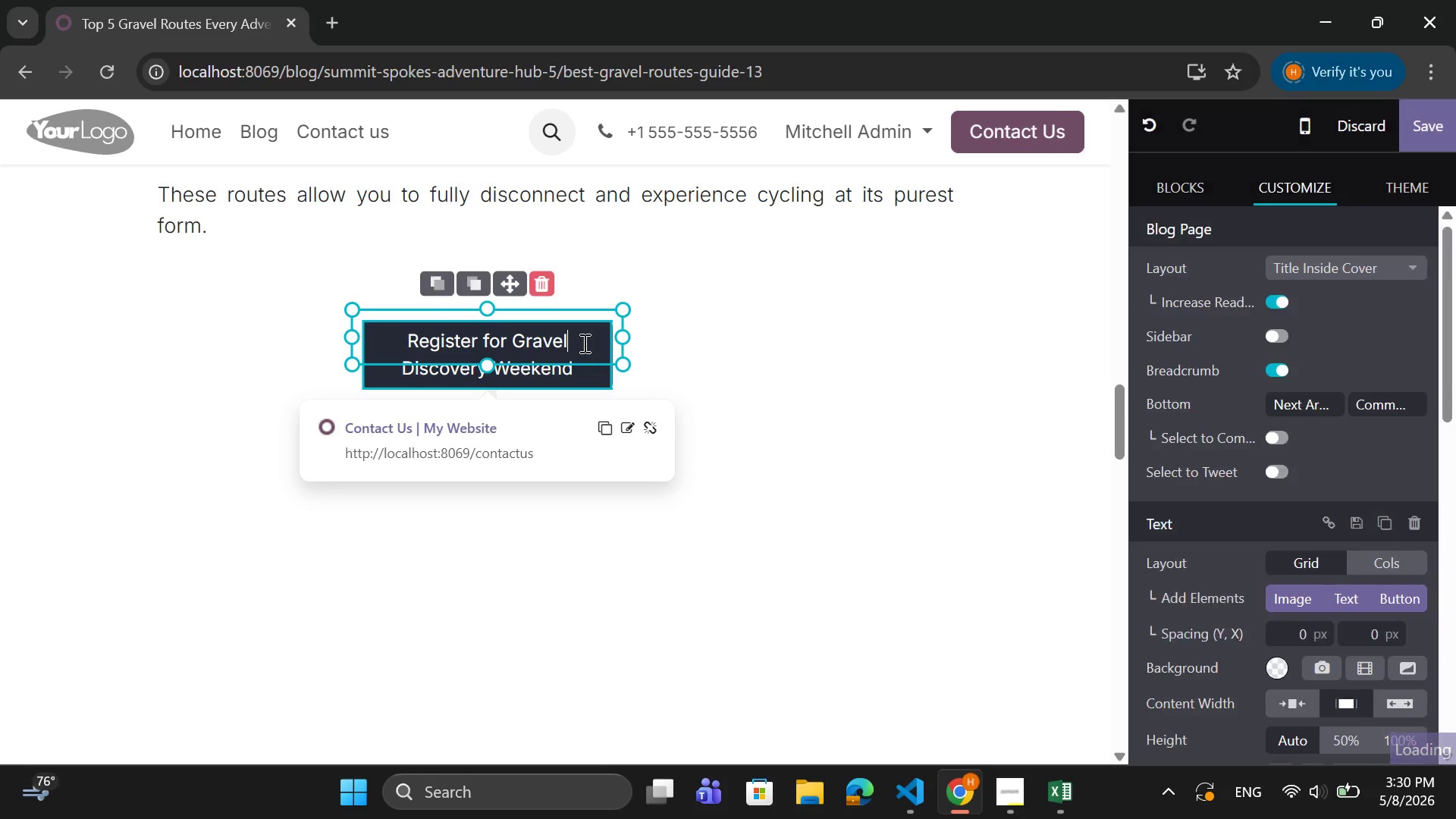 
left_click([583, 343])
 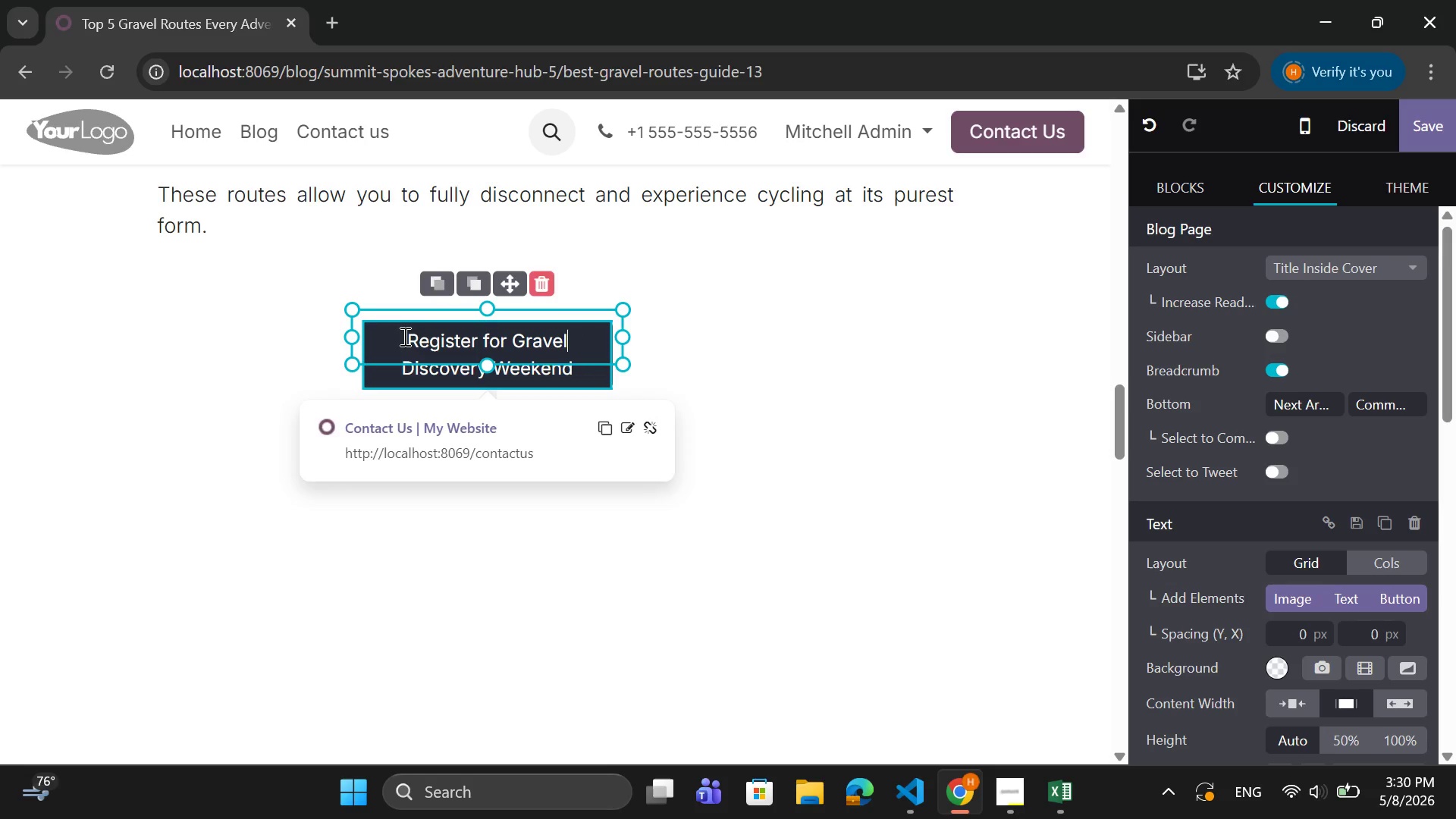 
left_click_drag(start_coordinate=[403, 336], to_coordinate=[592, 376])
 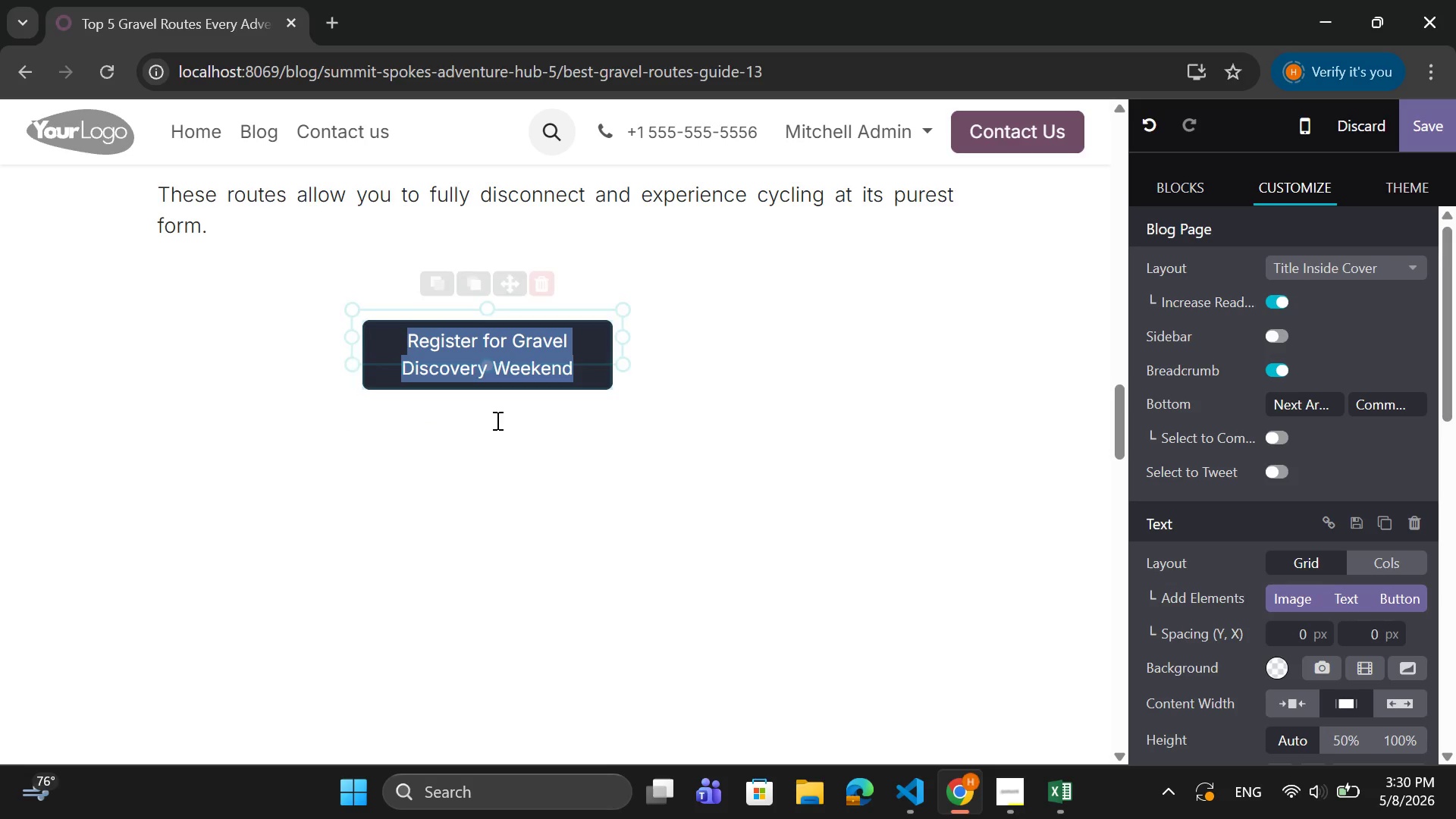 
key(Control+C)
 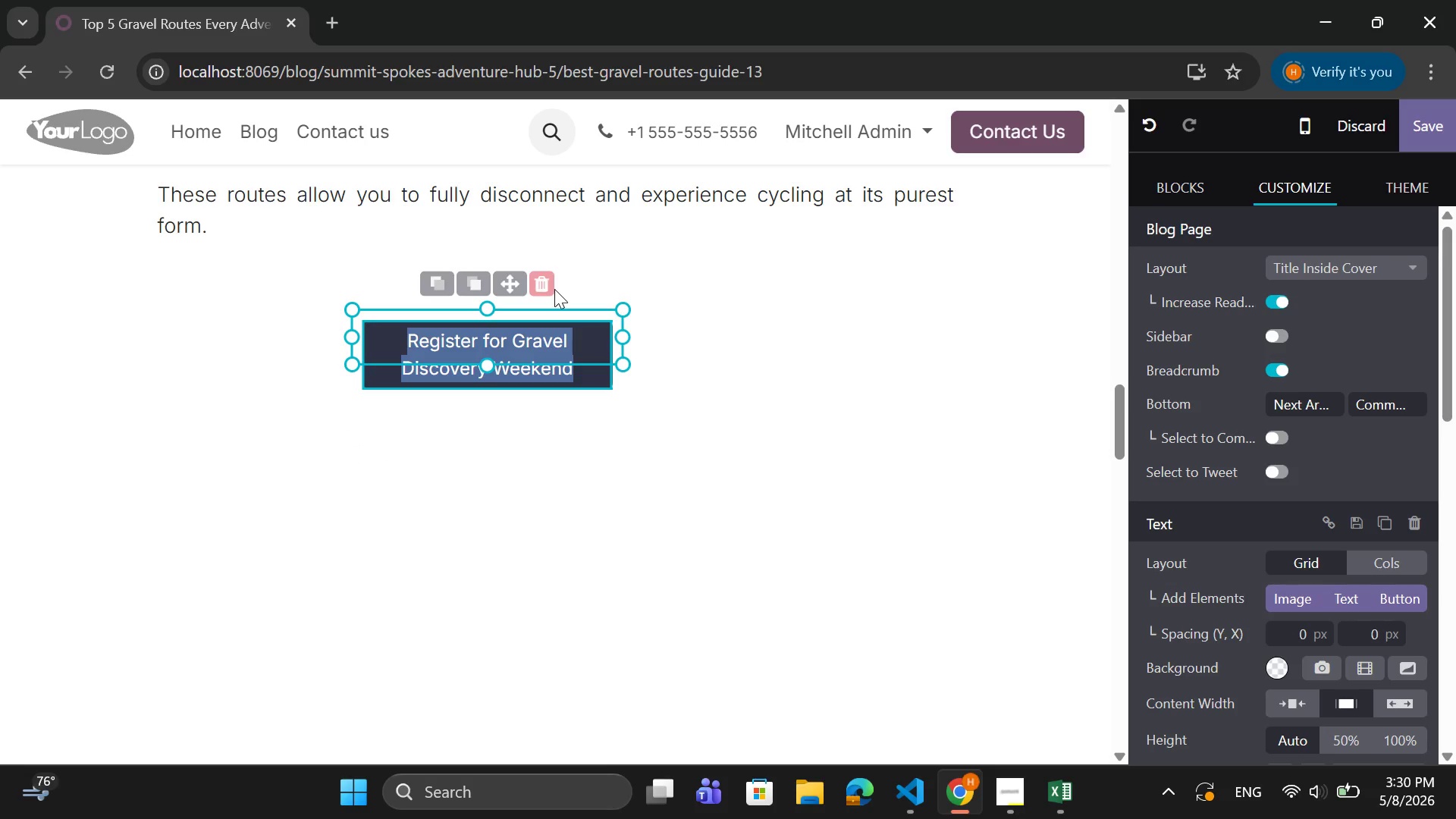 
left_click([548, 287])
 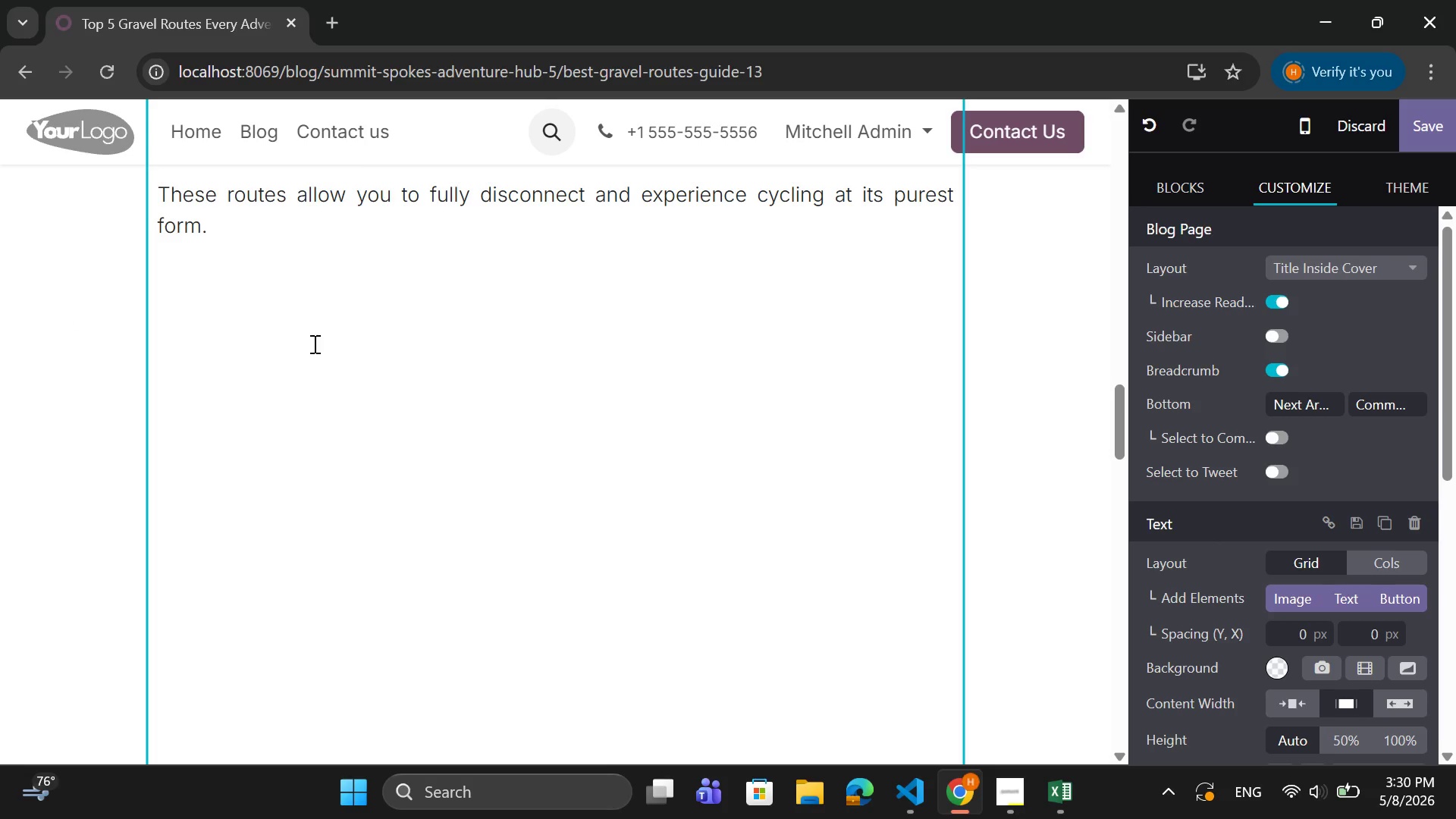 
wait(5.75)
 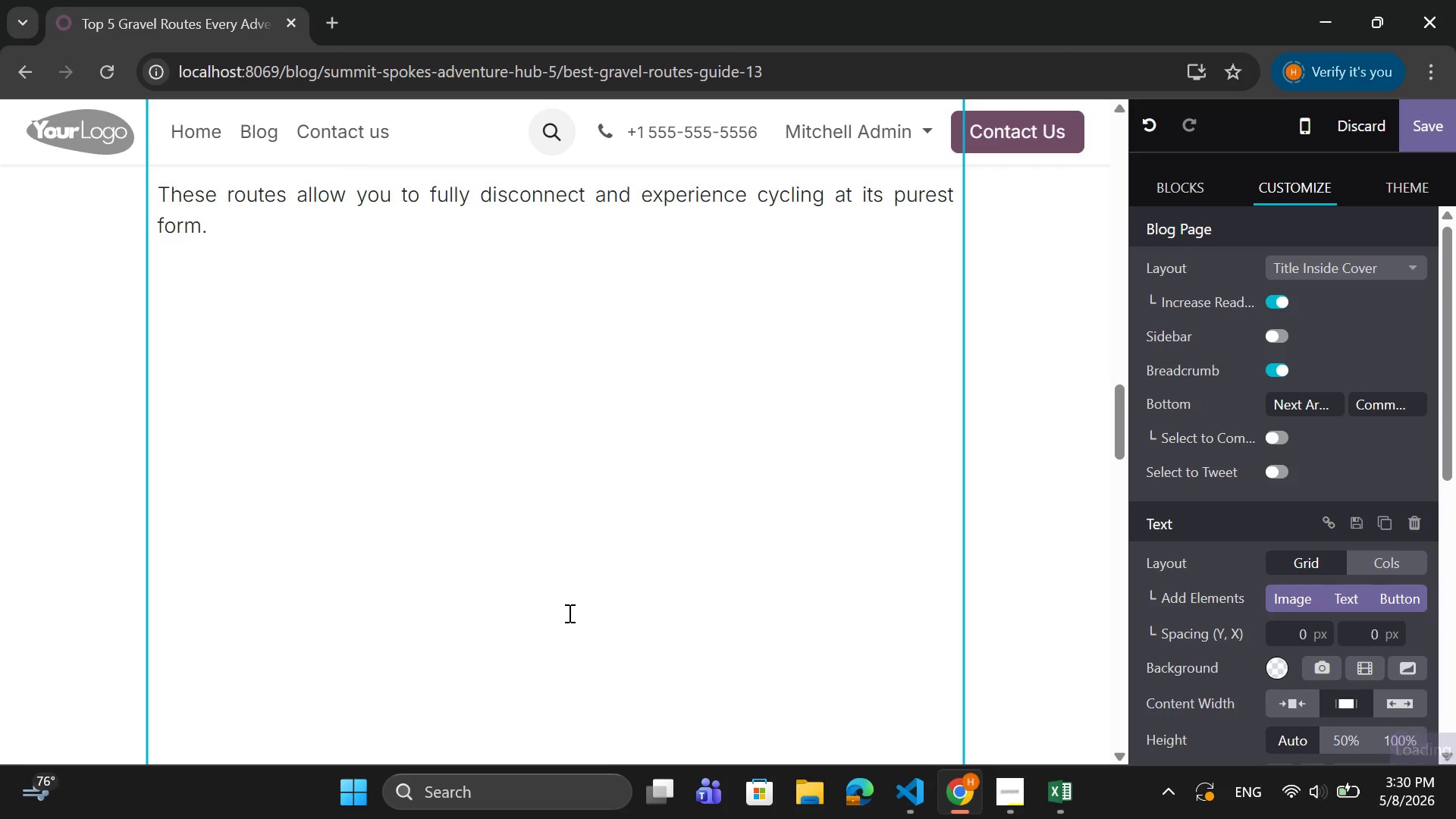 
scroll: coordinate [330, 401], scroll_direction: down, amount: 4.0
 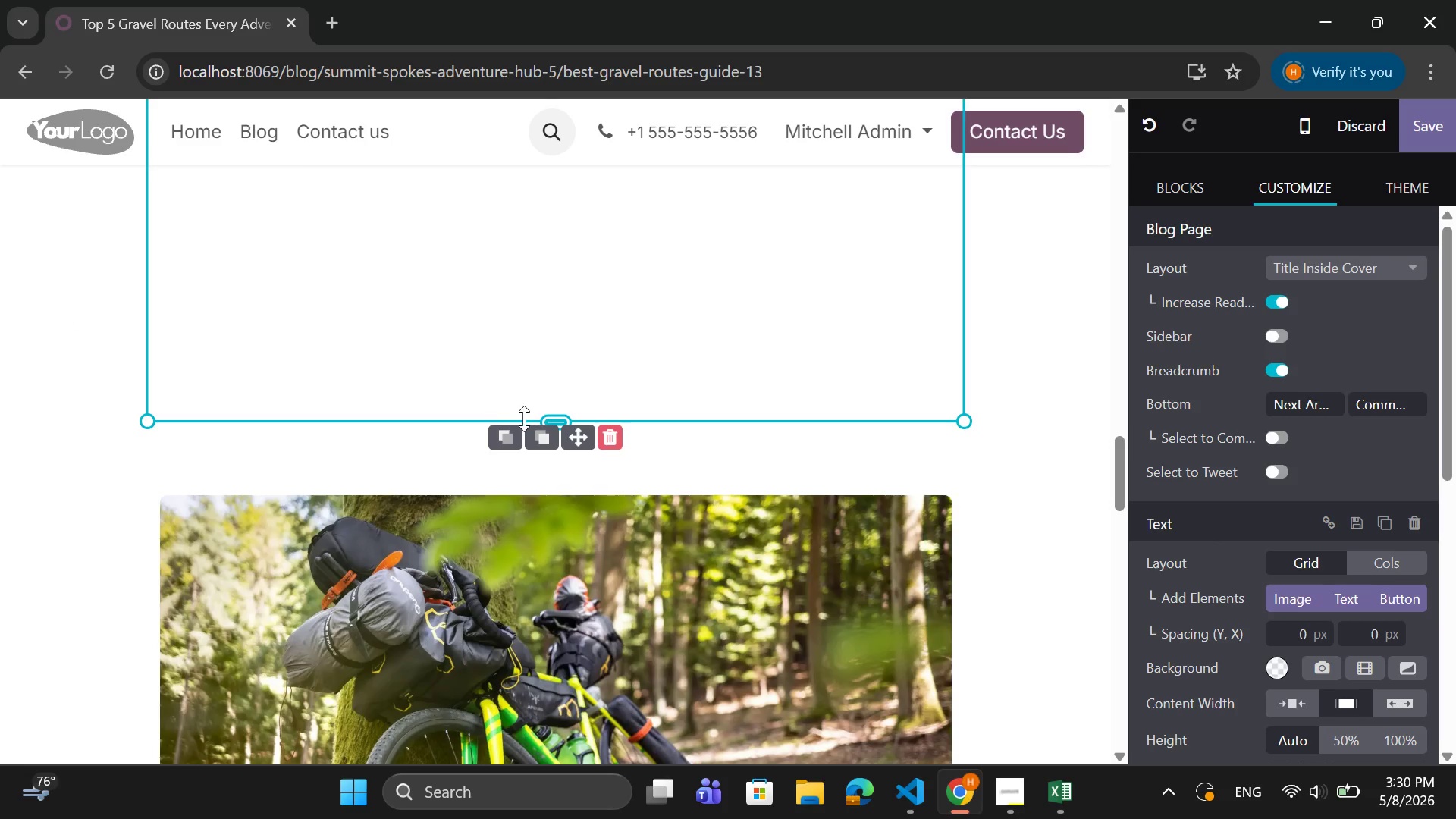 
left_click_drag(start_coordinate=[455, 424], to_coordinate=[483, 229])
 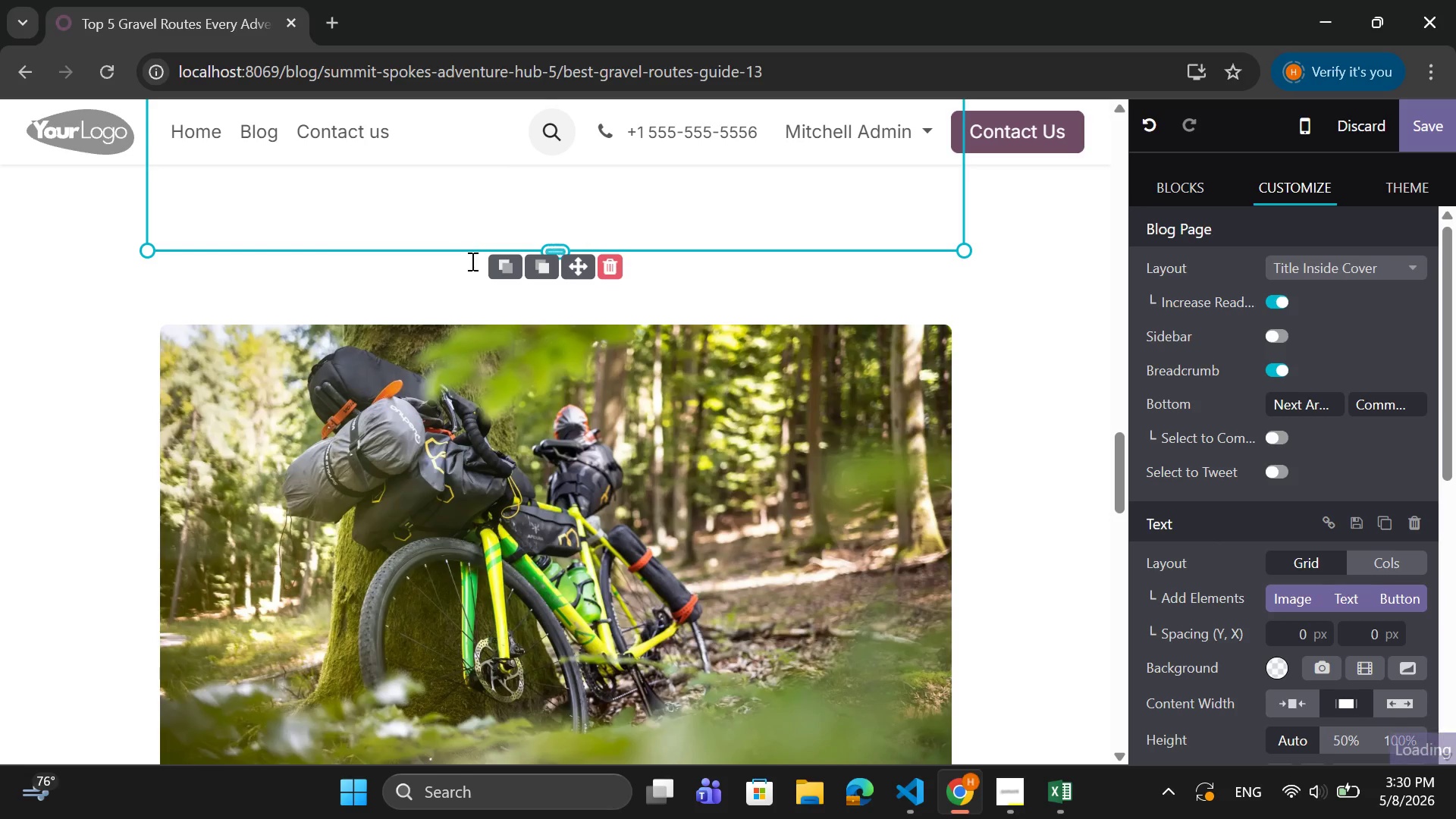 
scroll: coordinate [463, 270], scroll_direction: up, amount: 5.0
 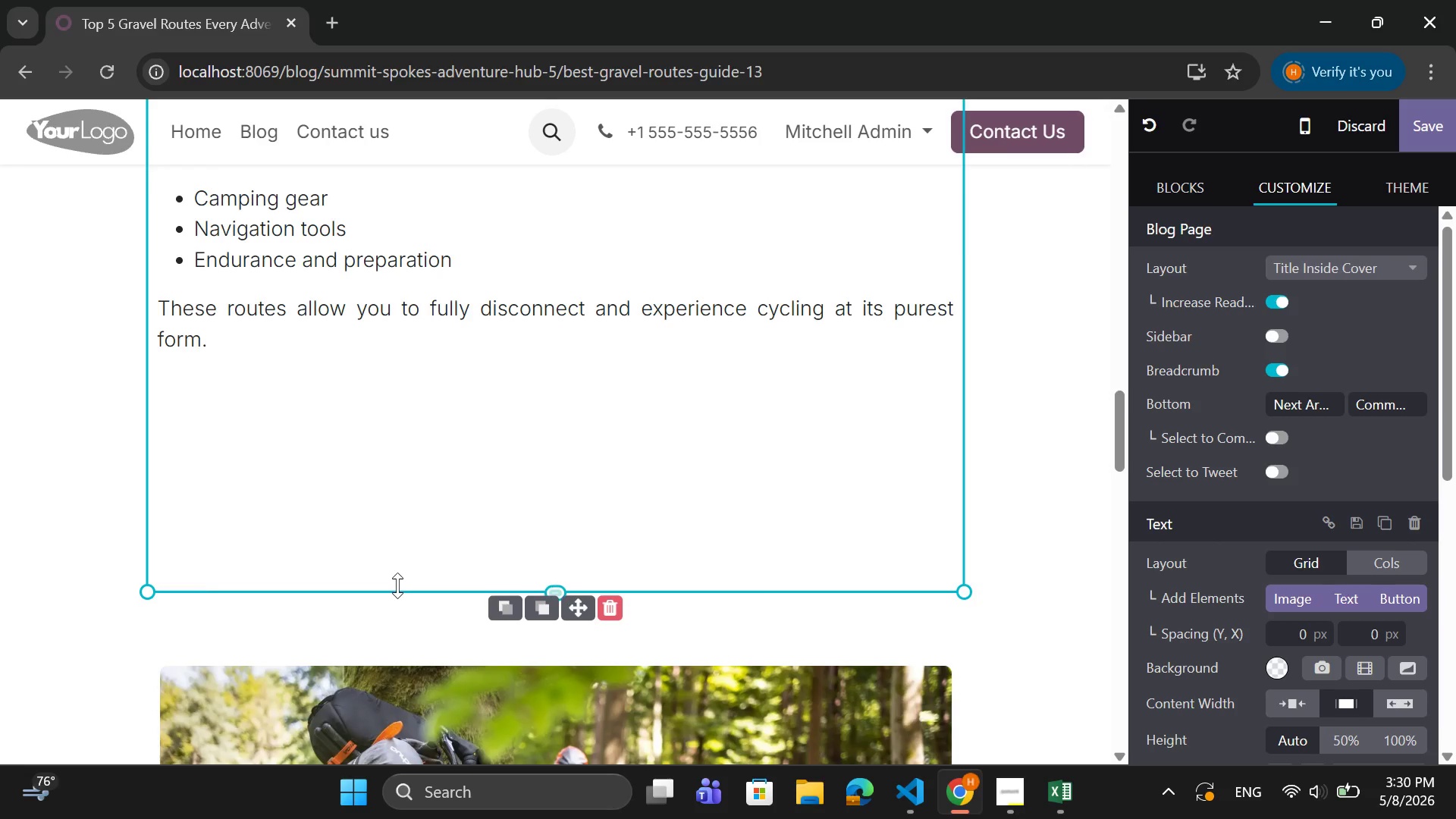 
left_click_drag(start_coordinate=[397, 567], to_coordinate=[404, 535])
 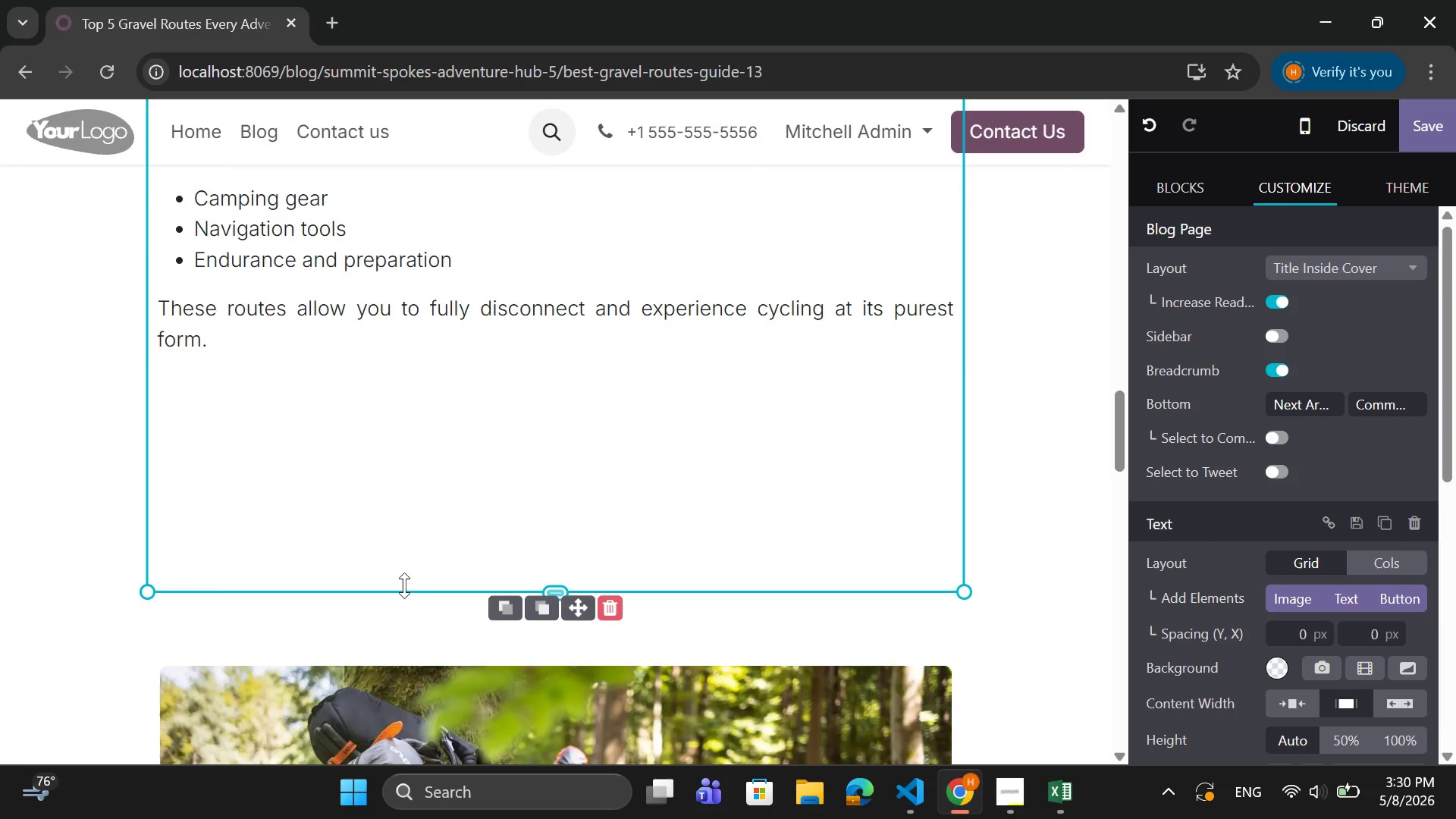 
left_click_drag(start_coordinate=[404, 585], to_coordinate=[410, 393])
 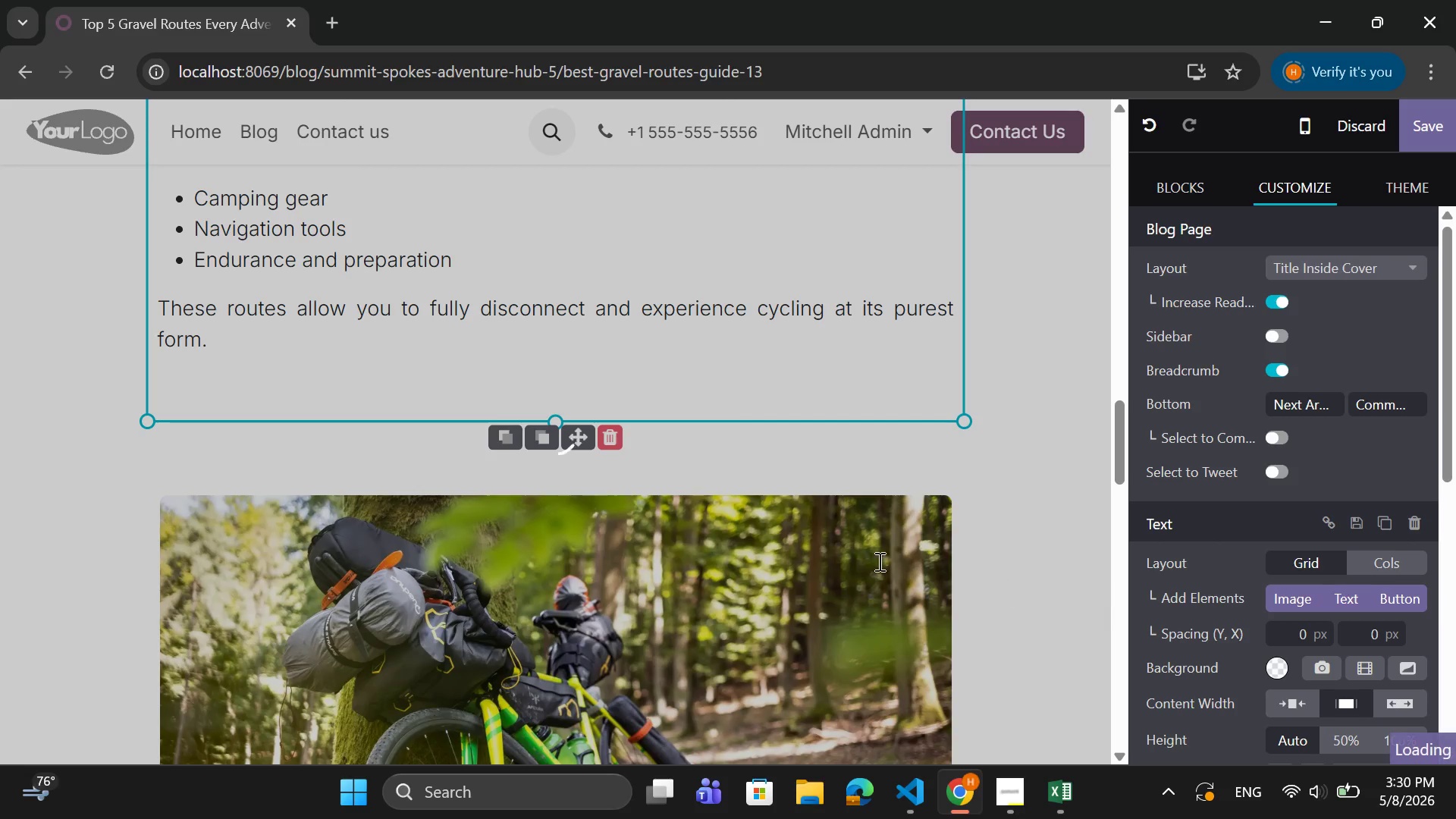 
scroll: coordinate [531, 495], scroll_direction: down, amount: 9.0
 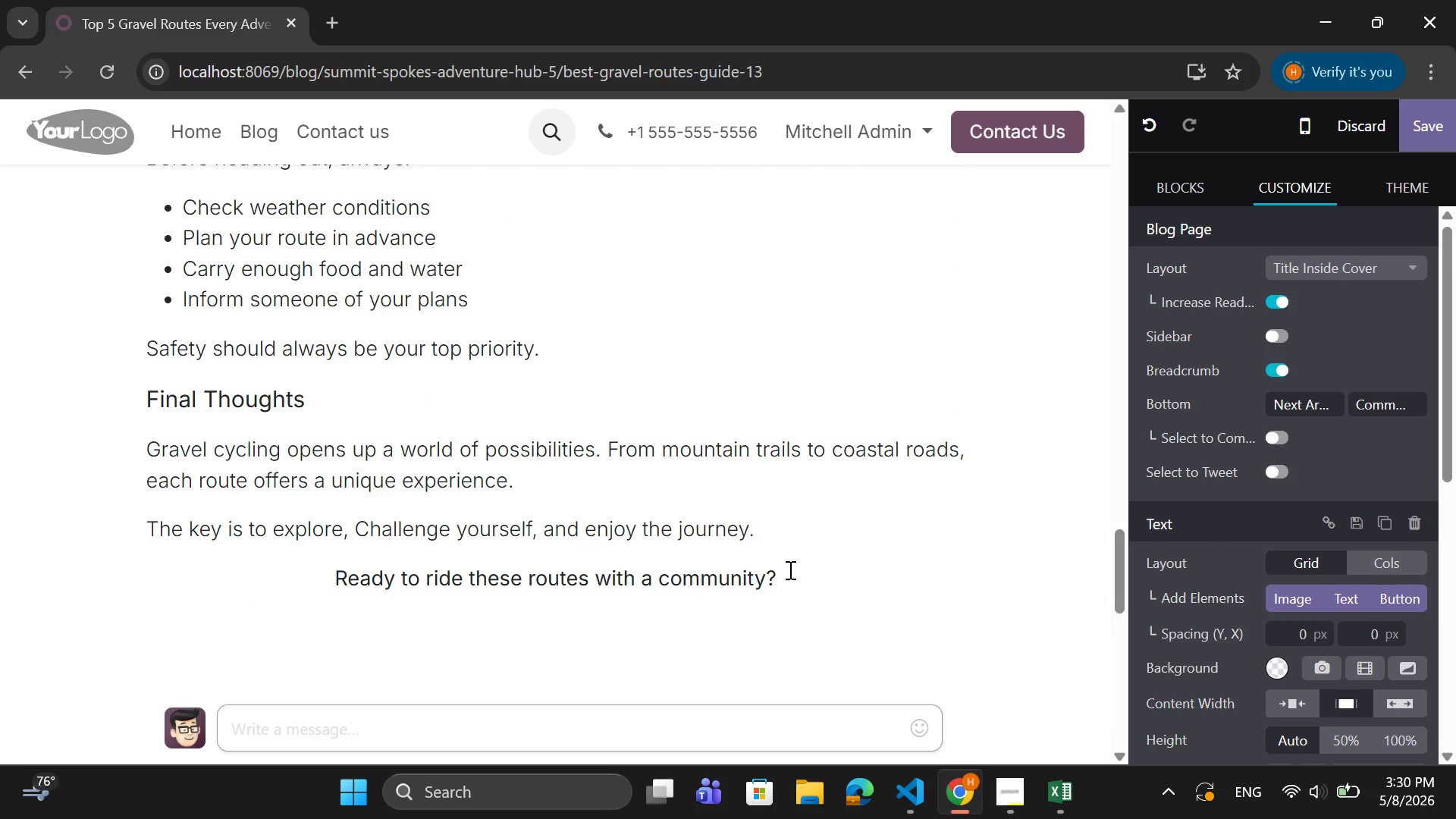 
left_click([830, 576])
 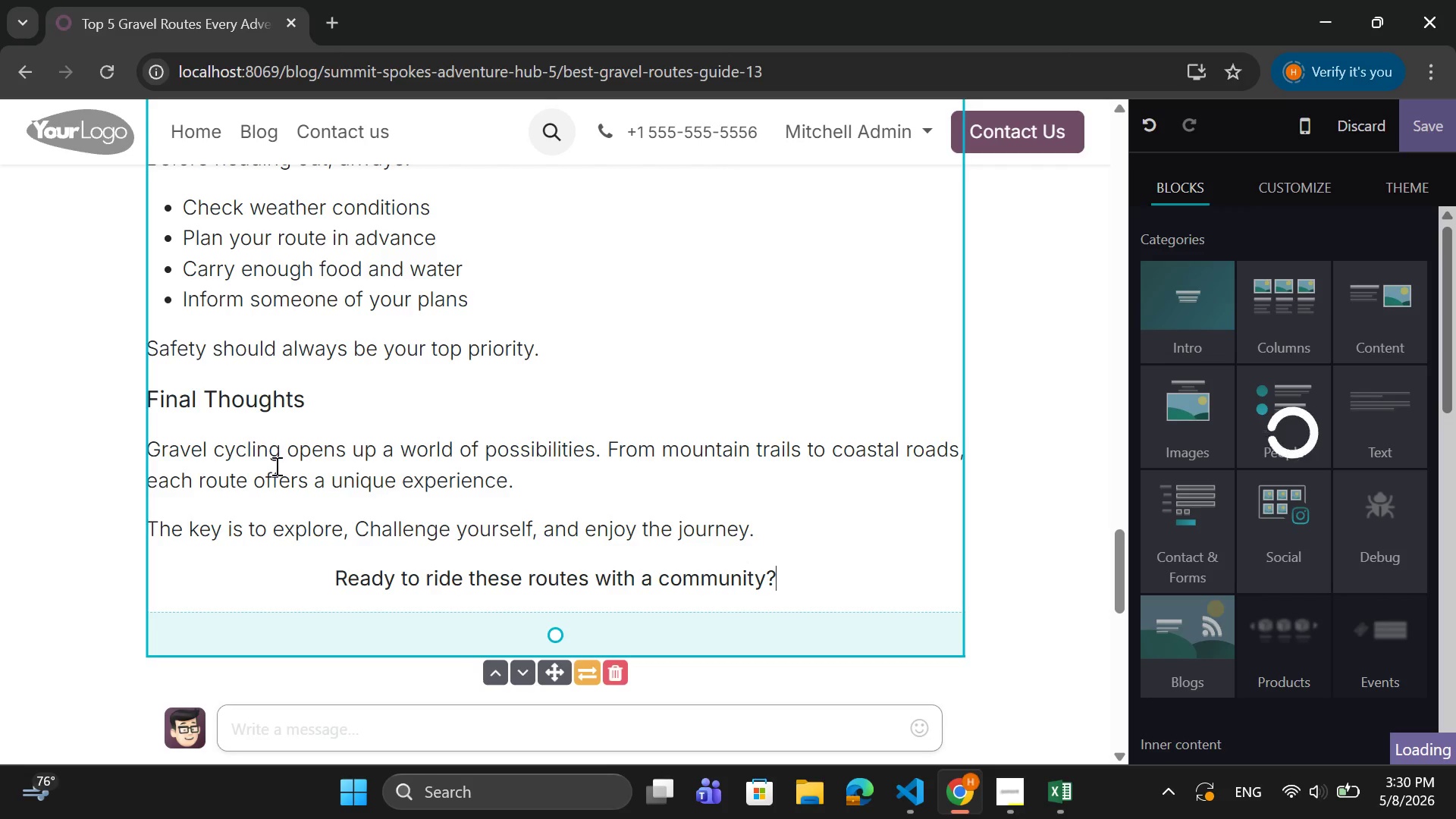 
key(Enter)
 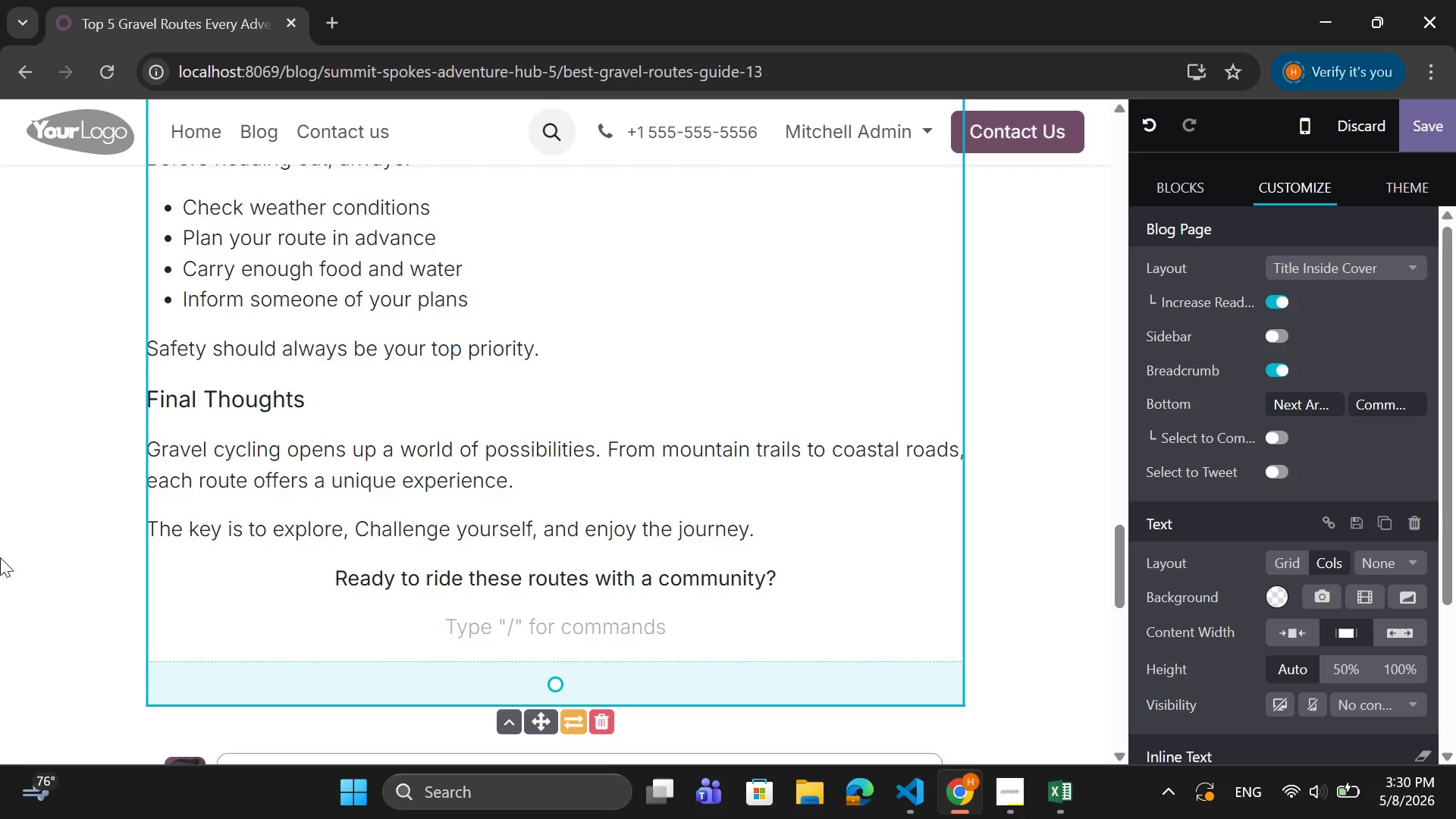 
wait(5.14)
 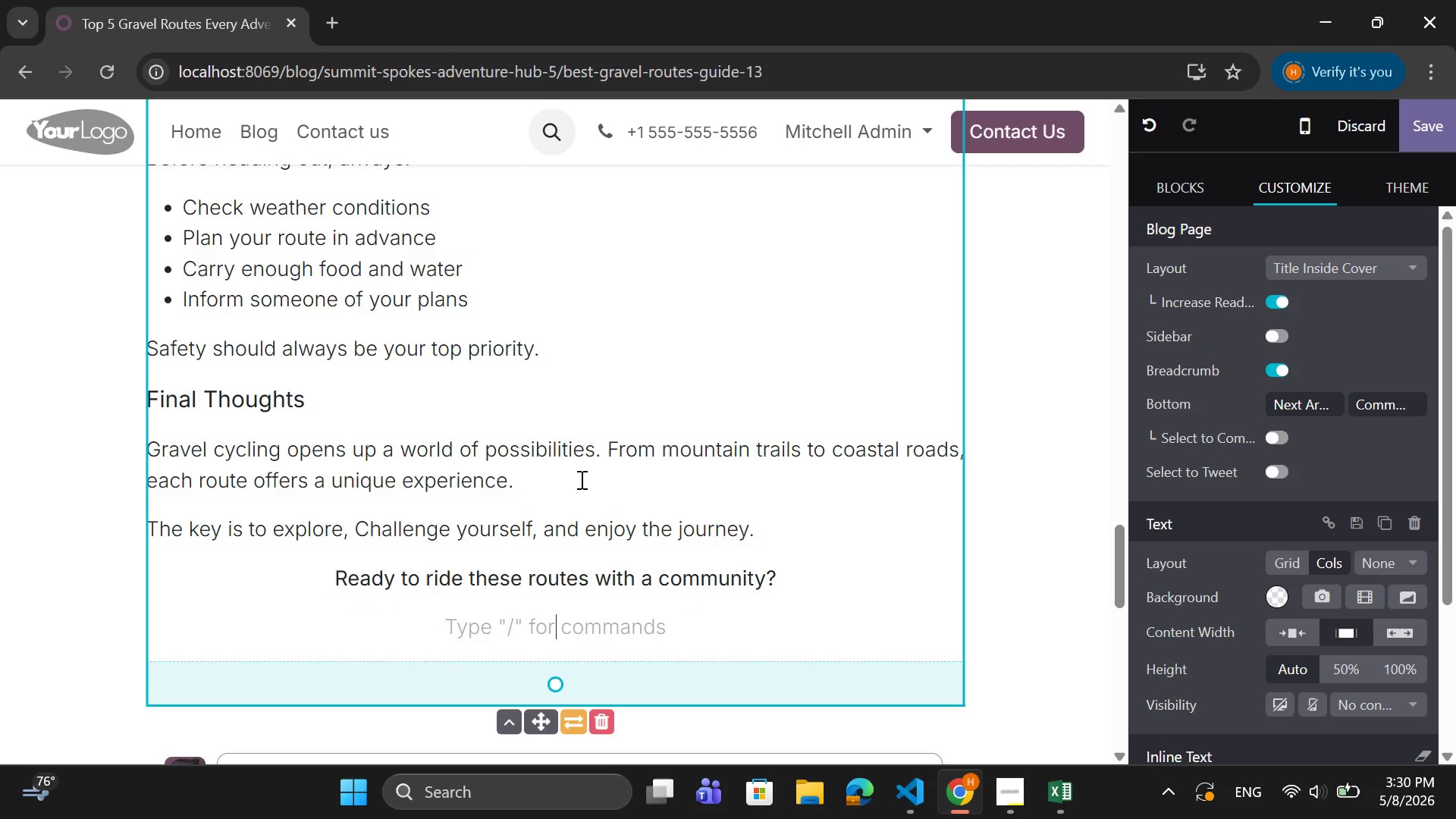 
left_click([1184, 181])
 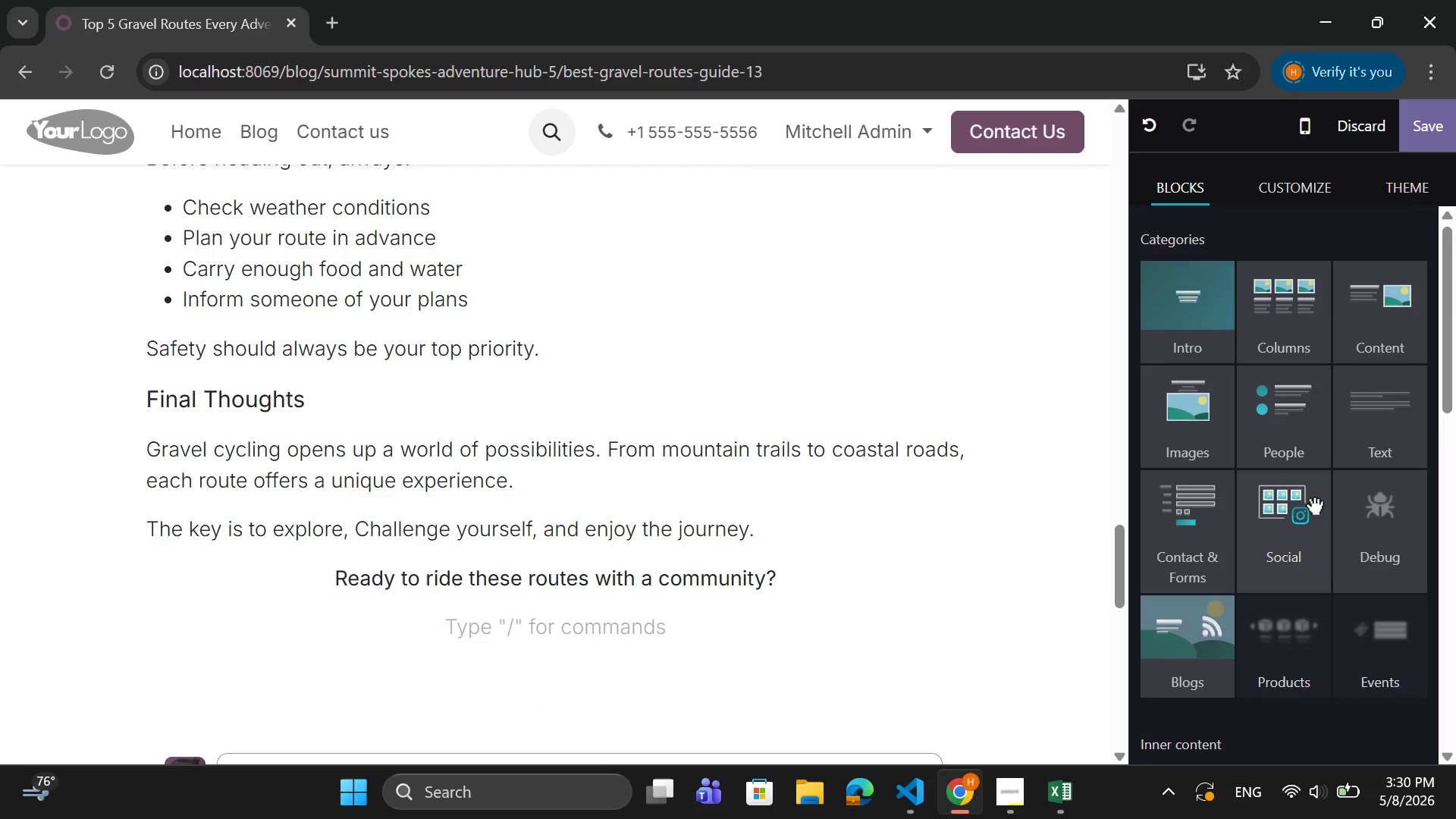 
left_click([1294, 181])
 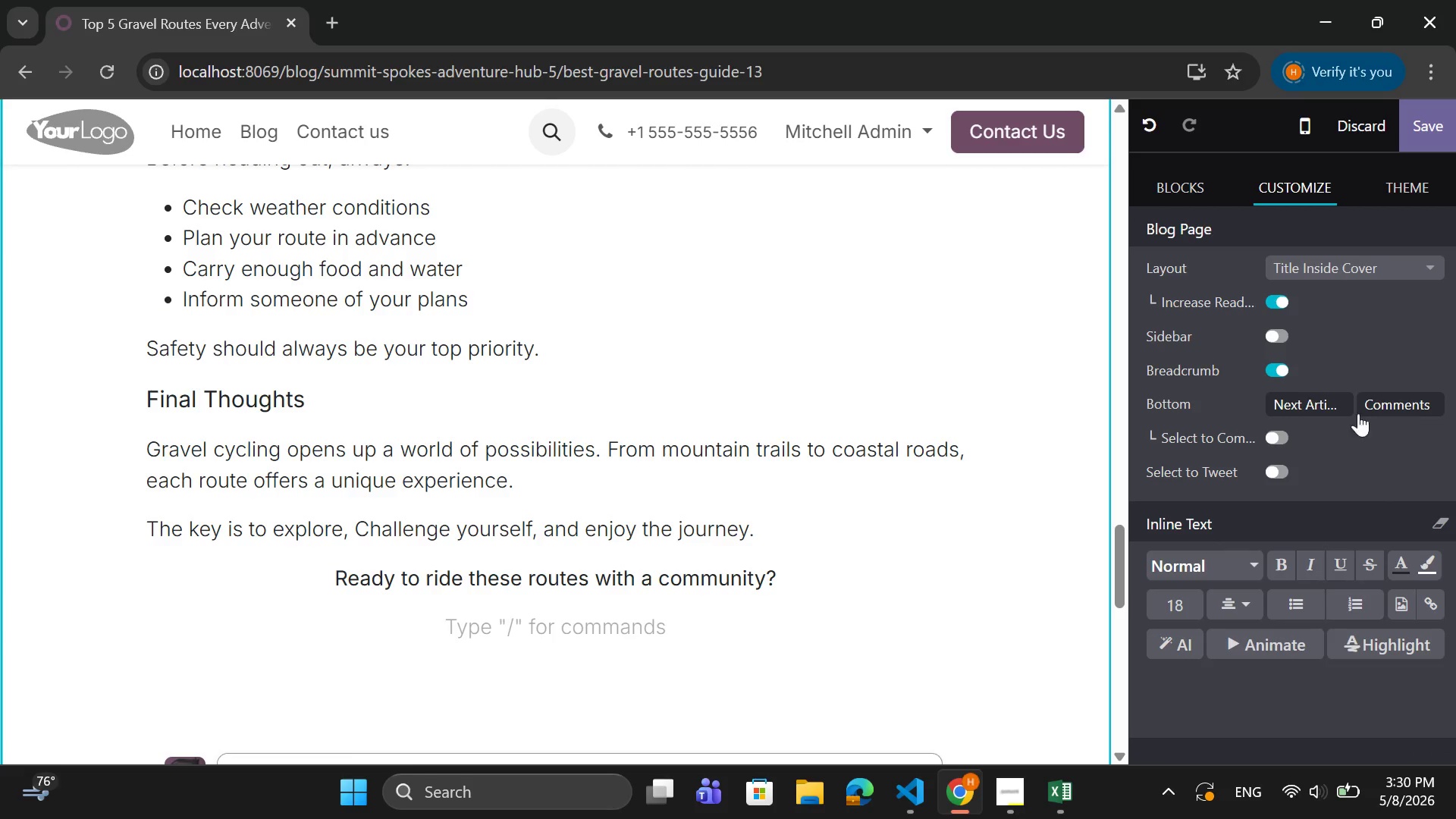 
left_click([574, 626])
 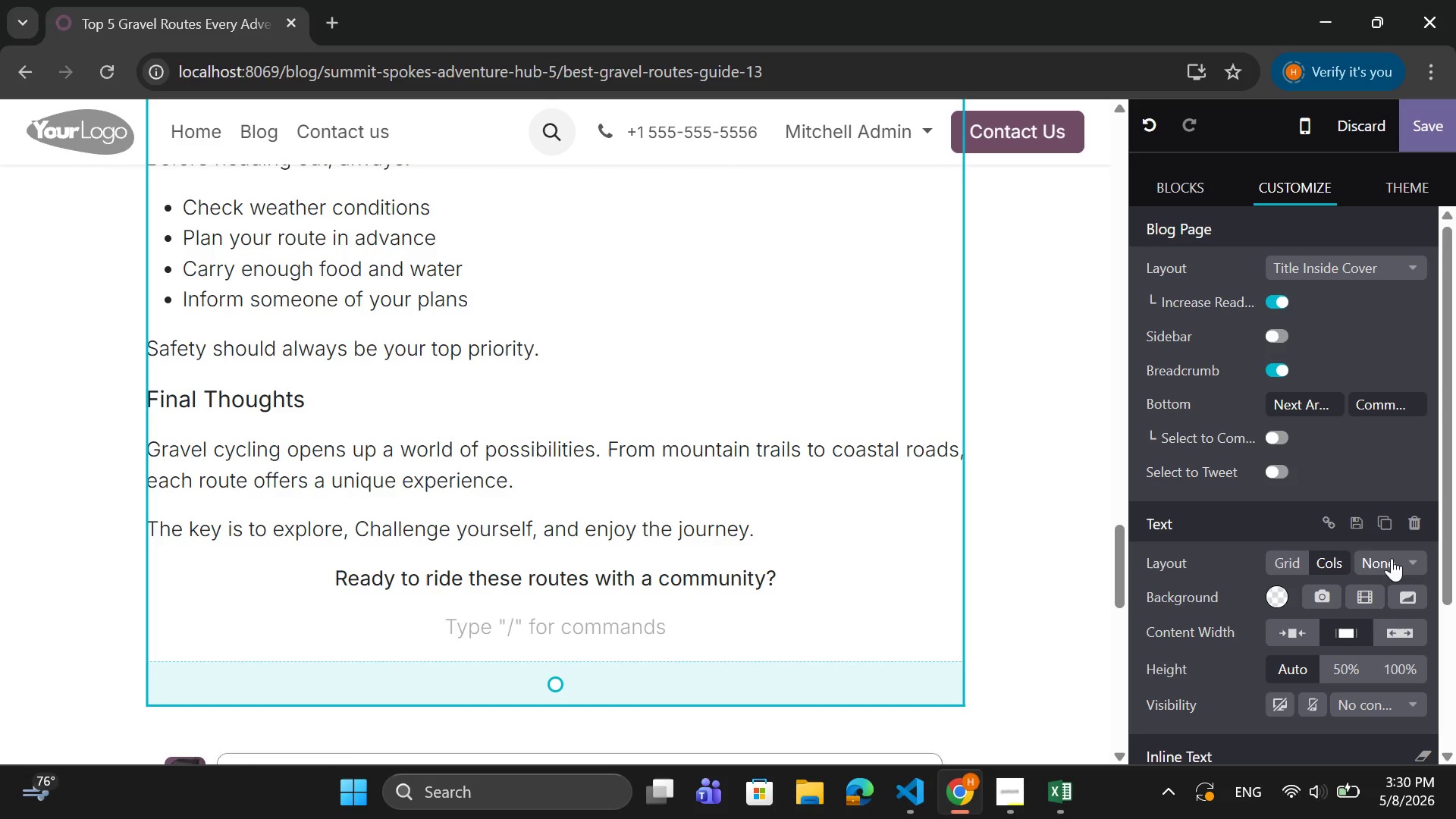 
left_click([1289, 560])
 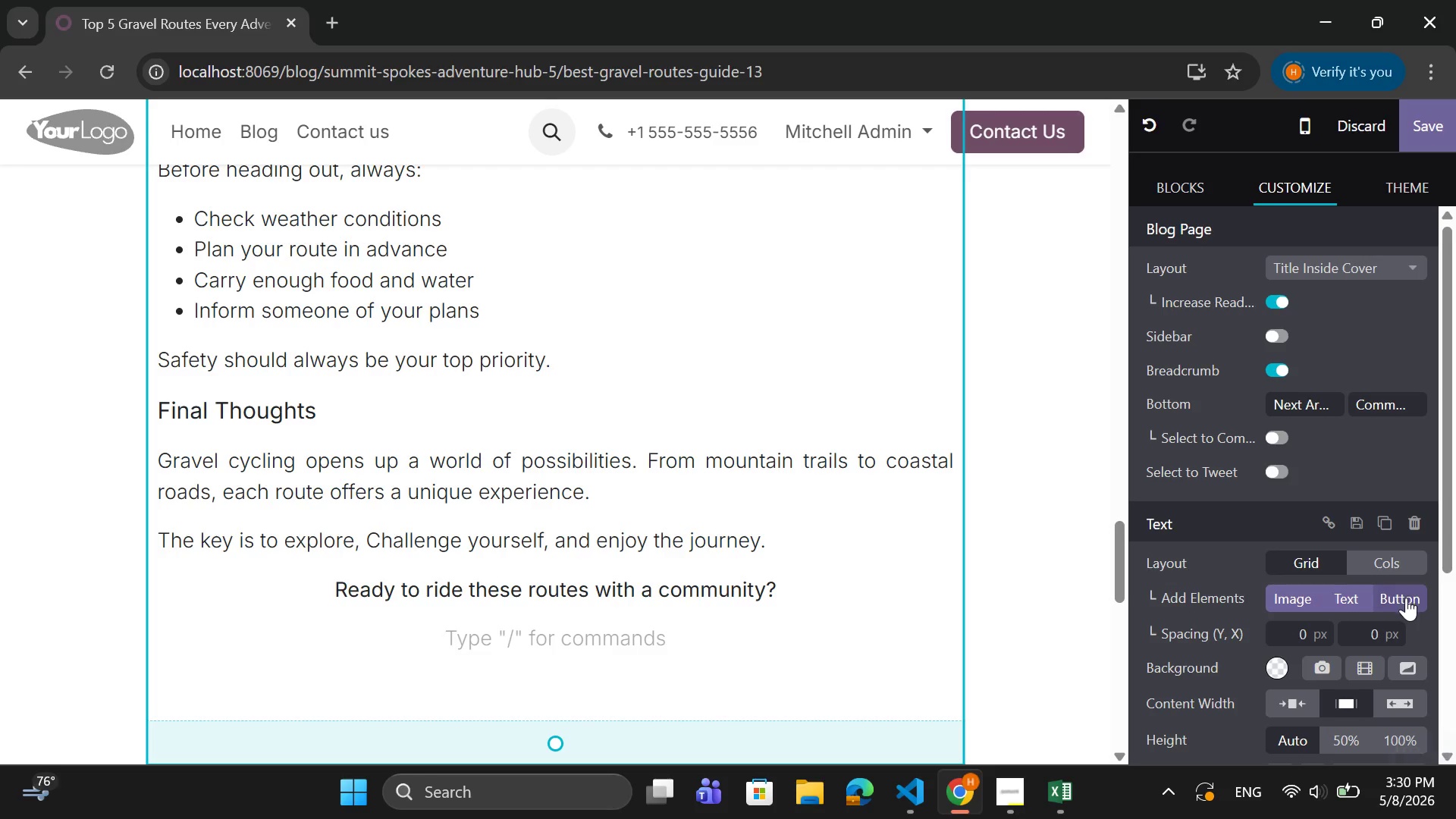 
left_click([1397, 596])
 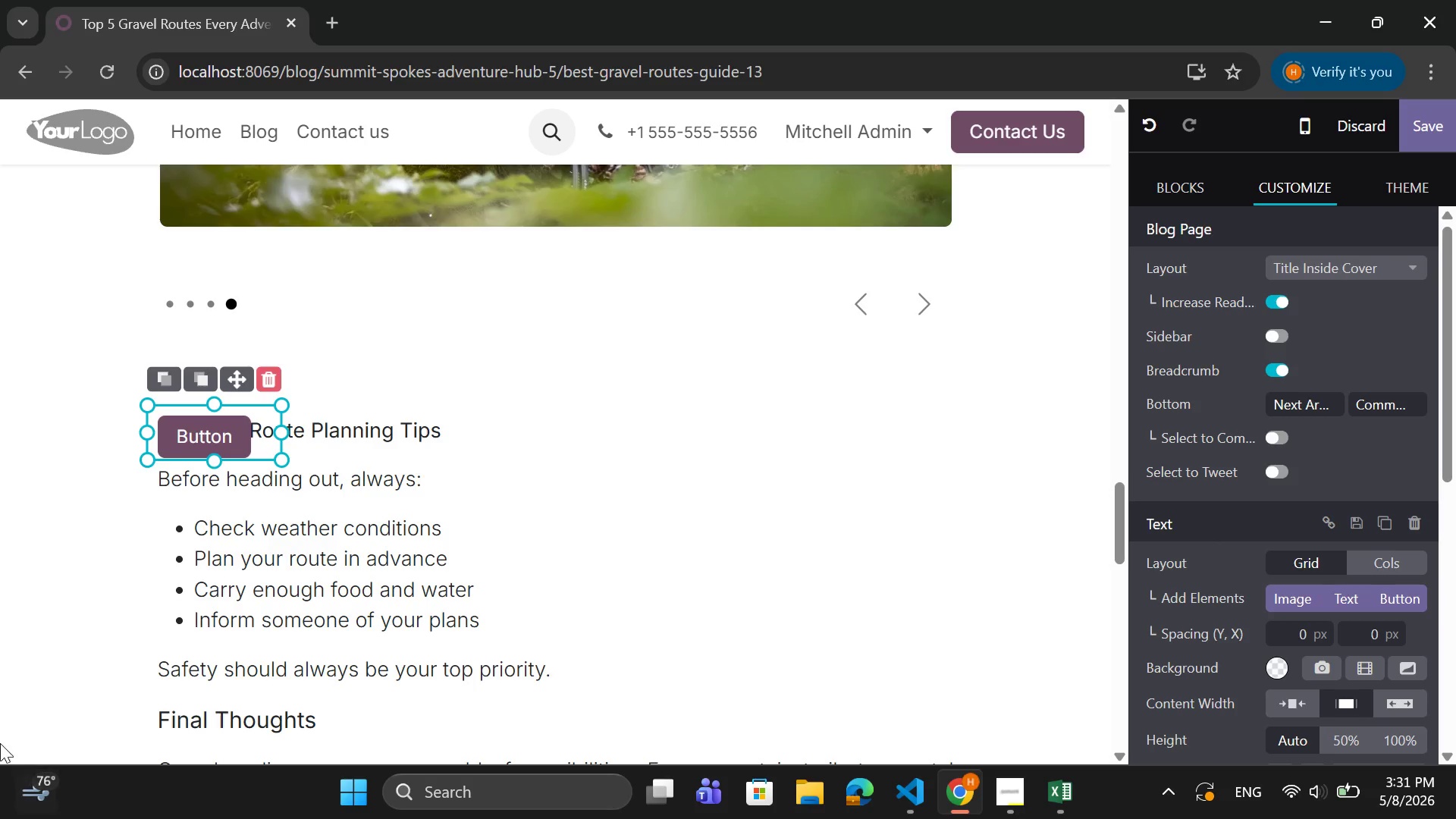 
wait(32.97)
 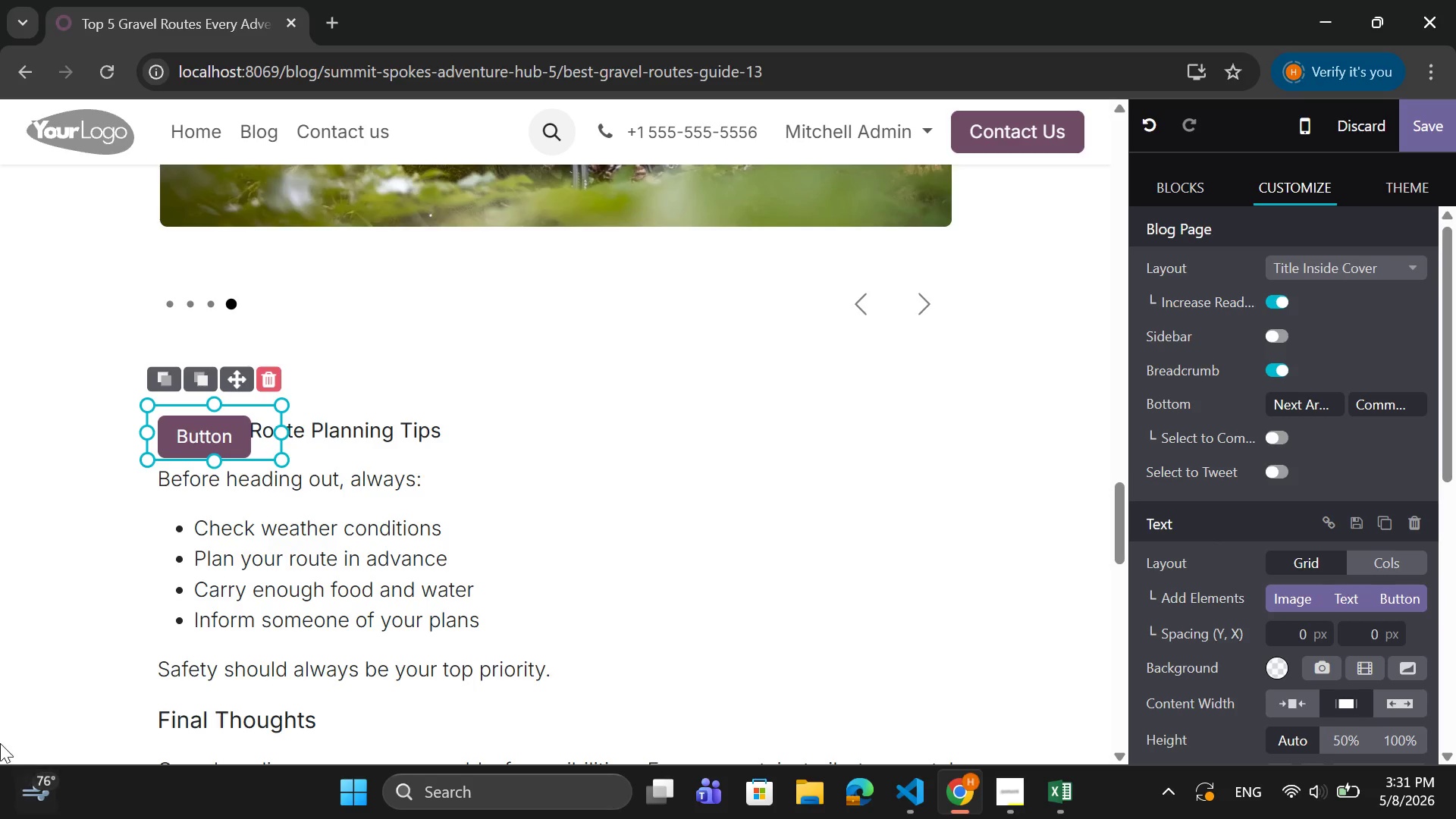 
left_click([341, 494])
 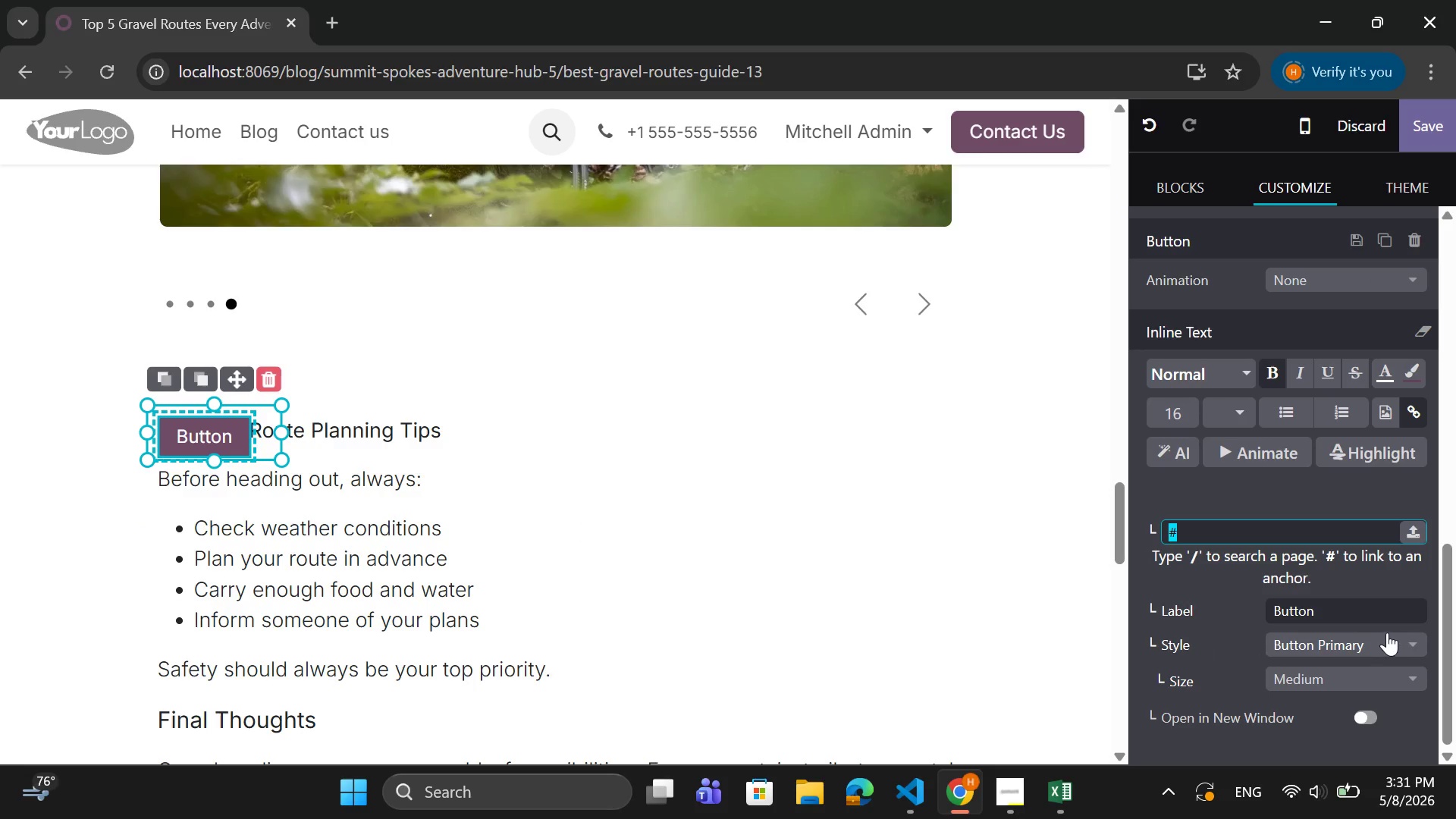 
left_click([1368, 644])
 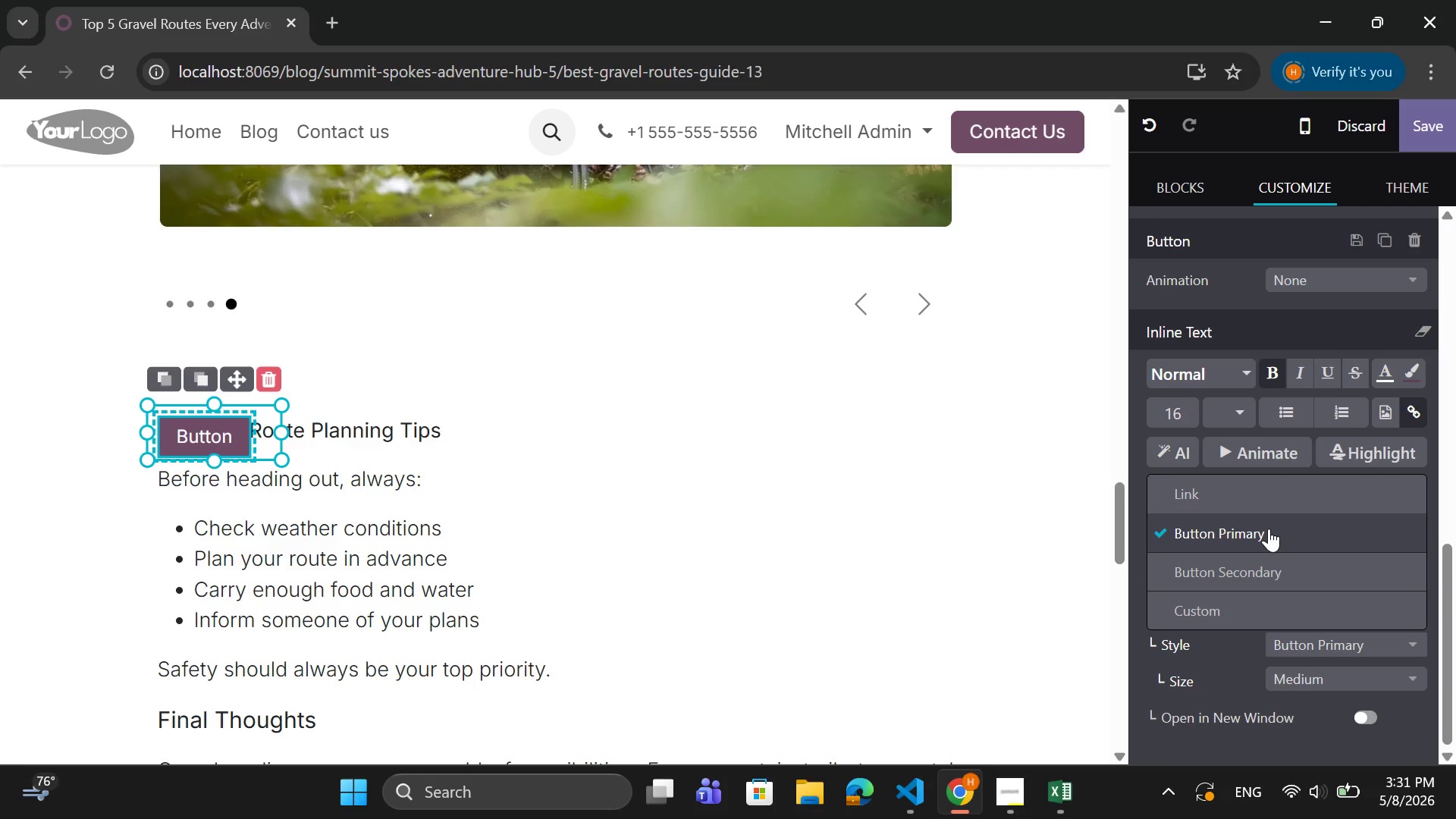 
left_click([1263, 572])
 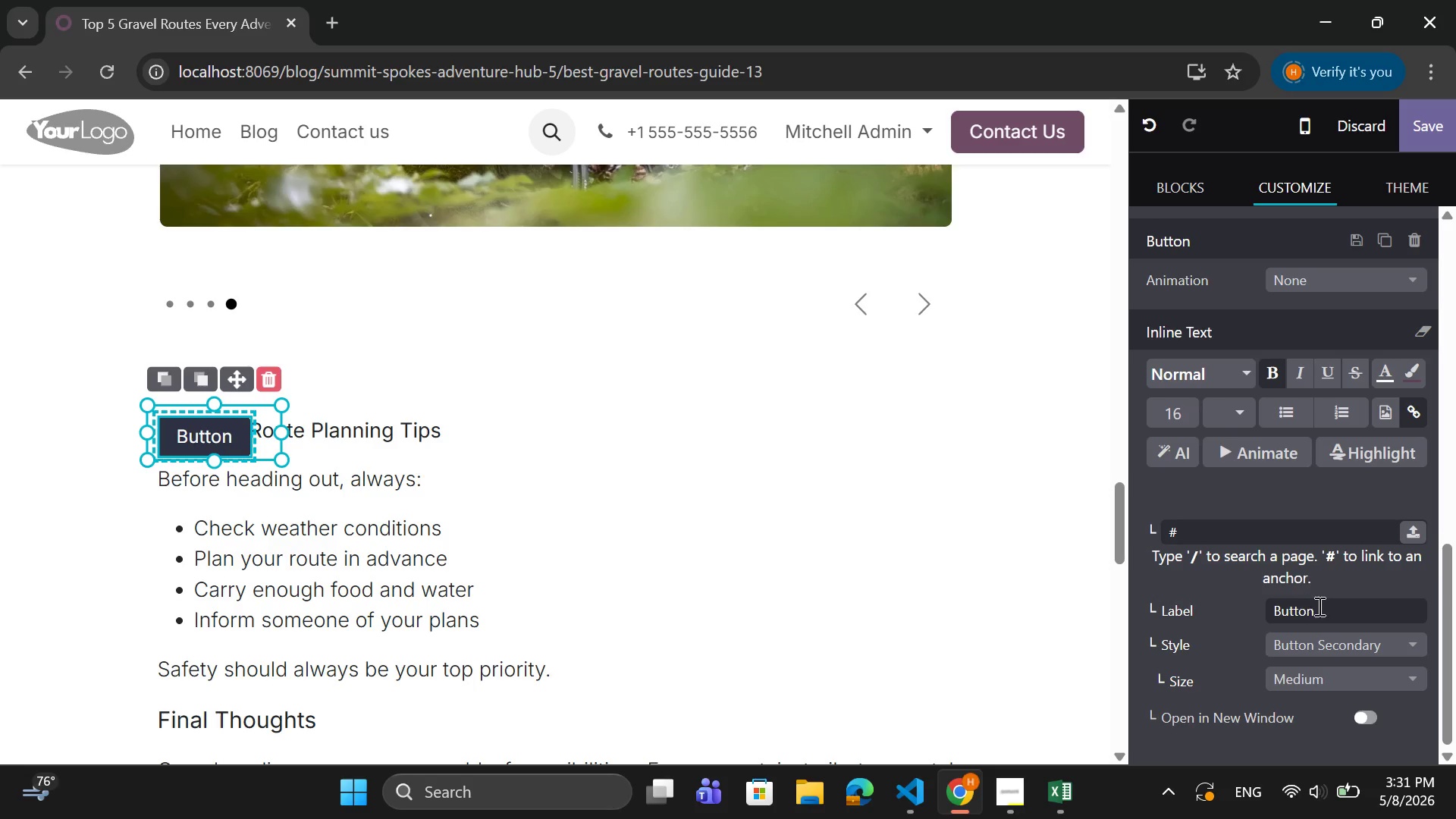 
left_click_drag(start_coordinate=[1320, 607], to_coordinate=[1269, 595])
 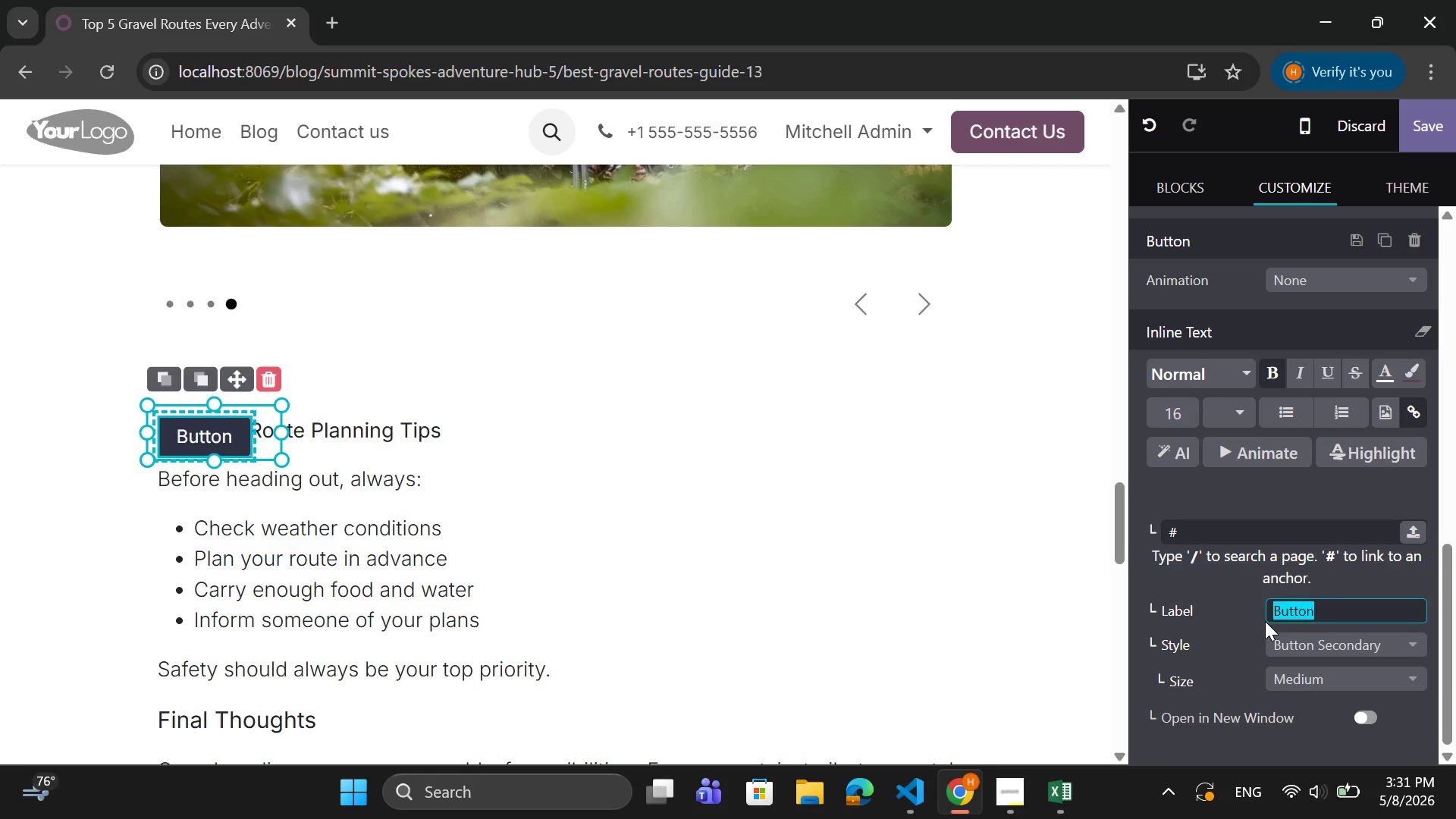 
key(Control+V)
 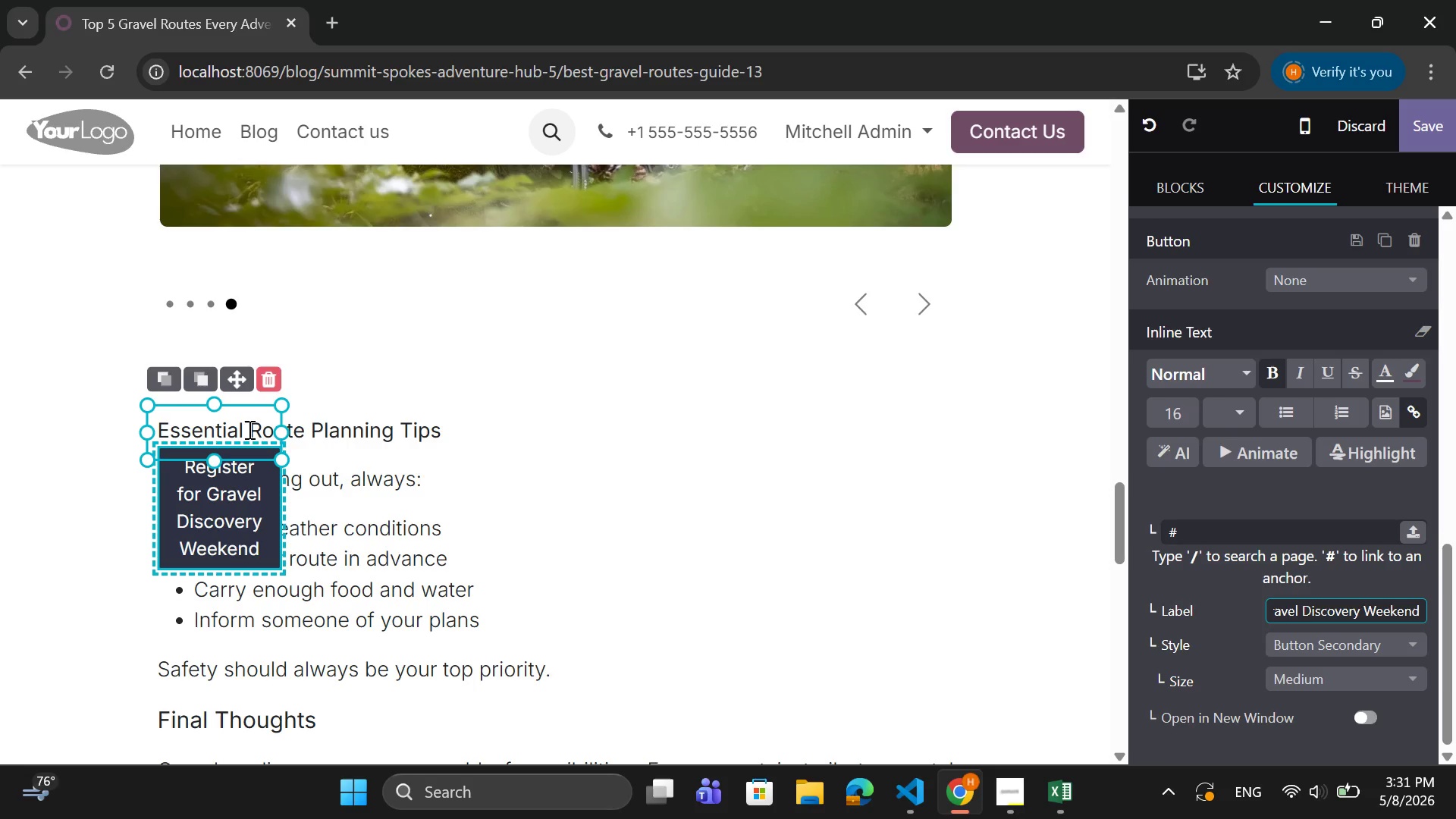 
left_click_drag(start_coordinate=[286, 434], to_coordinate=[430, 422])
 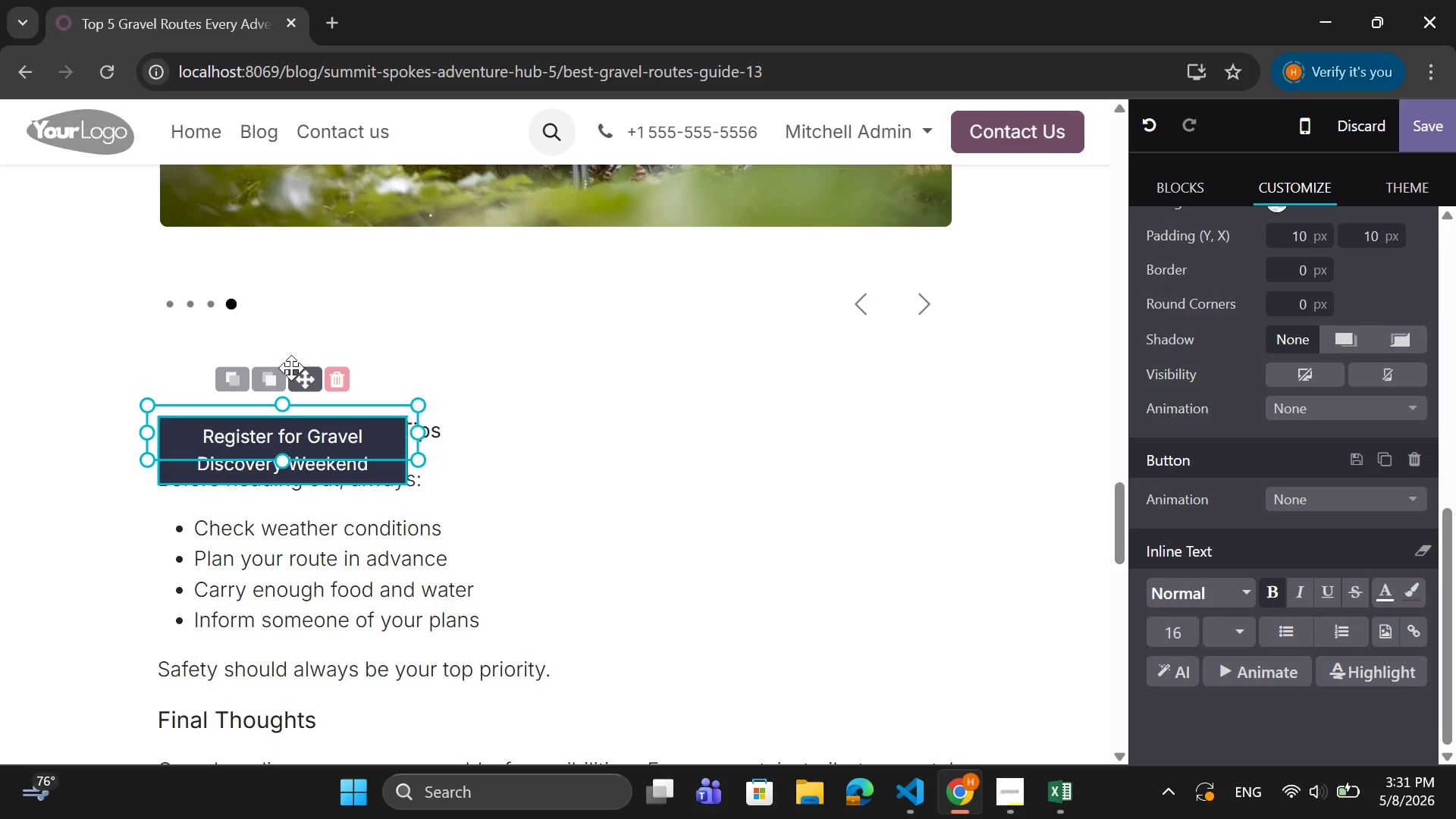 
left_click_drag(start_coordinate=[303, 376], to_coordinate=[562, 574])
 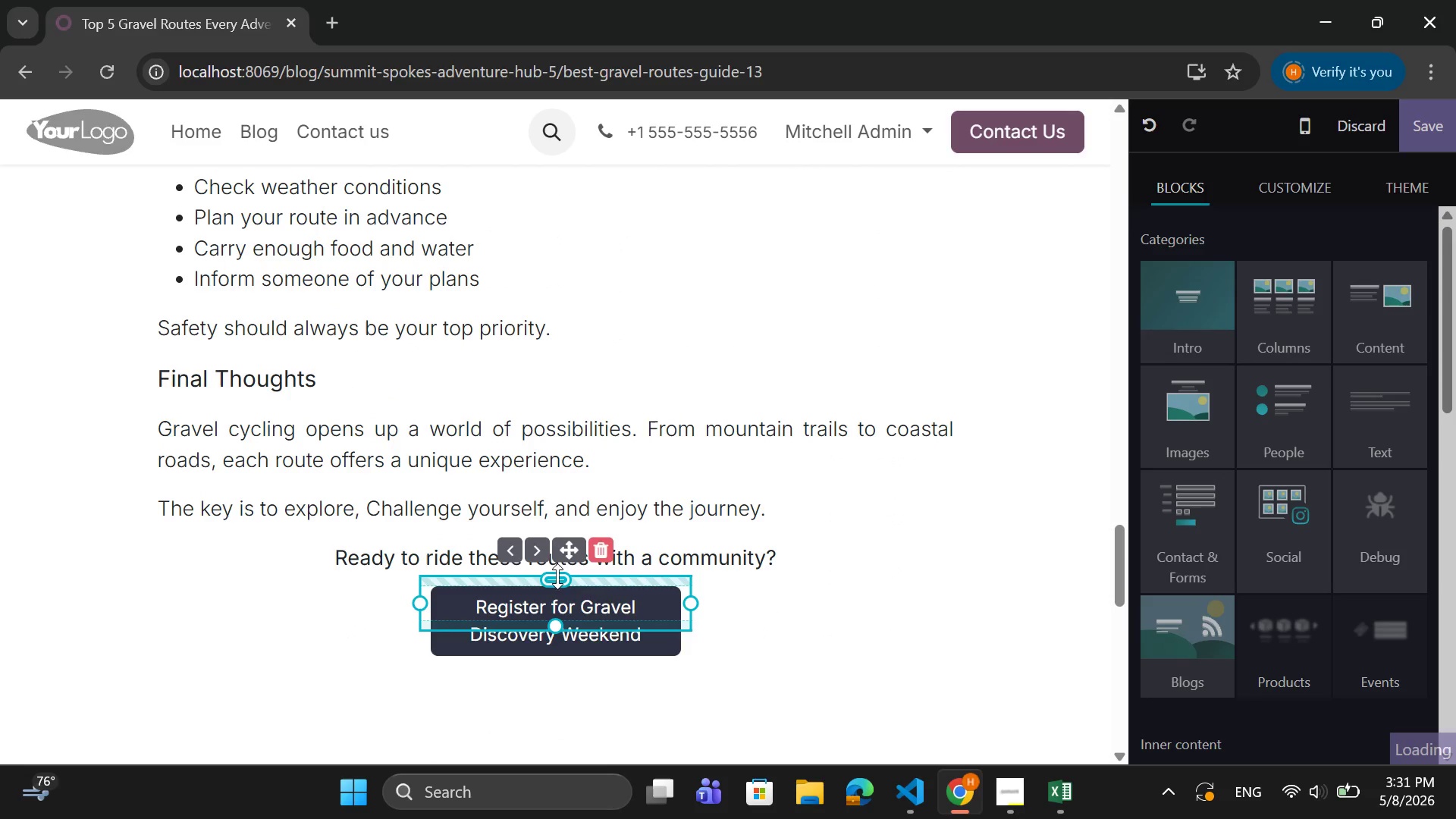 
scroll: coordinate [561, 585], scroll_direction: down, amount: 3.0
 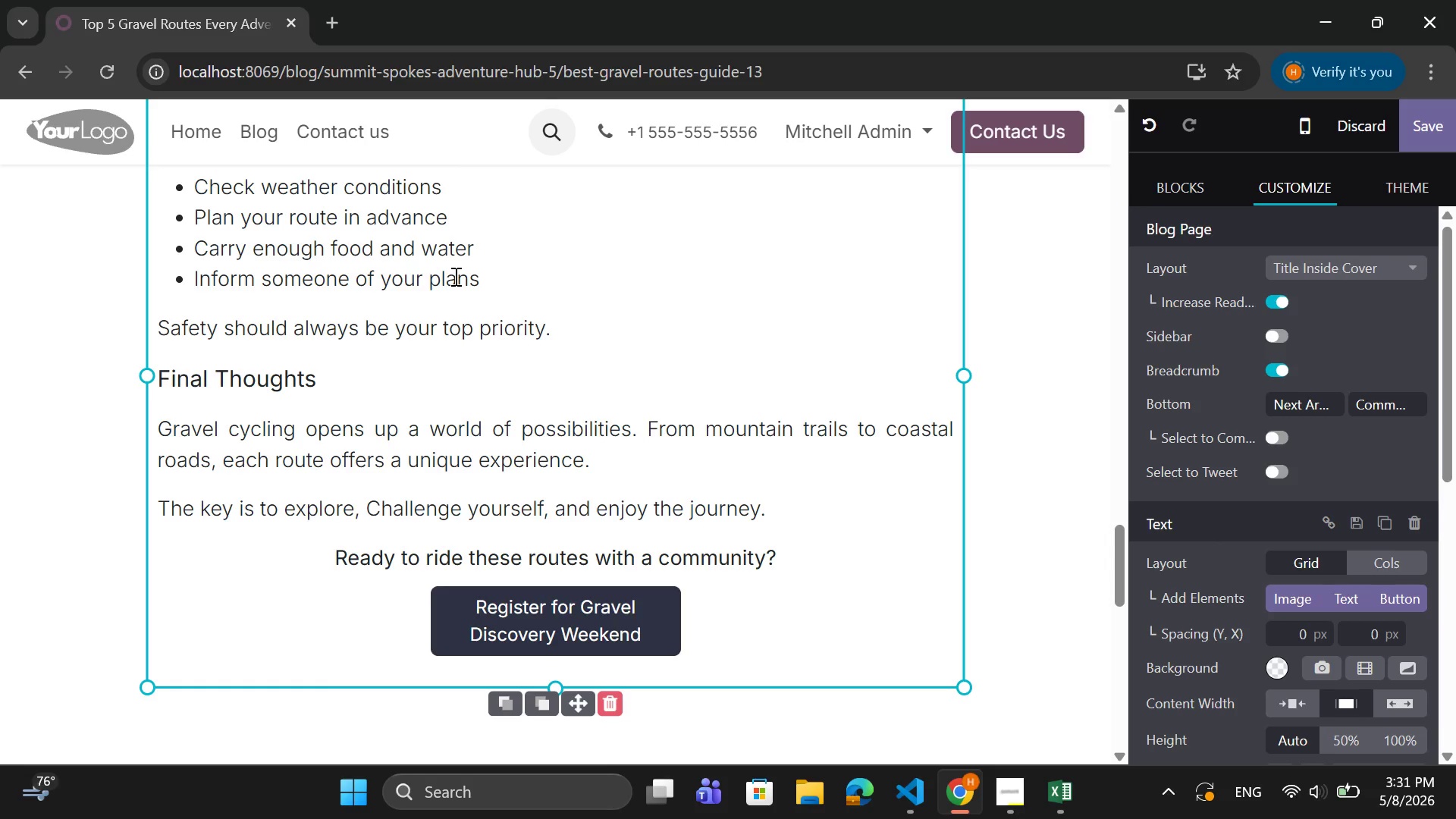 
wait(12.77)
 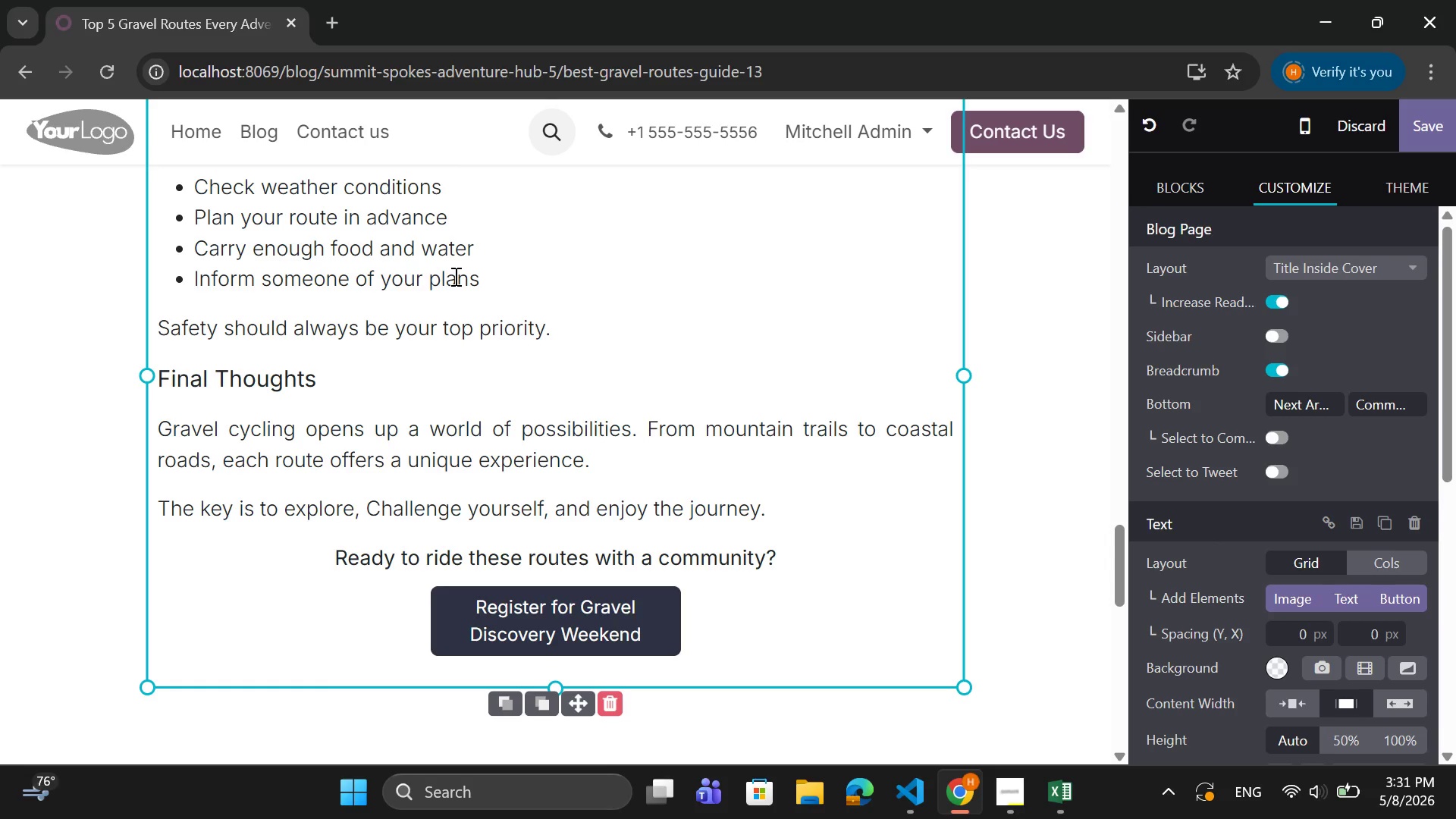 
scroll: coordinate [544, 363], scroll_direction: down, amount: 2.0
 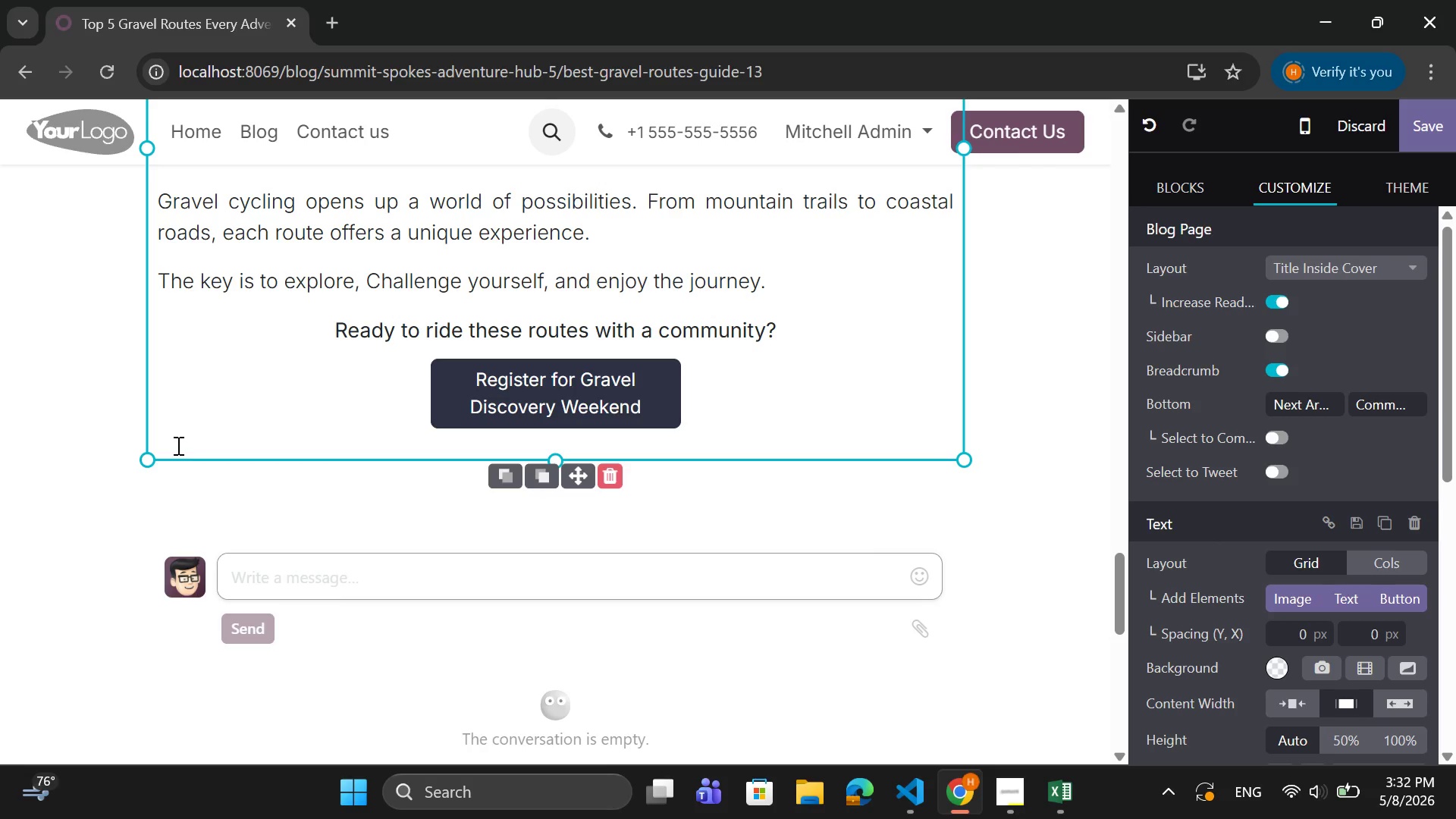 
wait(7.34)
 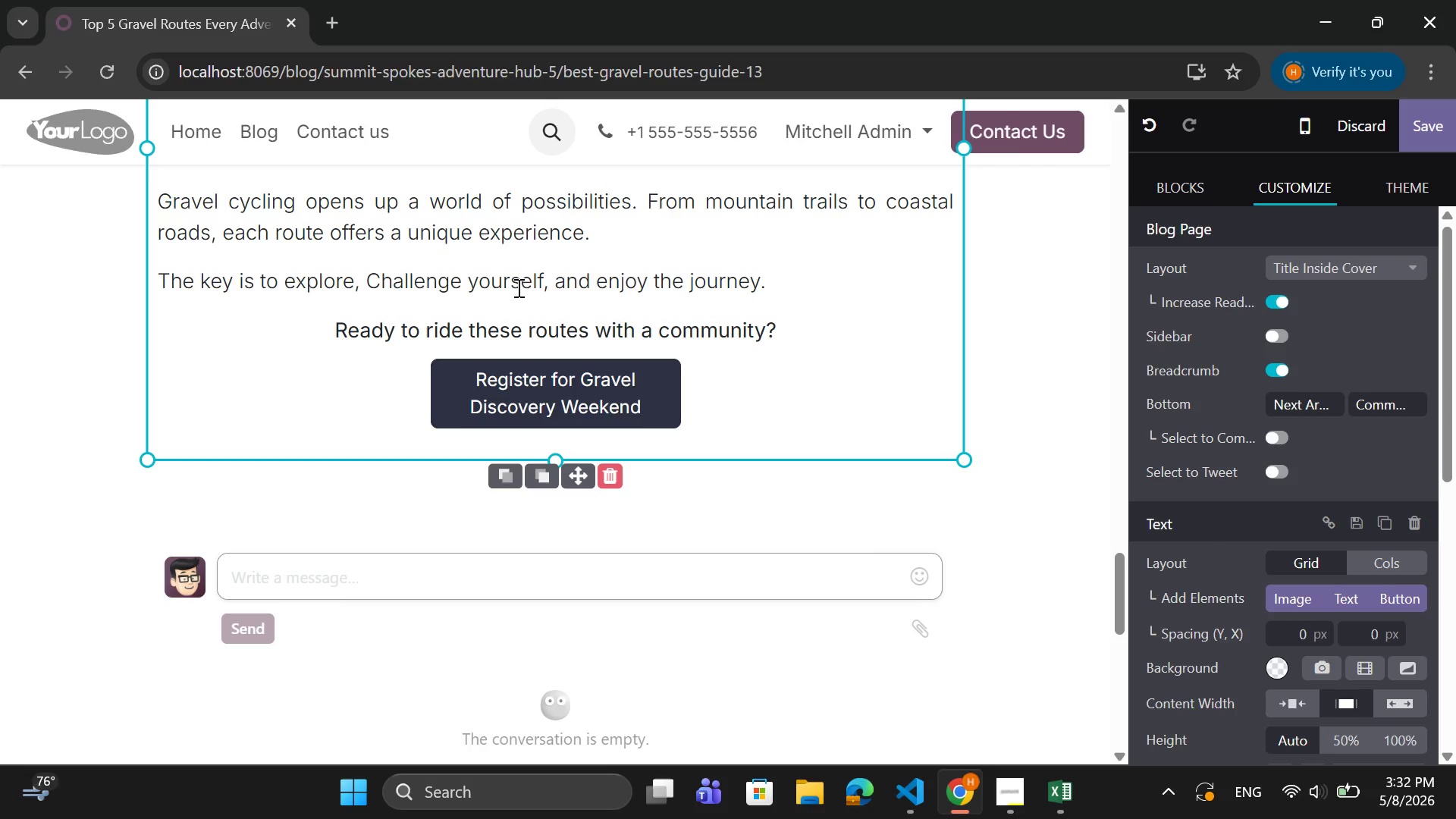 
scroll: coordinate [303, 382], scroll_direction: up, amount: 1.0
 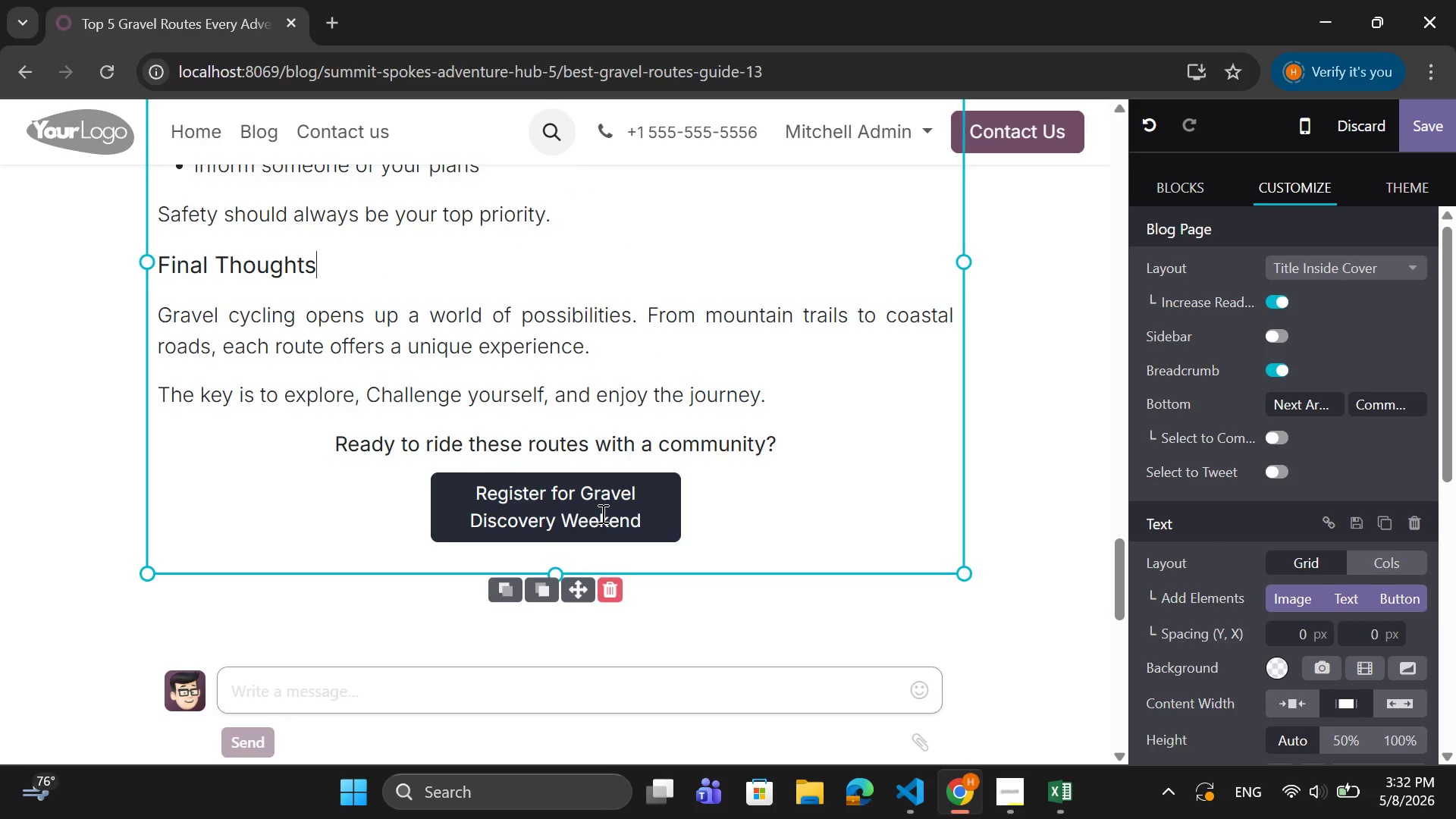 
right_click([1030, 140])
 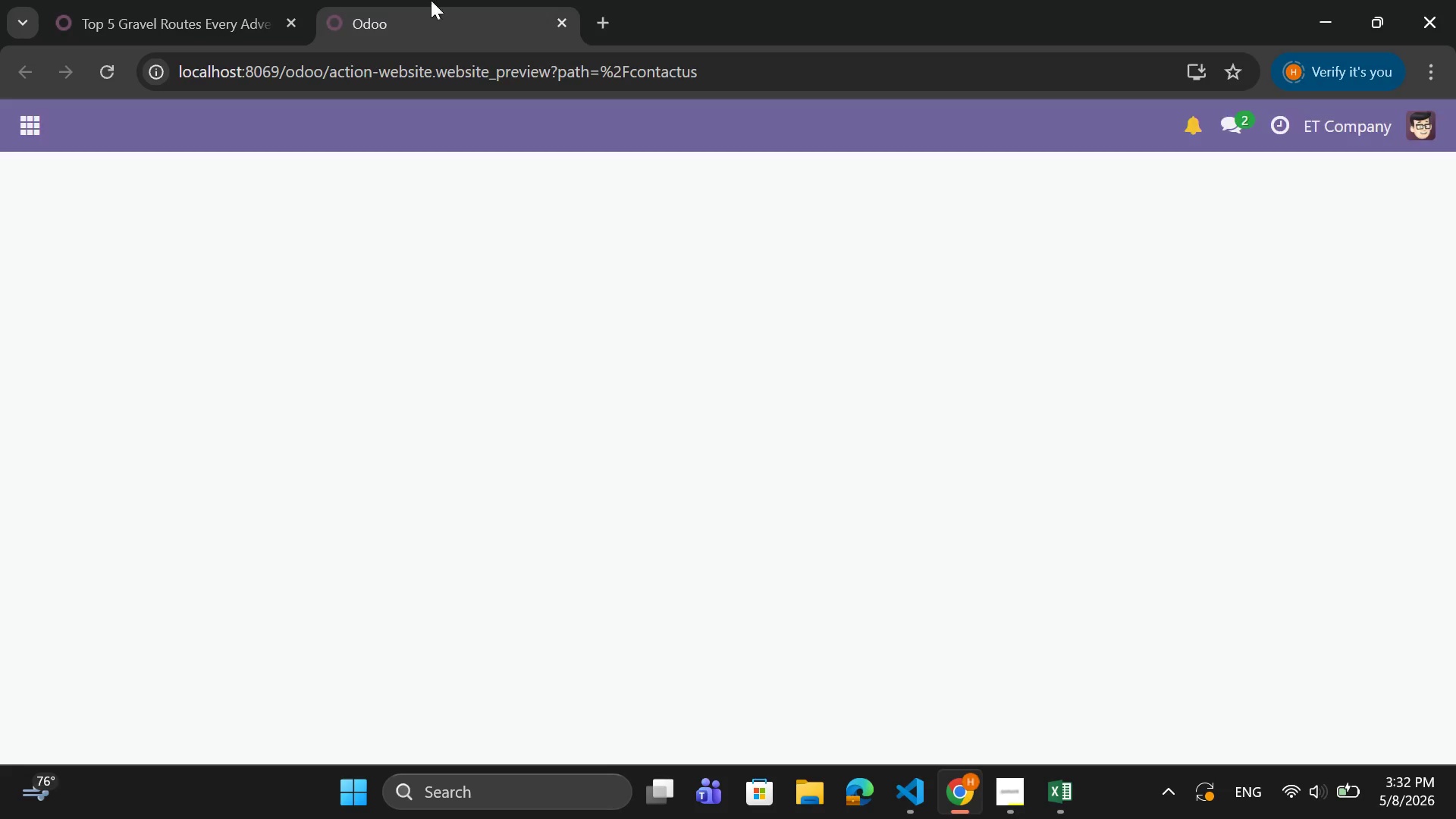 
left_click_drag(start_coordinate=[562, 20], to_coordinate=[1040, 130])
 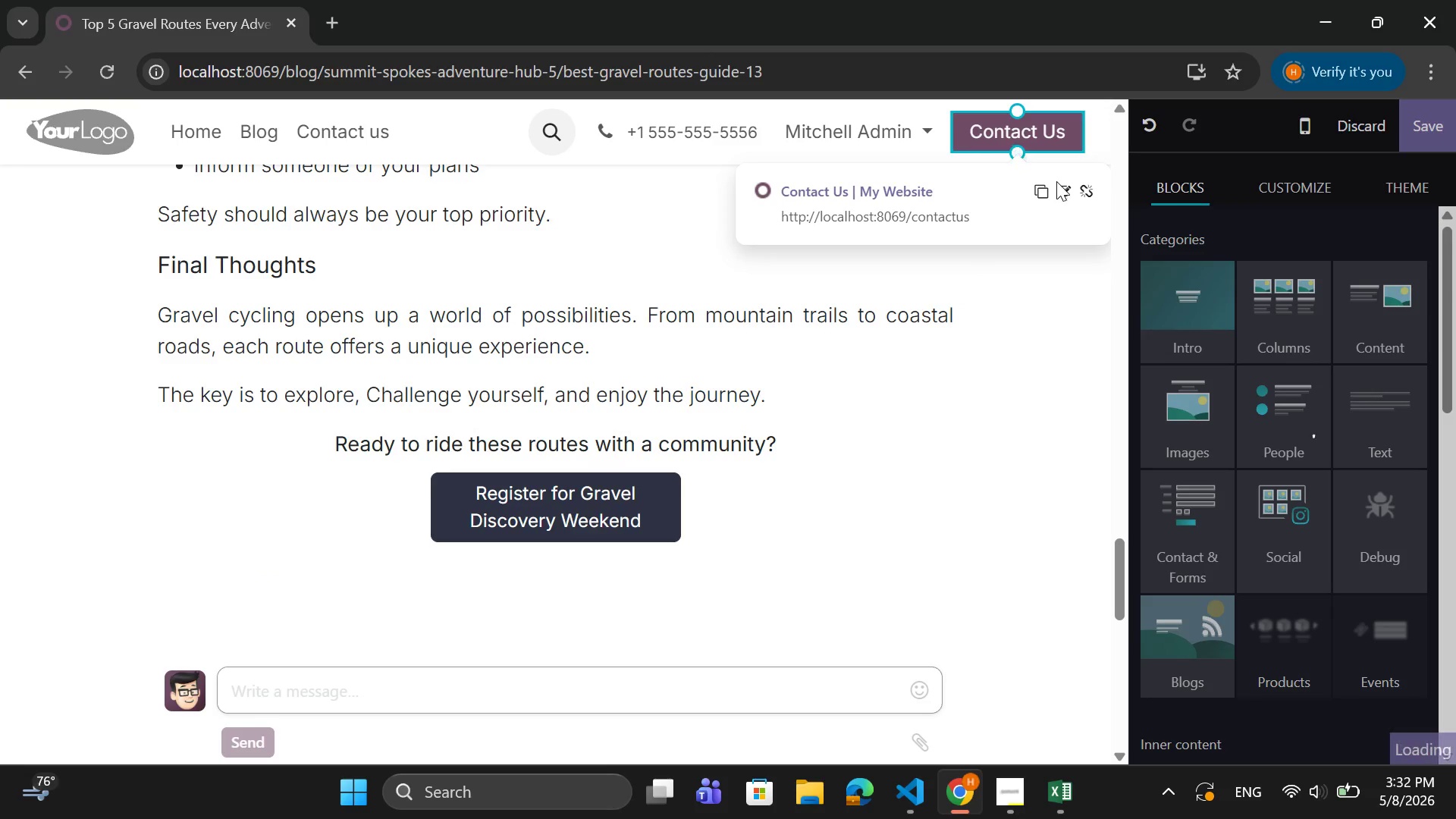 
left_click([1040, 130])
 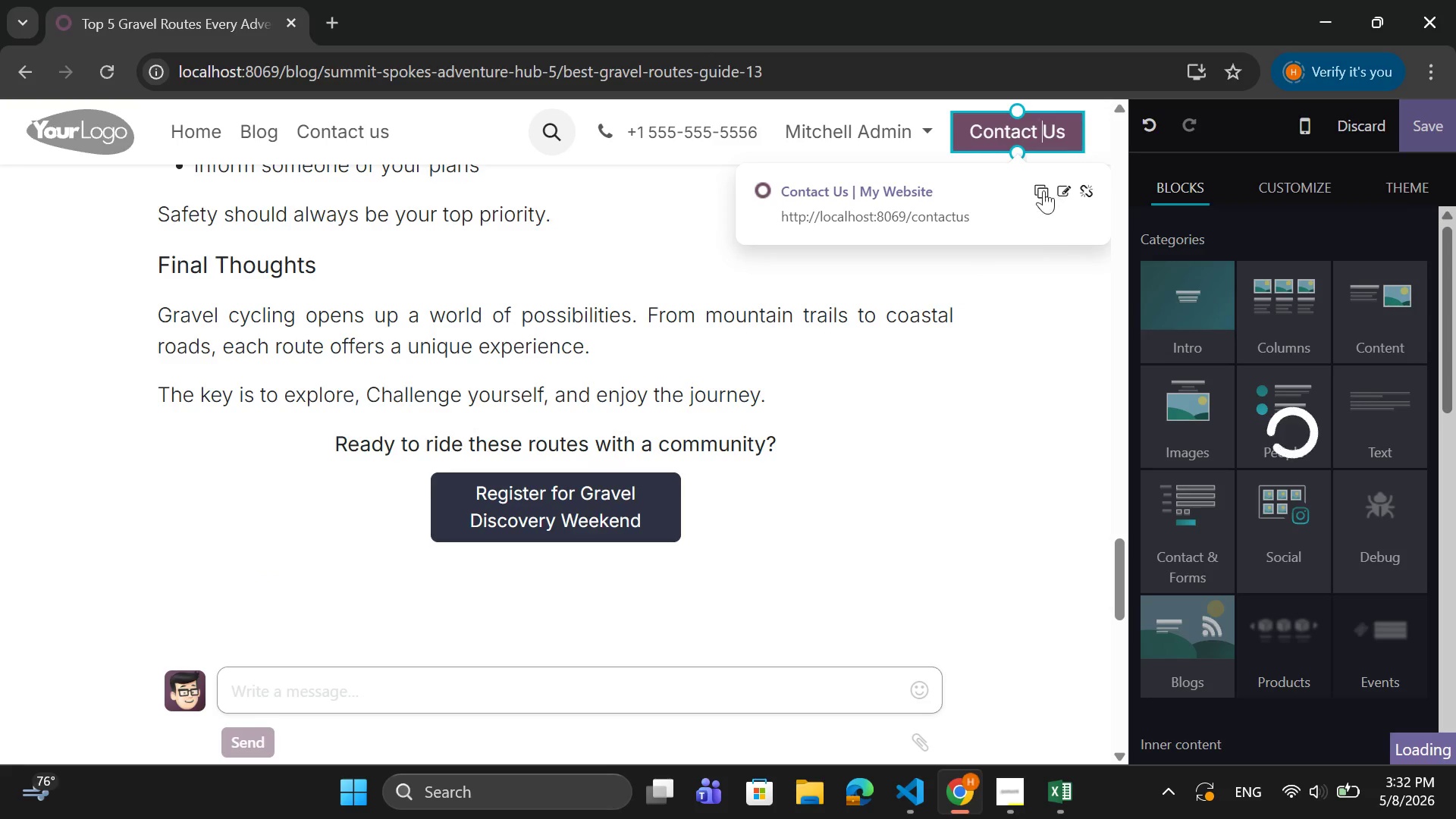 
left_click([1039, 190])
 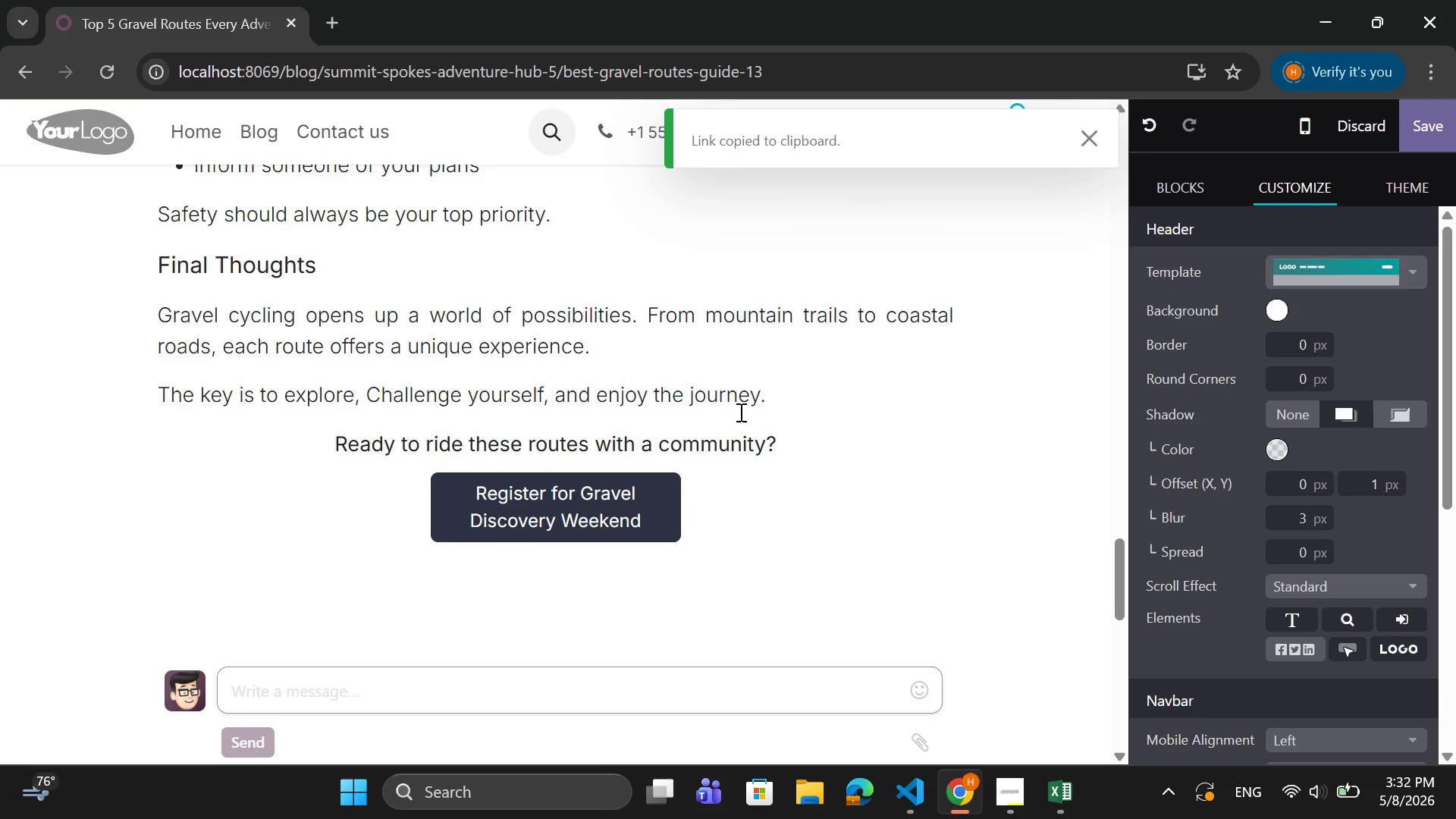 
scroll: coordinate [739, 413], scroll_direction: down, amount: 1.0
 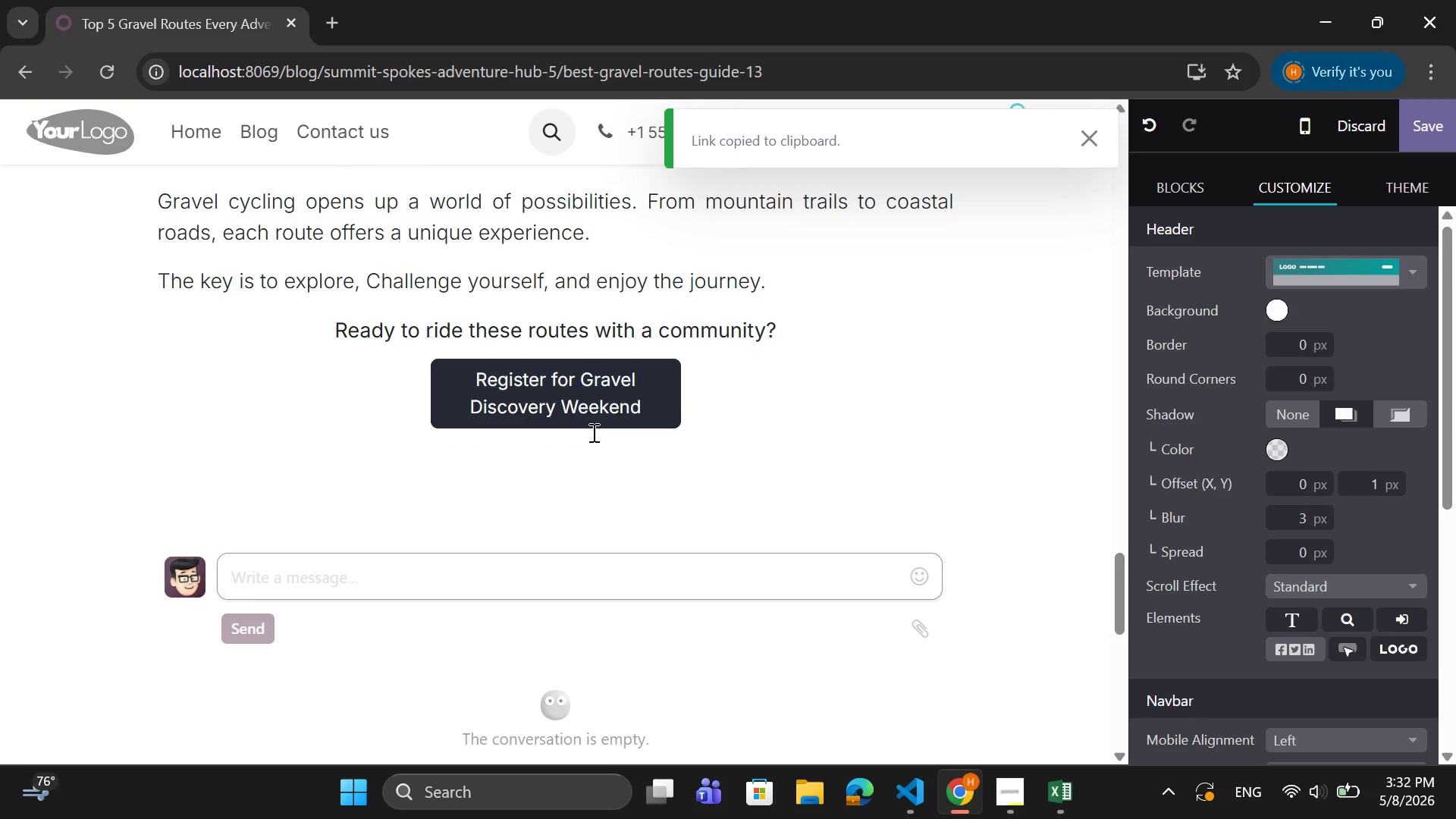 
left_click([592, 432])
 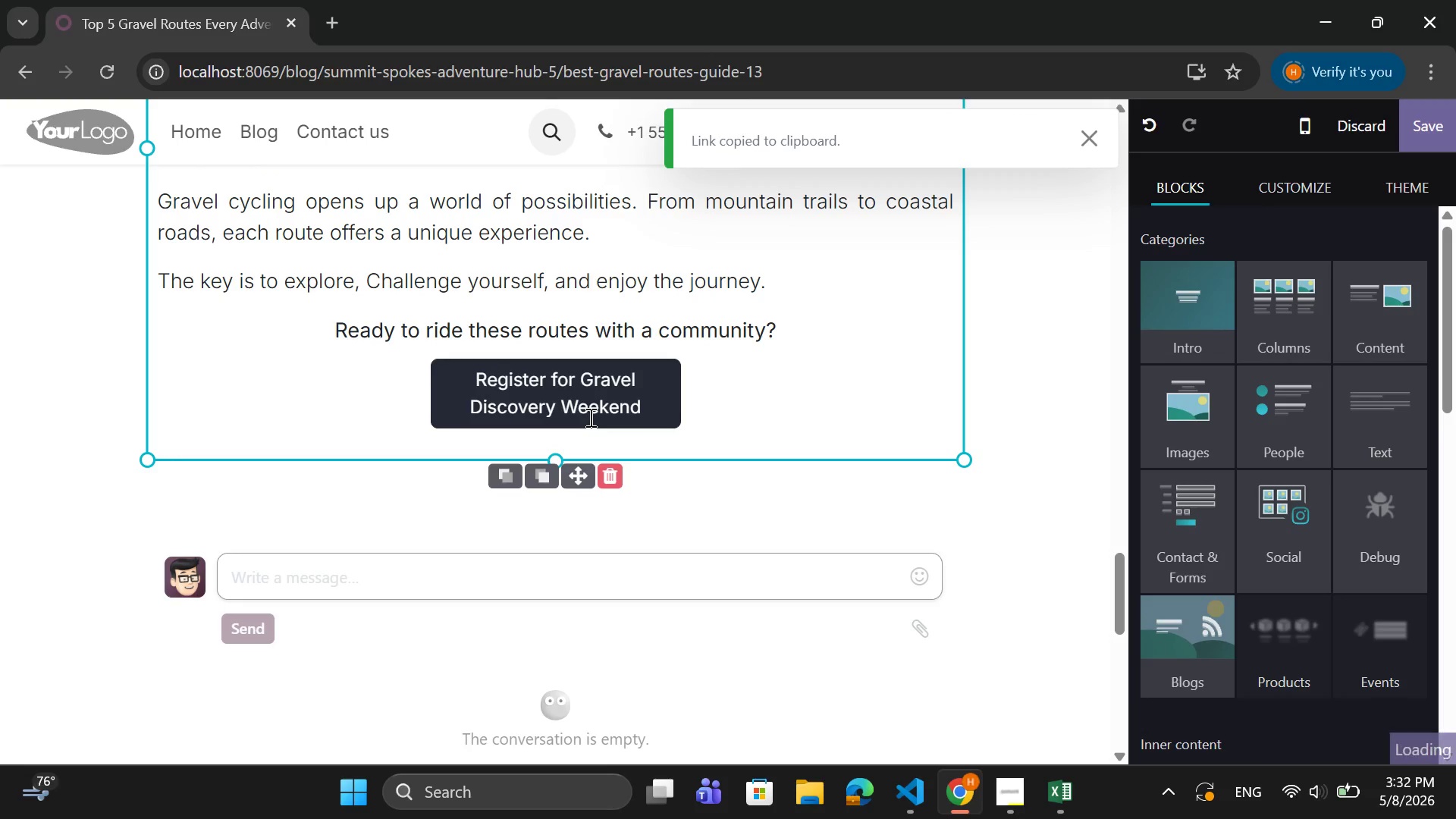 
right_click([589, 417])
 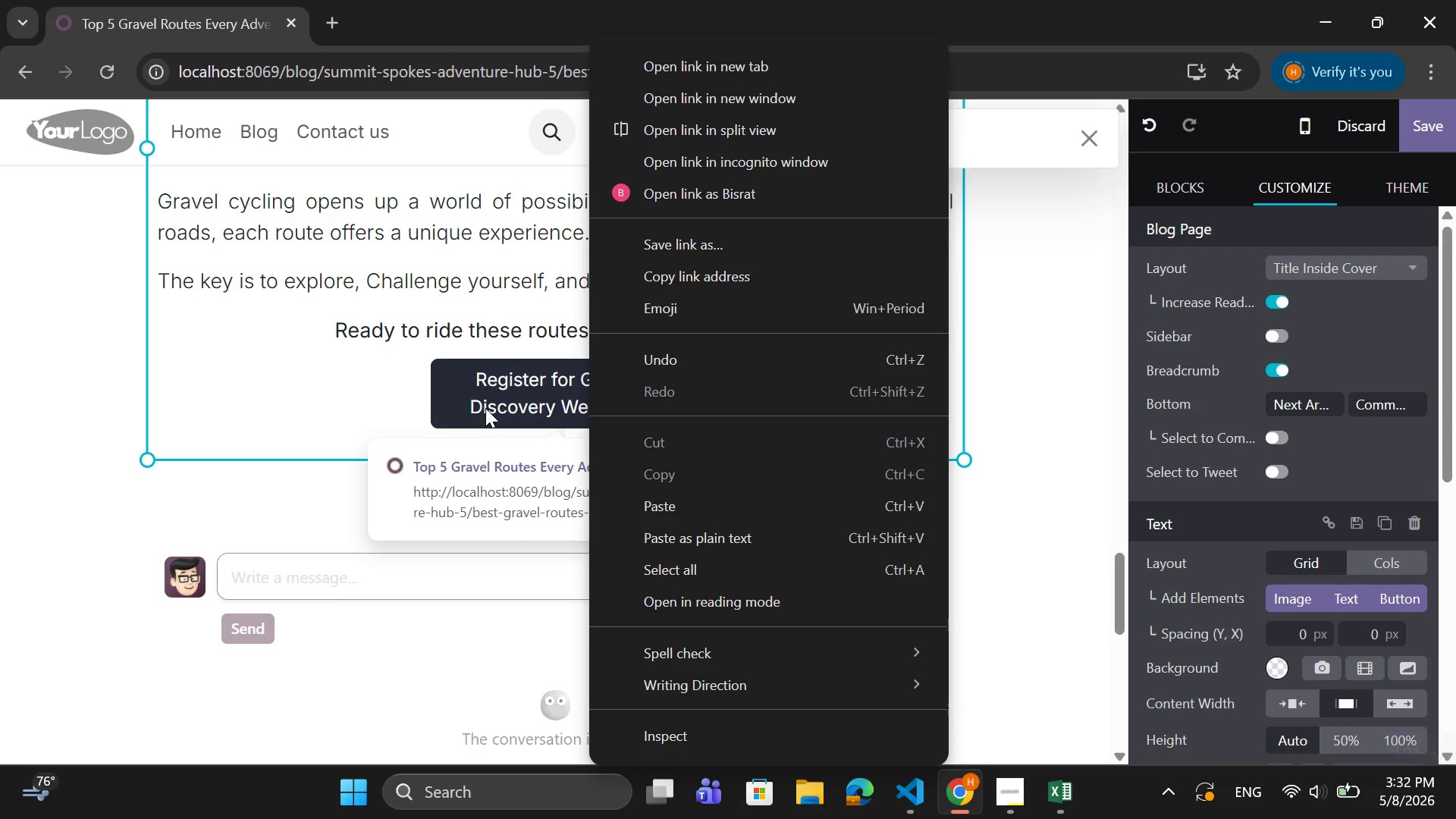 
left_click([485, 408])
 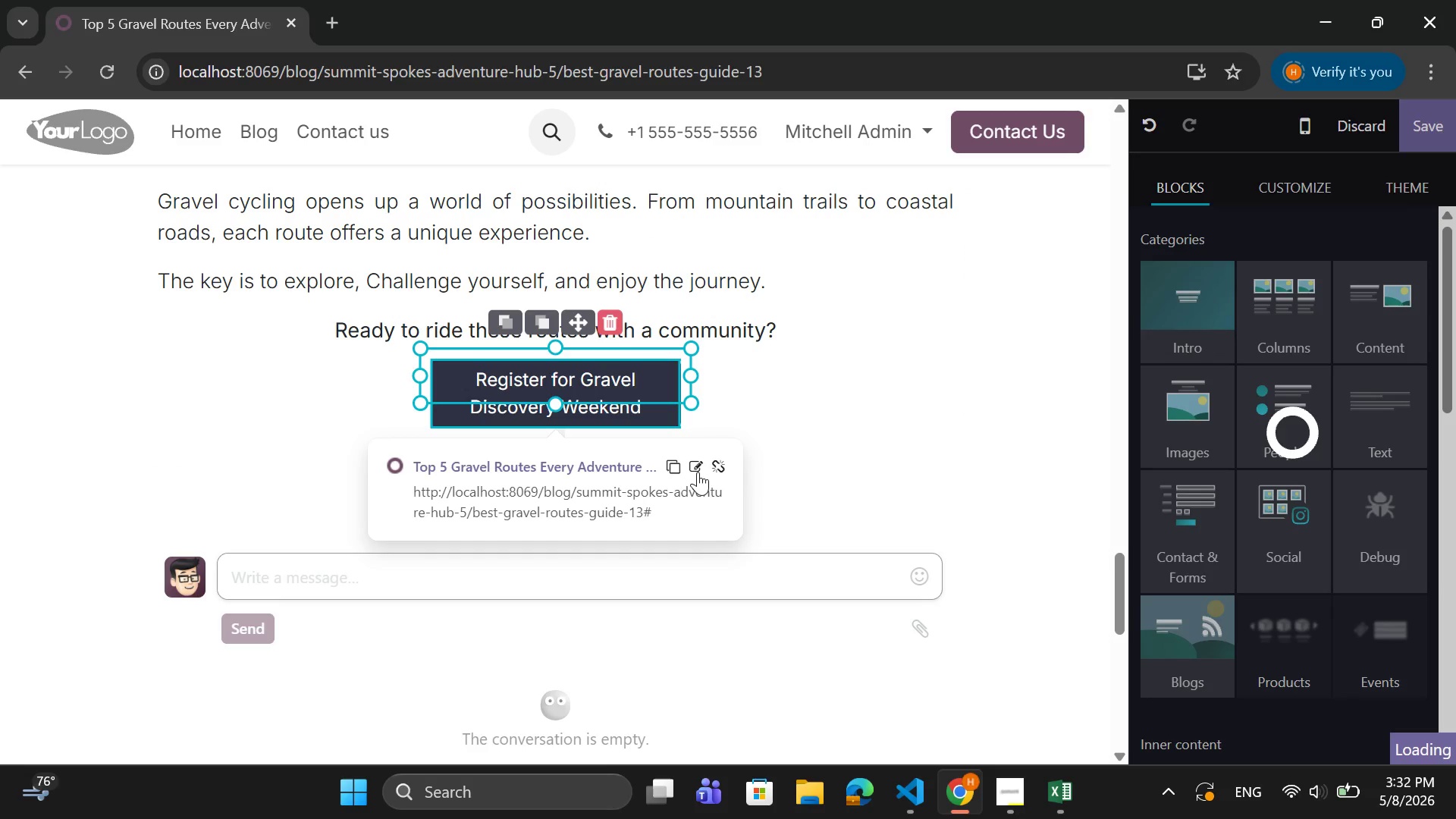 
left_click([698, 471])
 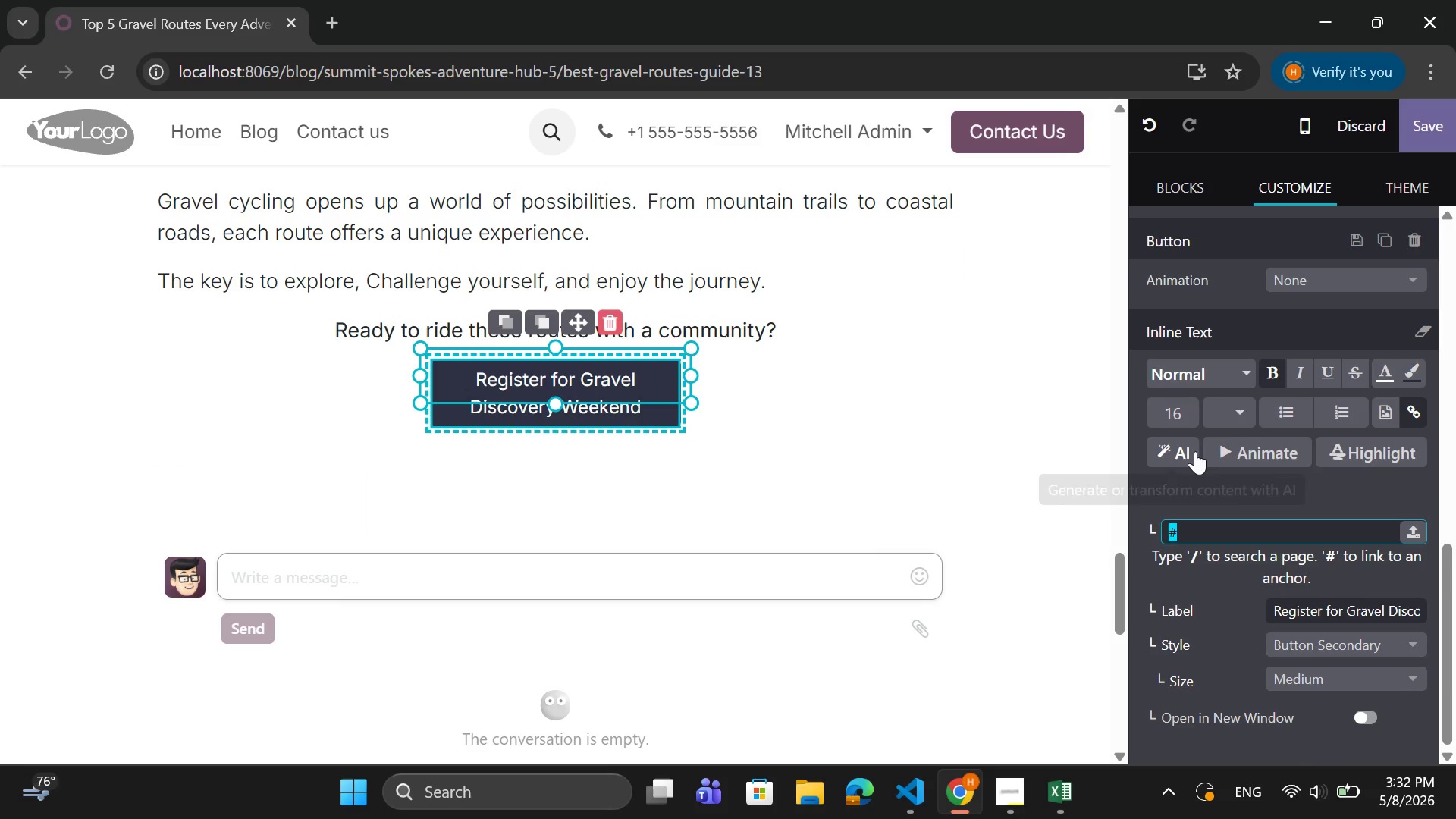 
key(Control+V)
 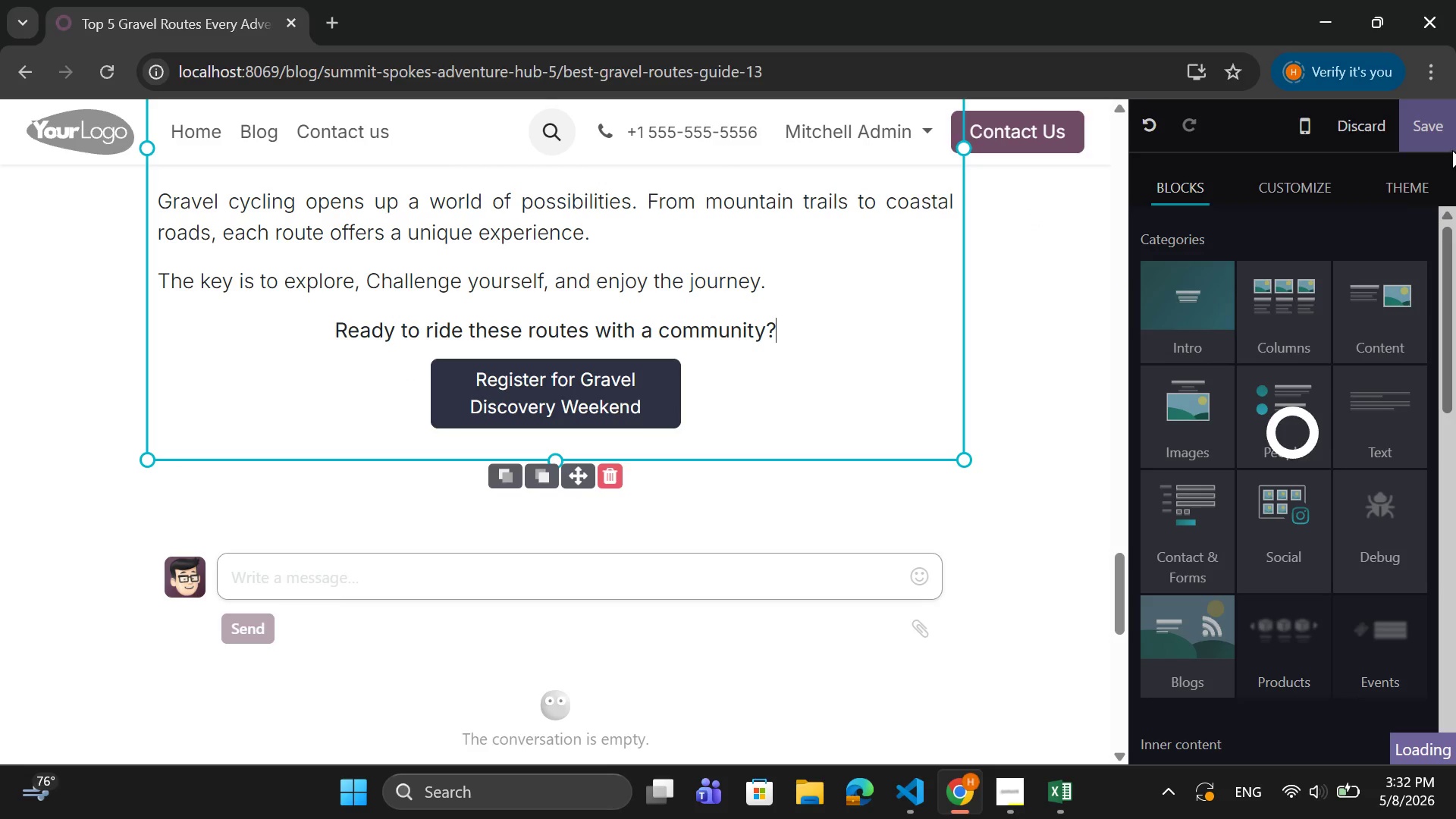 
left_click([1429, 129])
 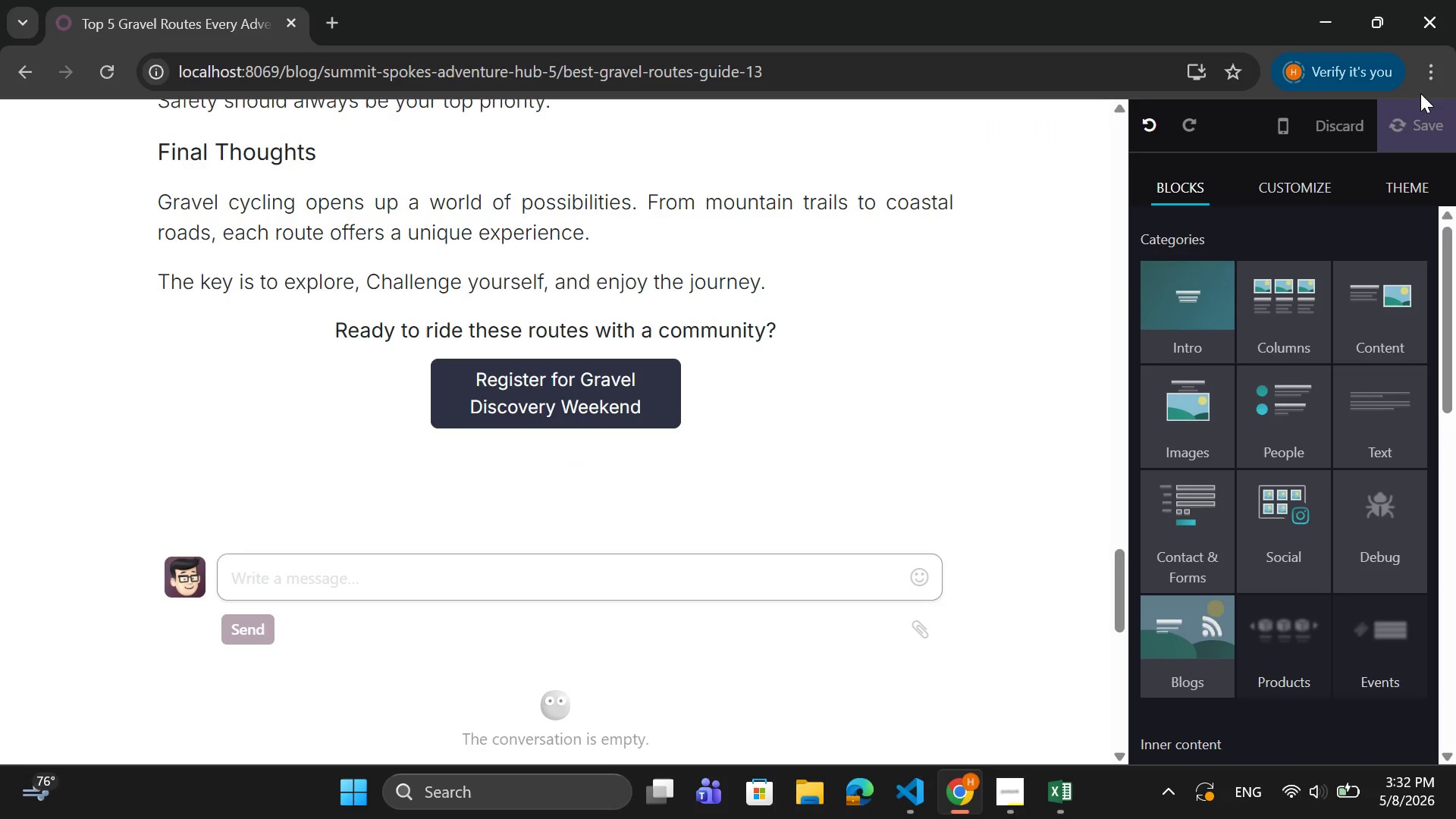 
mouse_move([1390, 95])
 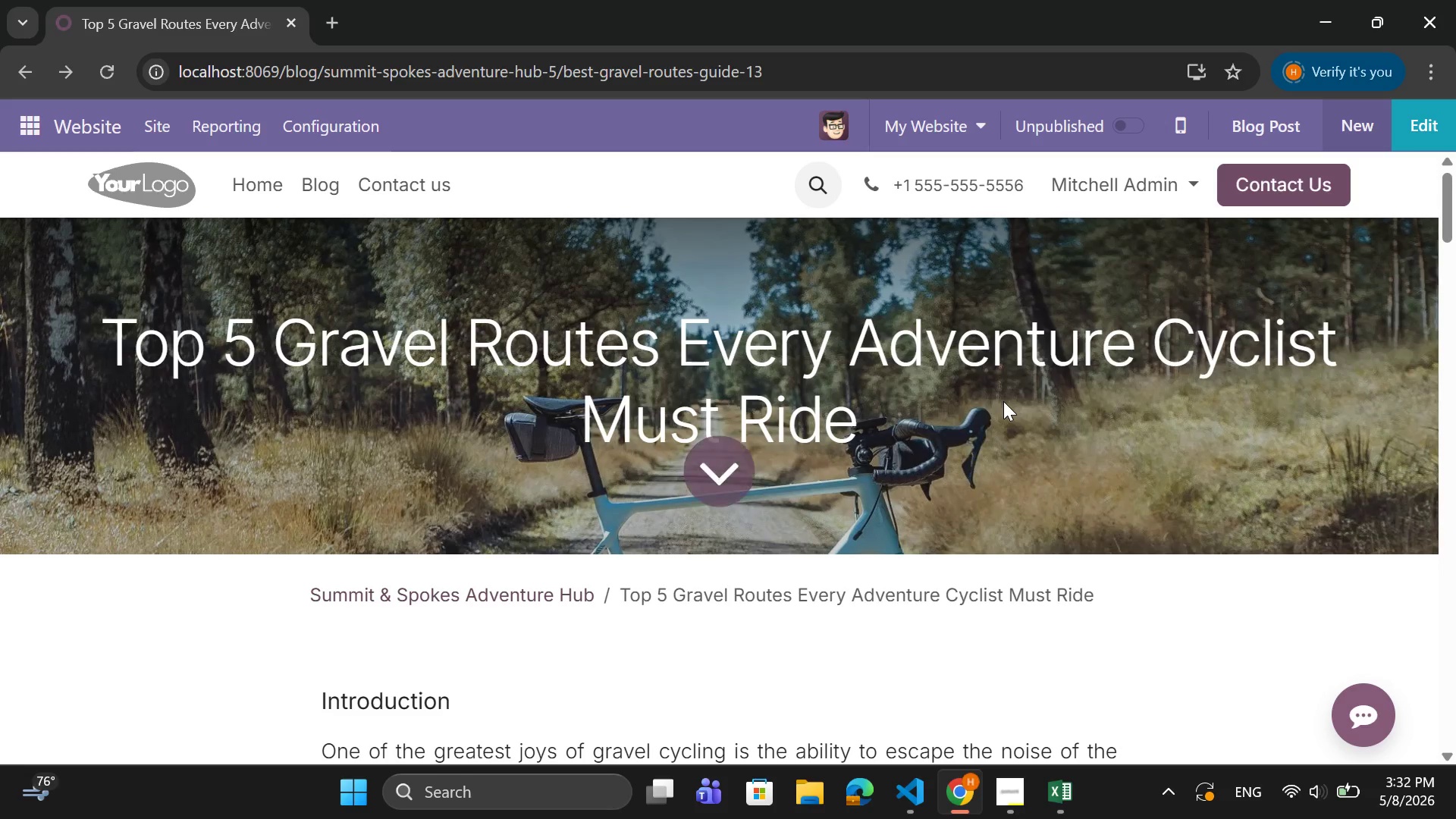 
wait(22.41)
 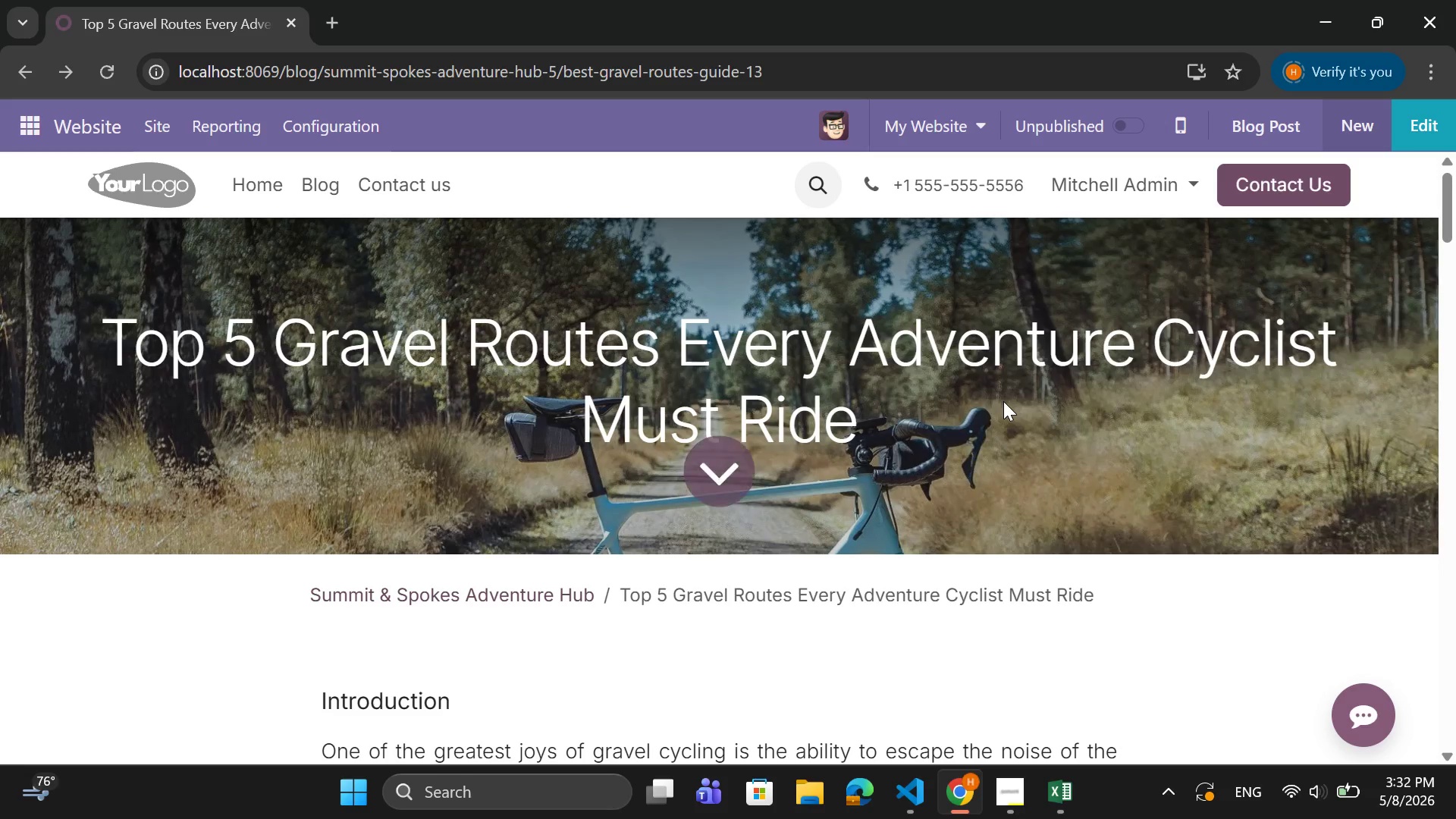 
left_click([165, 143])
 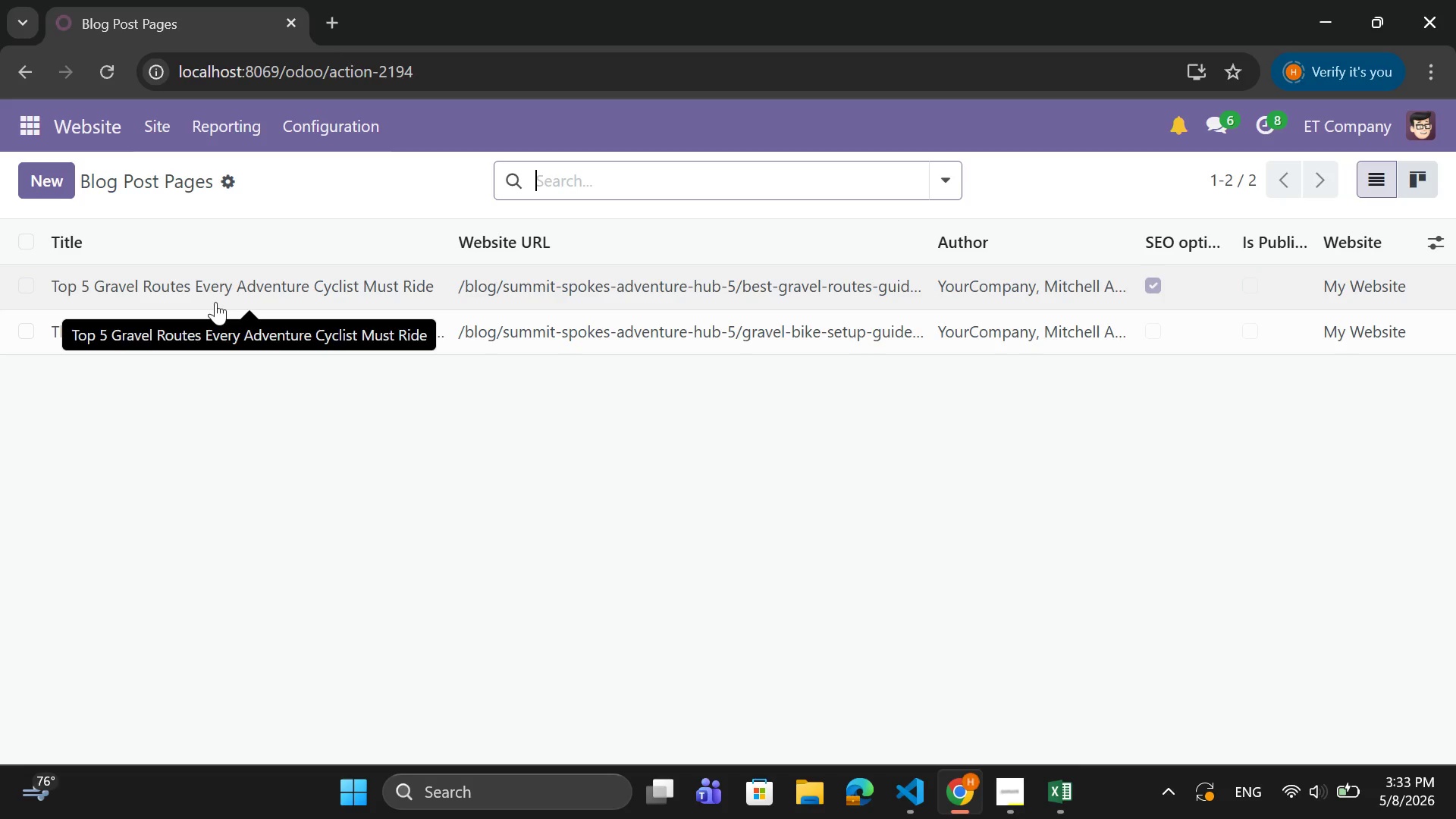 
wait(18.31)
 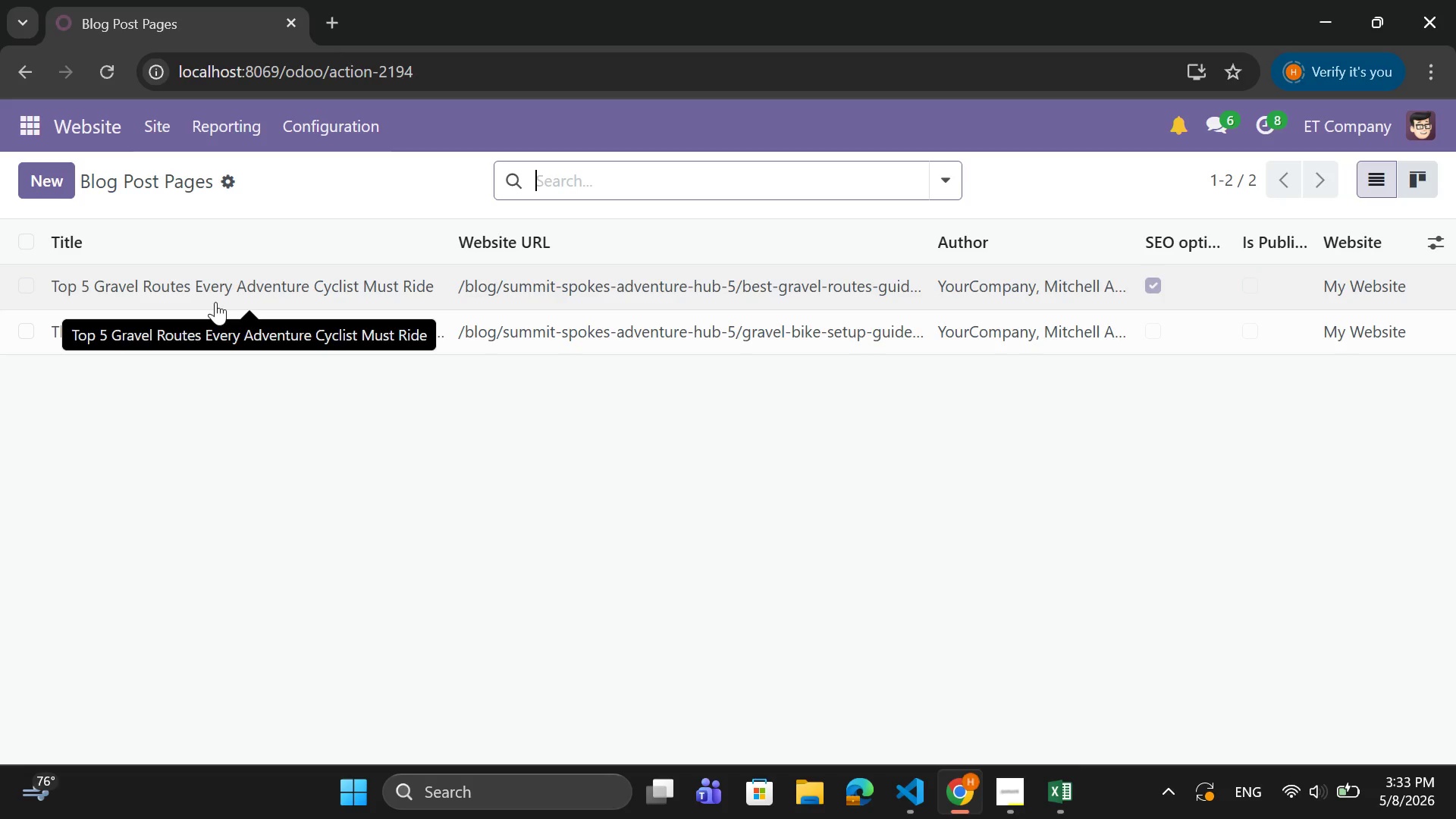 
mouse_move([148, 249])
 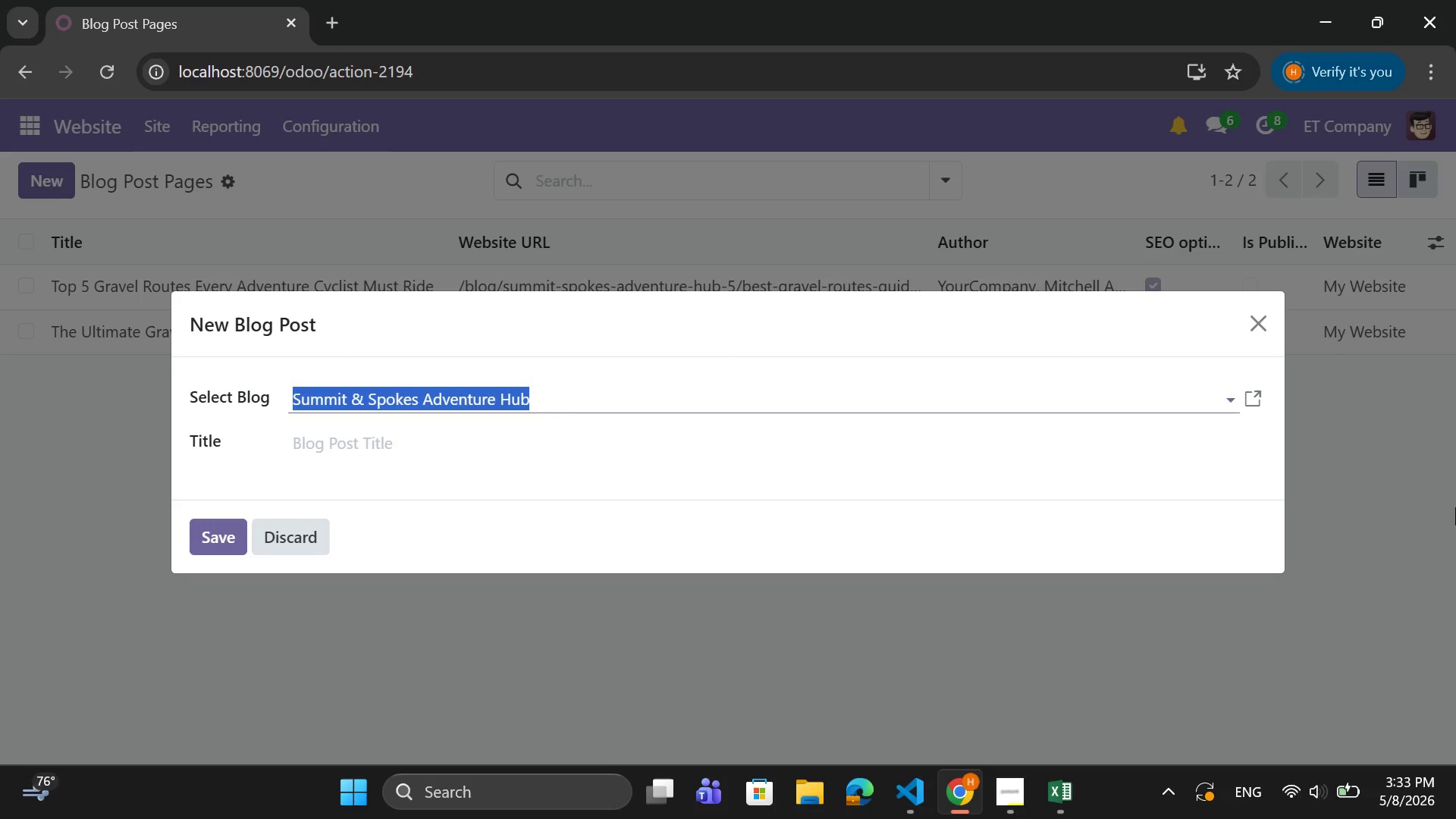 
wait(16.95)
 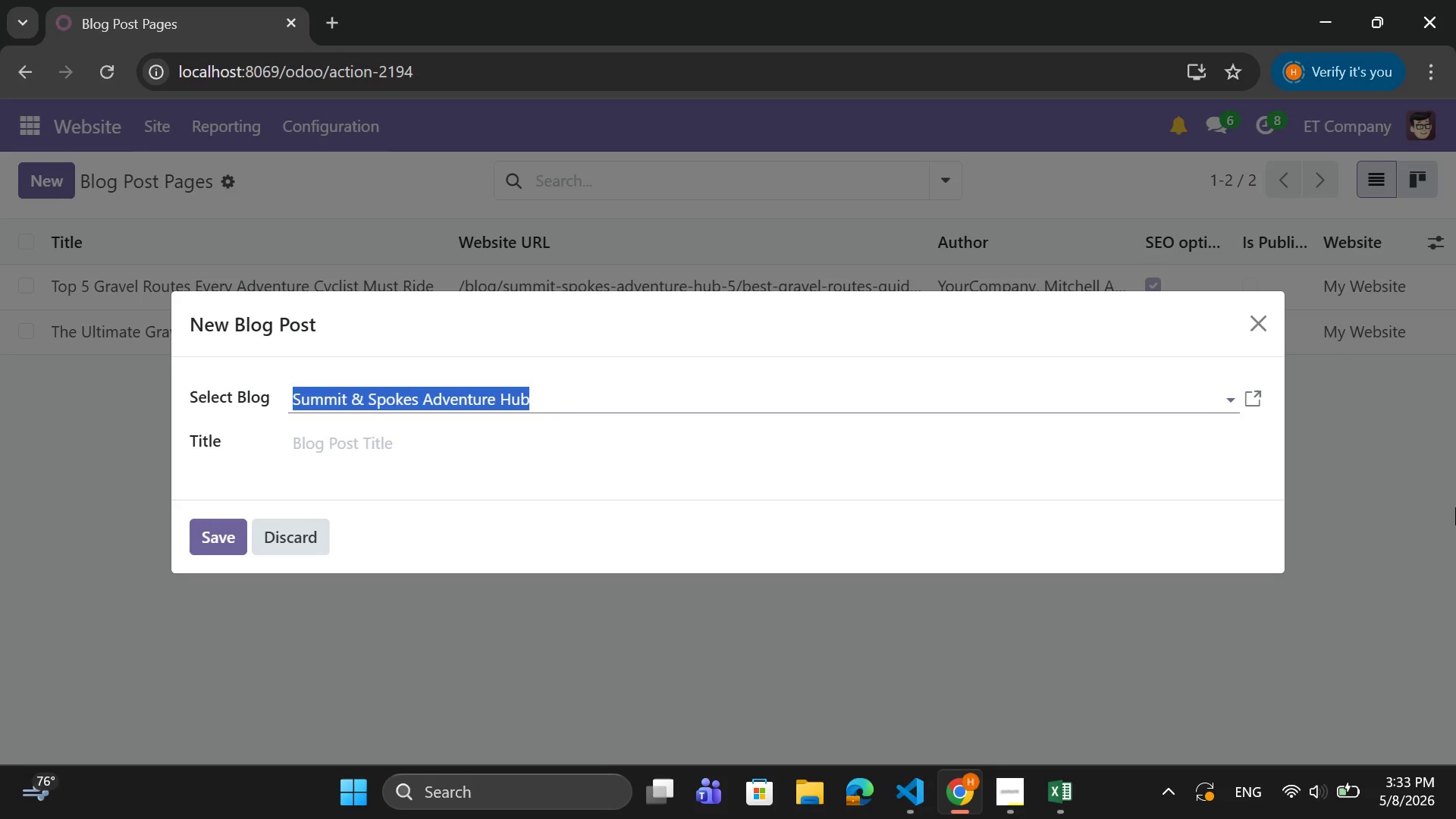 
left_click([395, 441])
 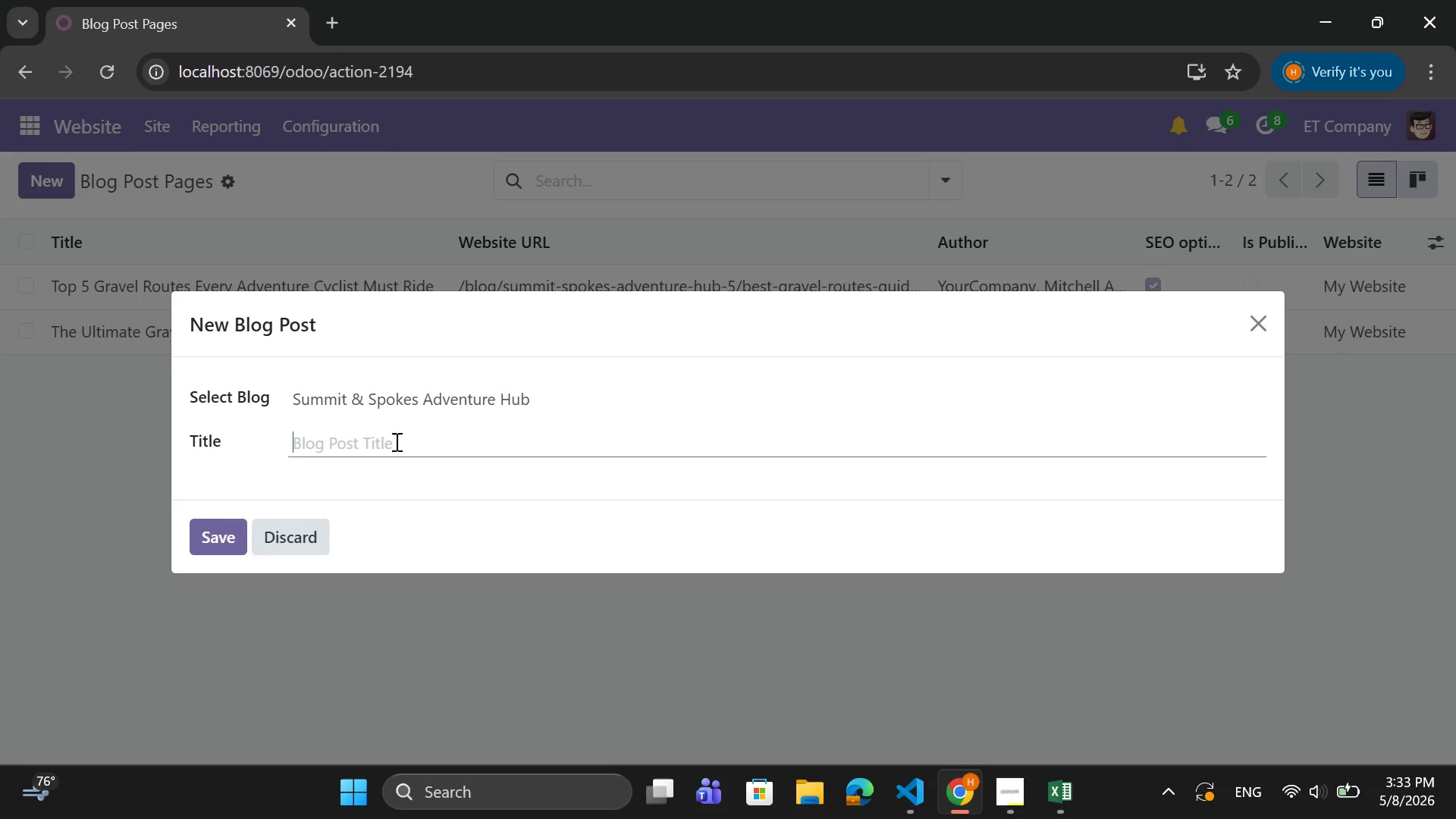 
type(How r)
key(Backspace)
type(the Cycling Community is Redefining Outdoor Adventrue)
key(Backspace)
key(Backspace)
key(Backspace)
type(ure)
 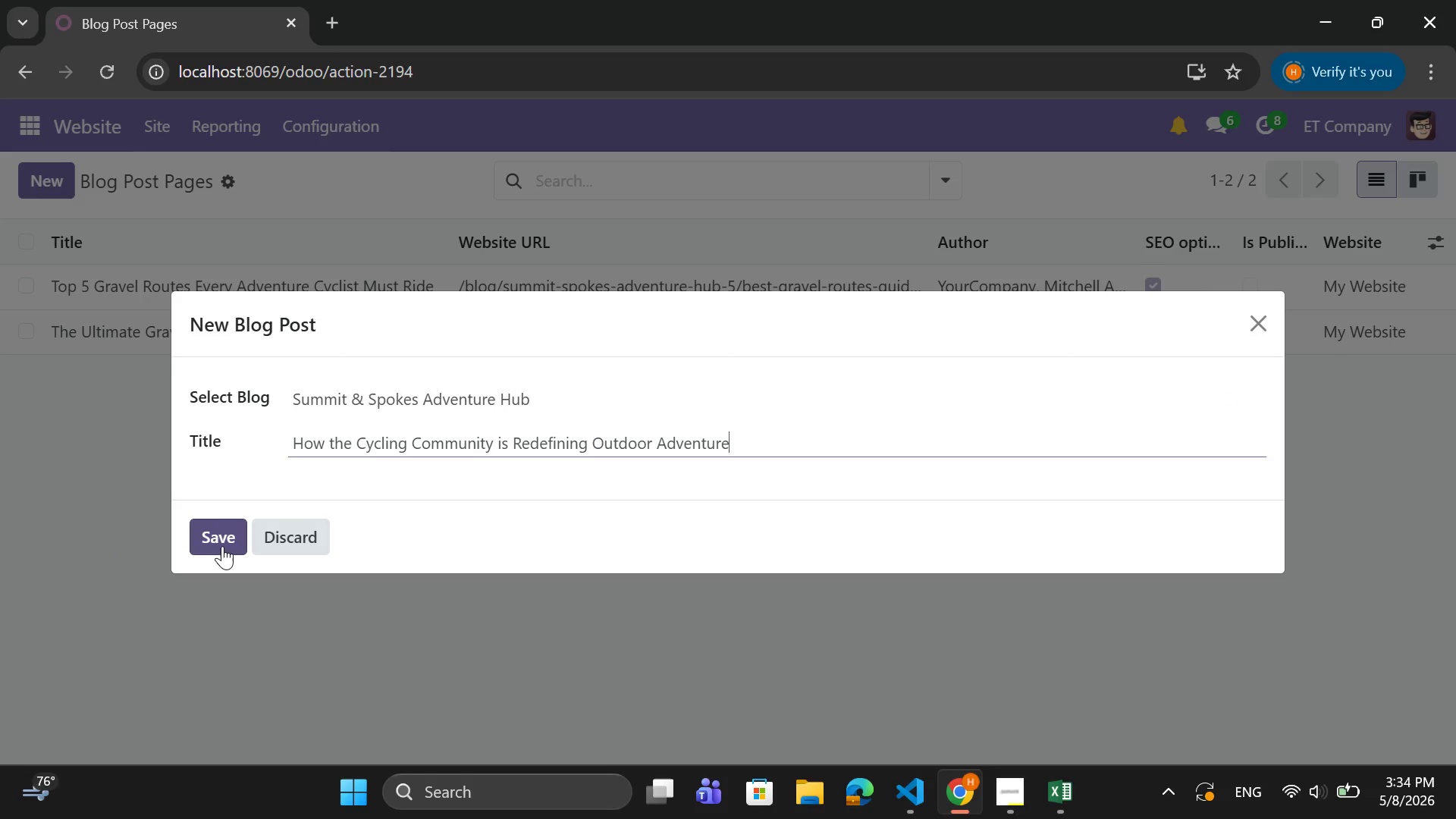 
wait(9.39)
 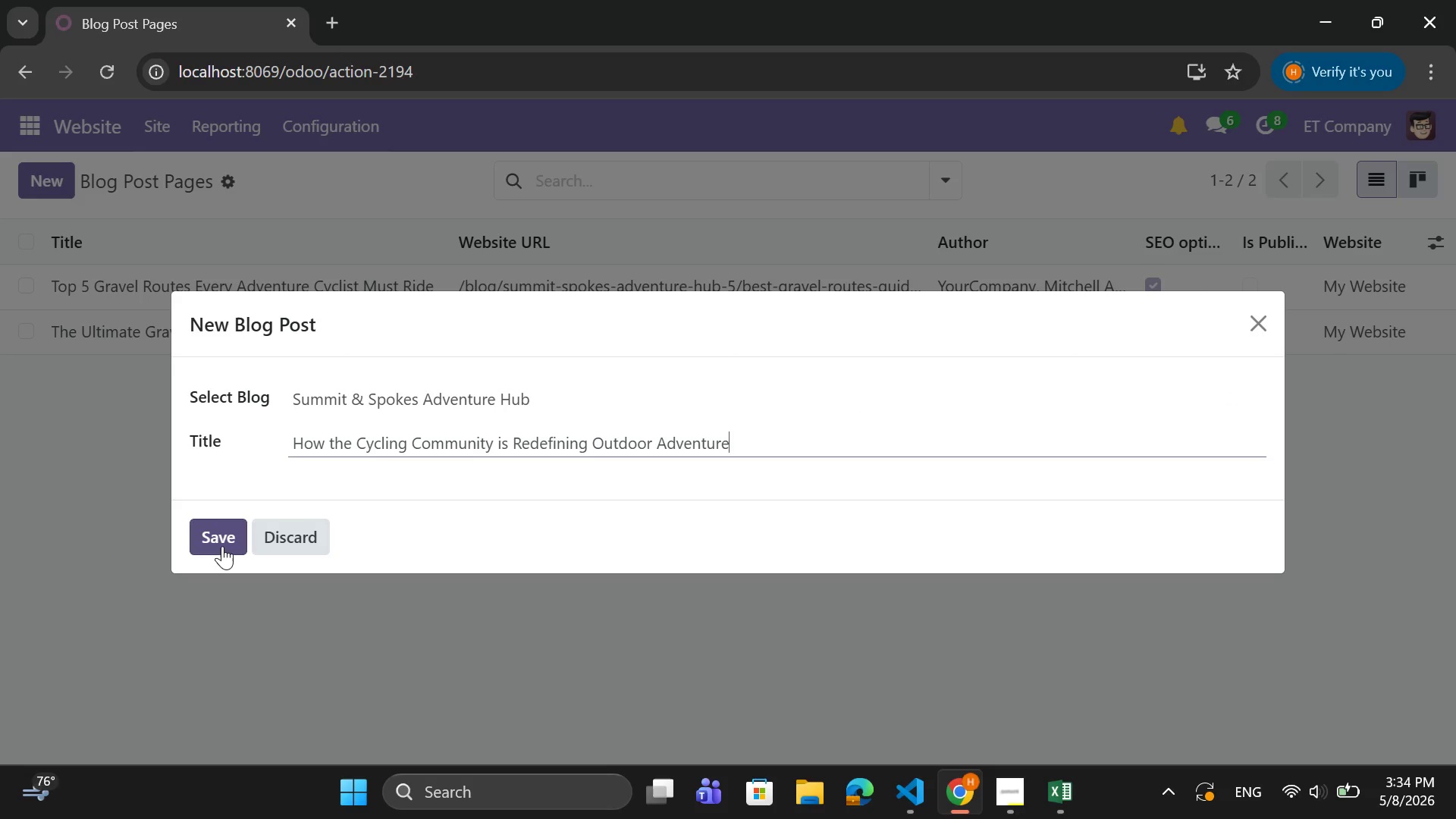 
left_click([212, 541])
 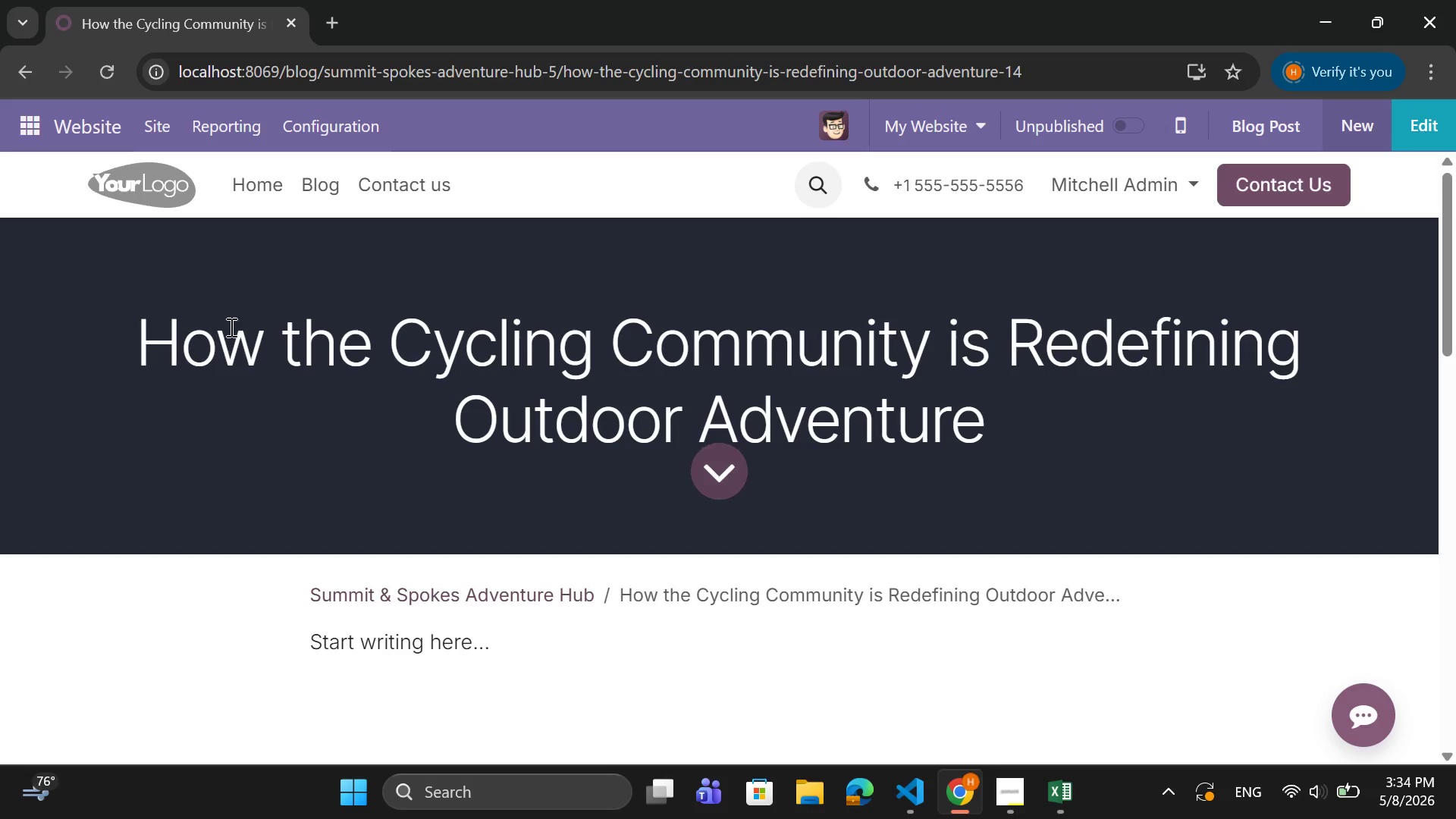 
wait(16.77)
 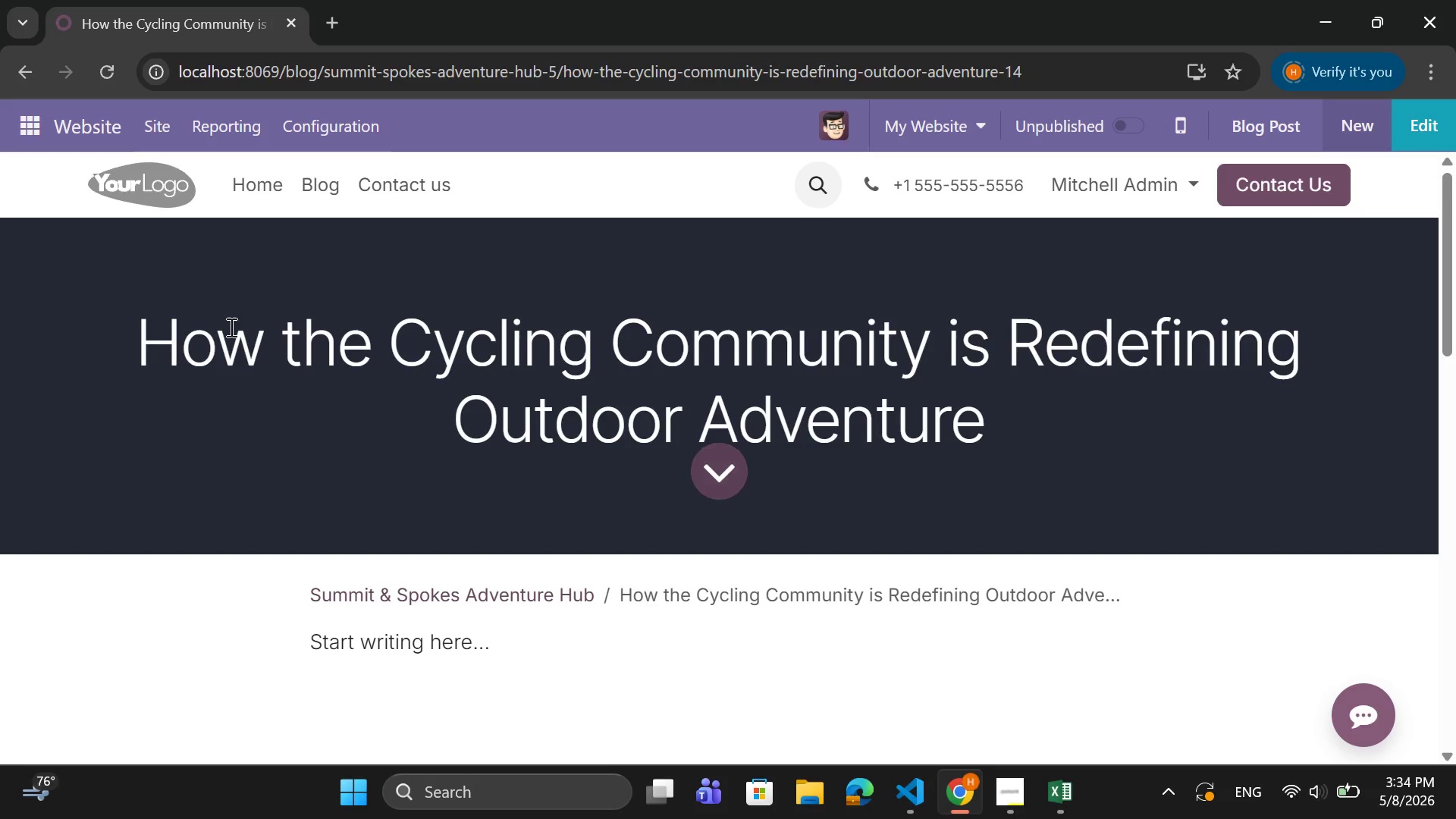 
left_click([140, 121])
 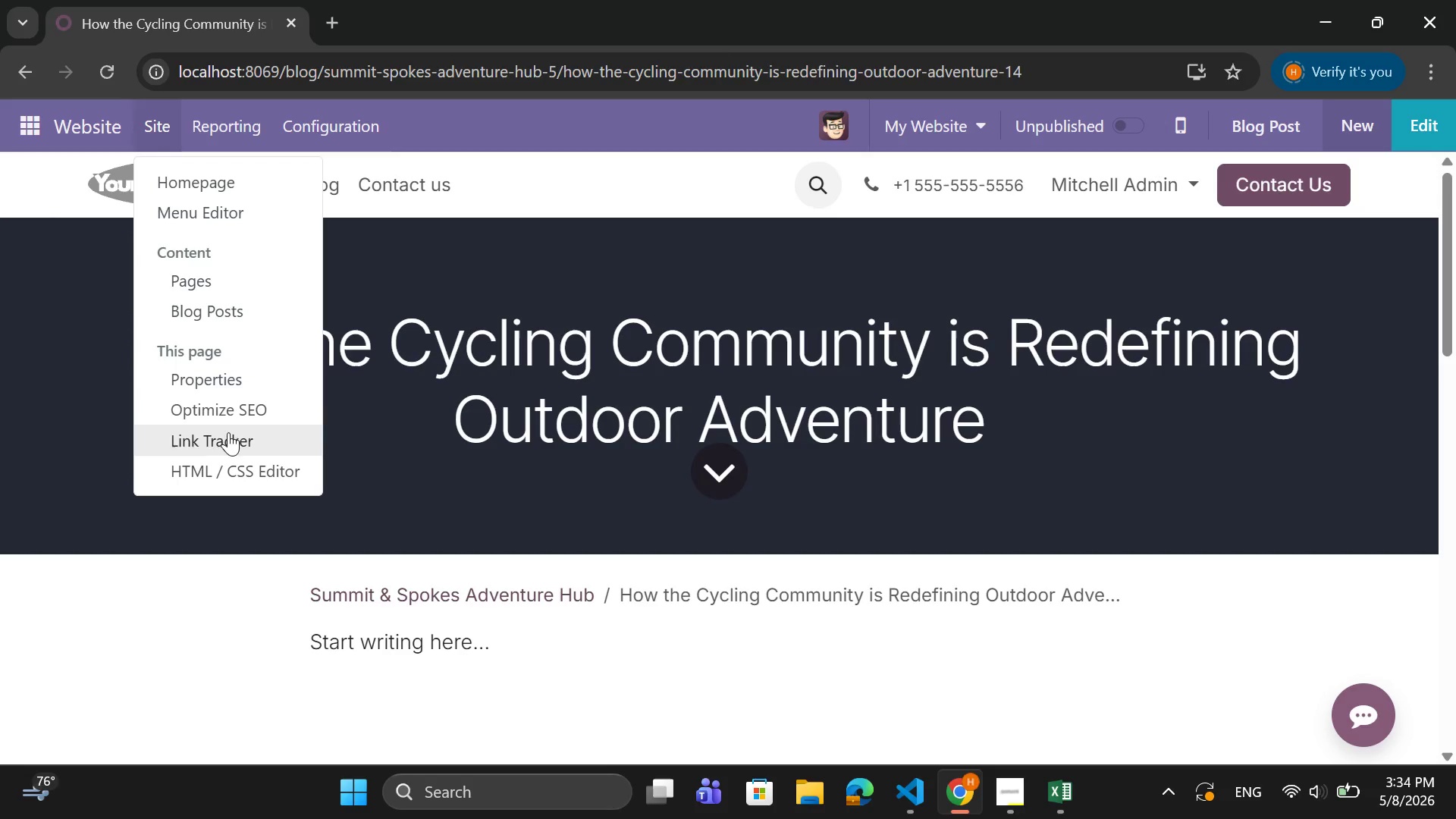 
left_click([234, 422])
 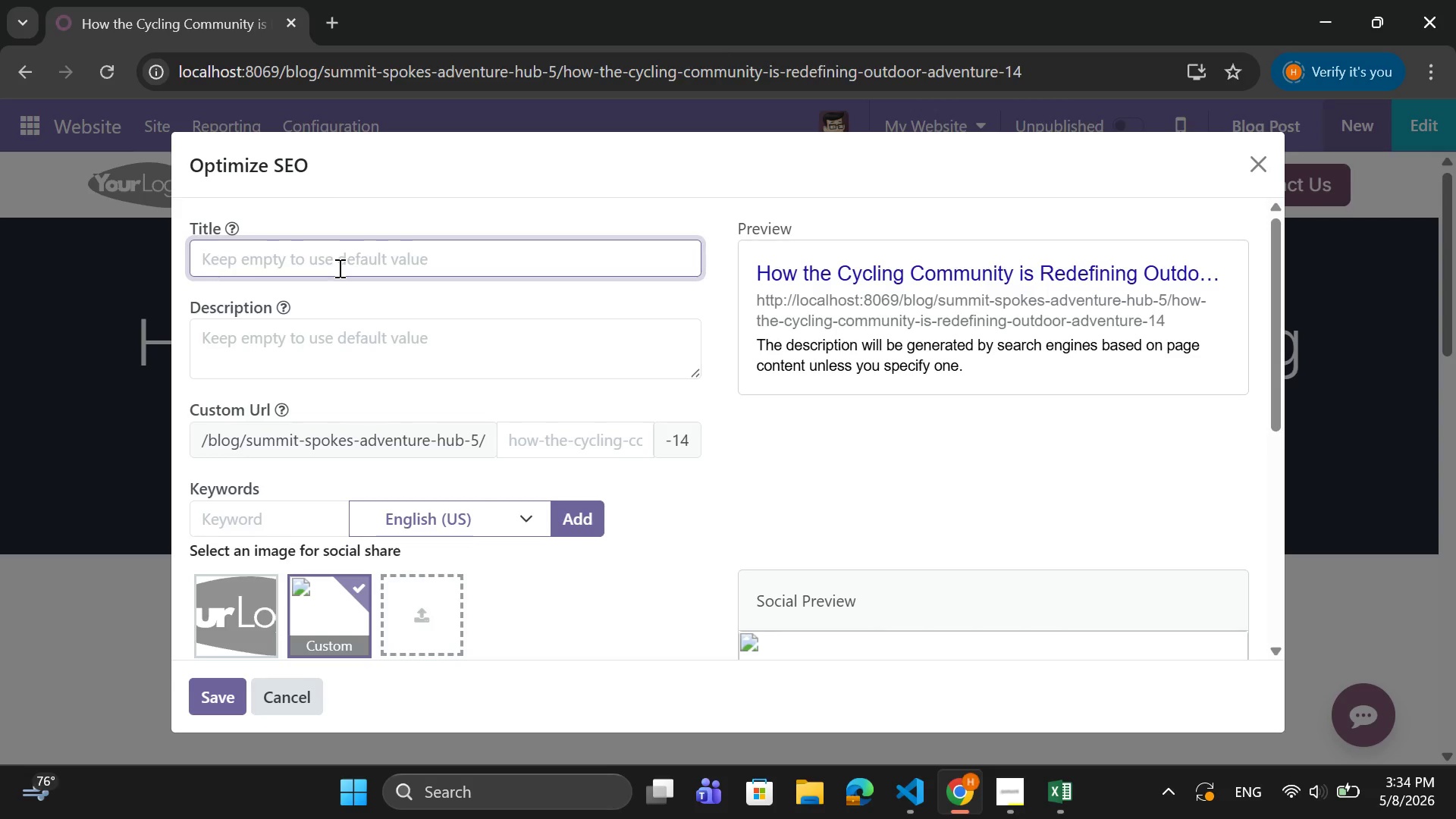 
type(ah)
key(Backspace)
key(Backspace)
type(h)
key(Backspace)
type(How the c)
key(Backspace)
type(Cycling Community is Redefining Outdoor Adventure)
 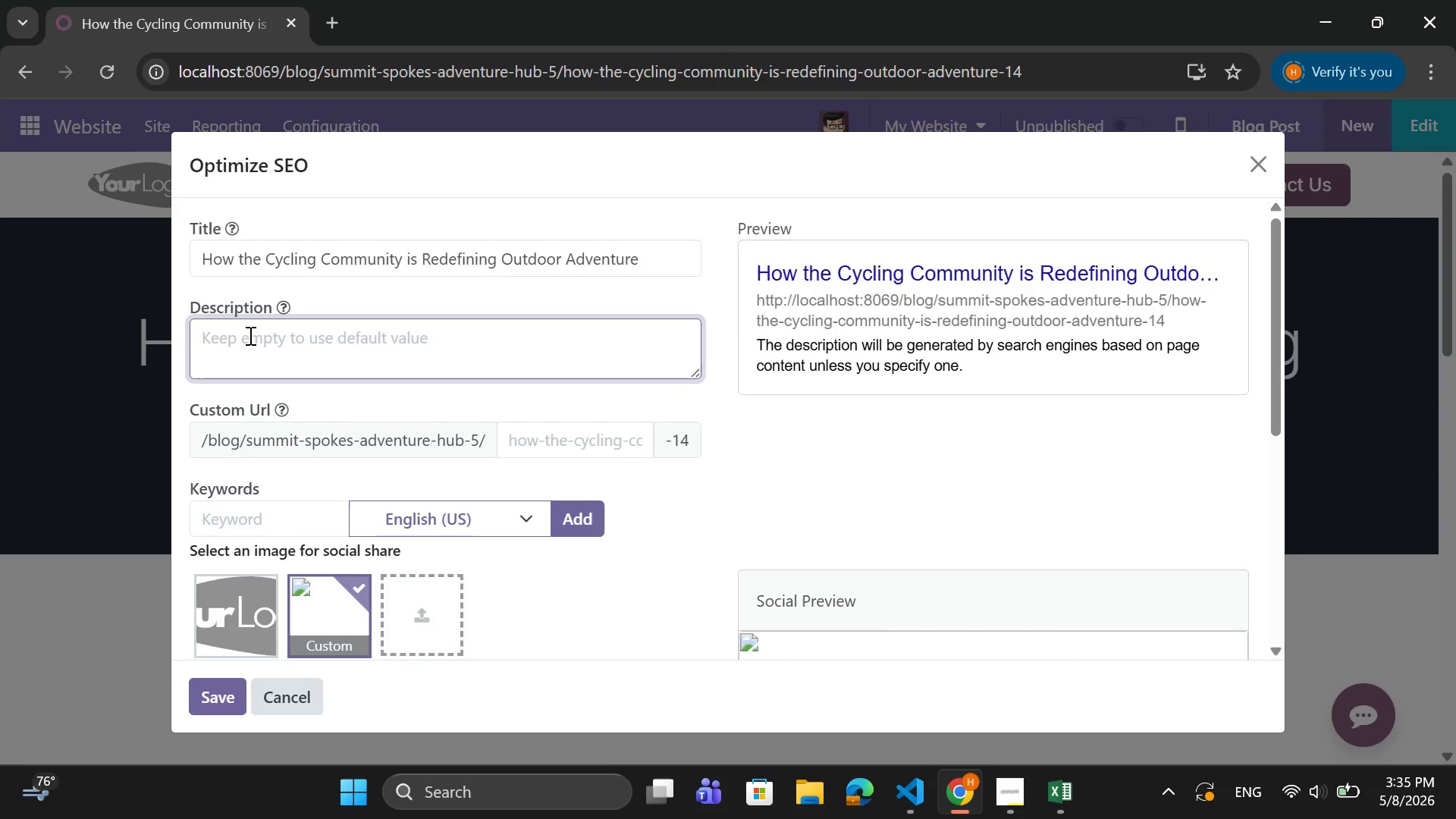 
wait(25.39)
 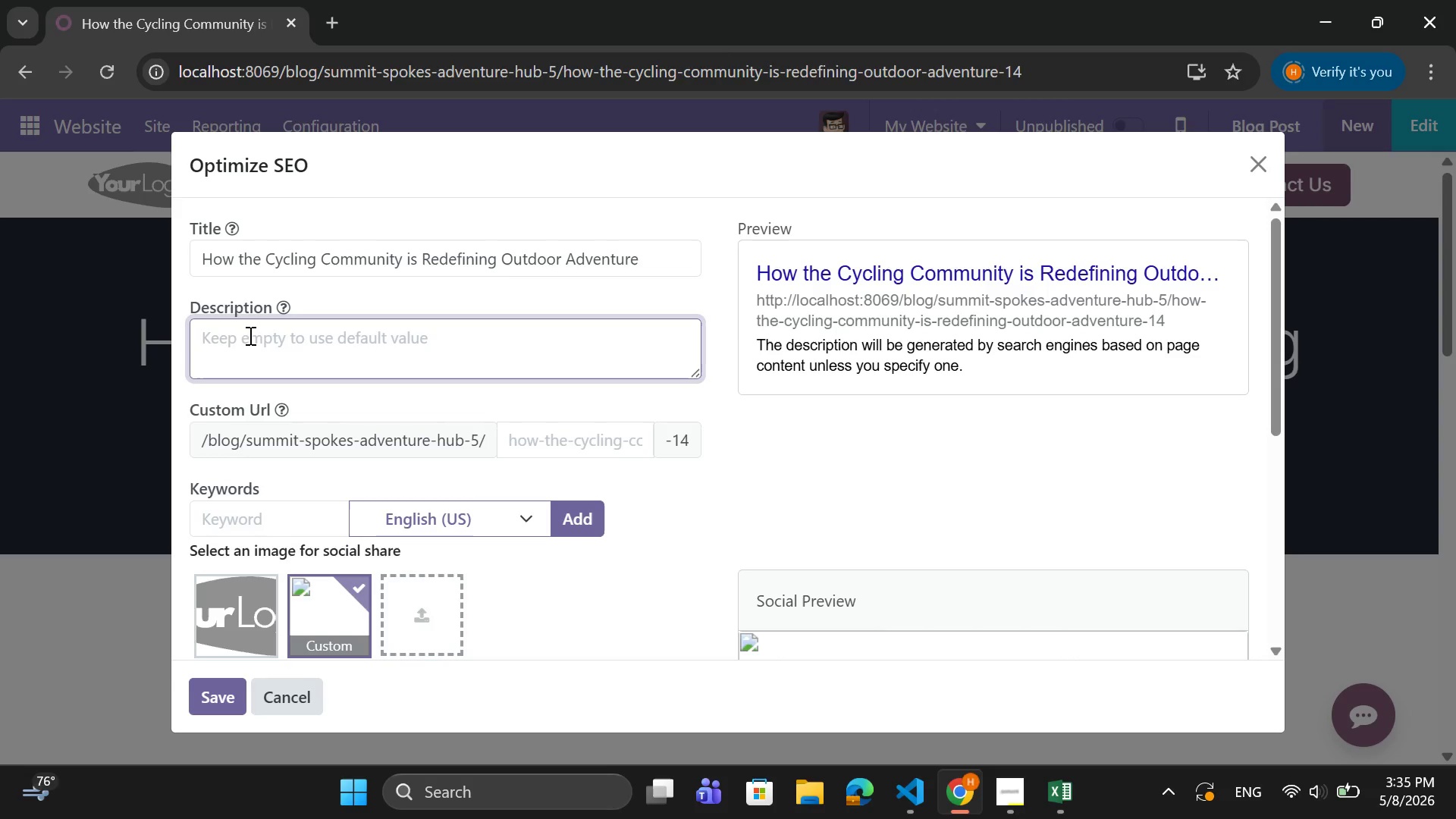 
left_click([526, 445])
 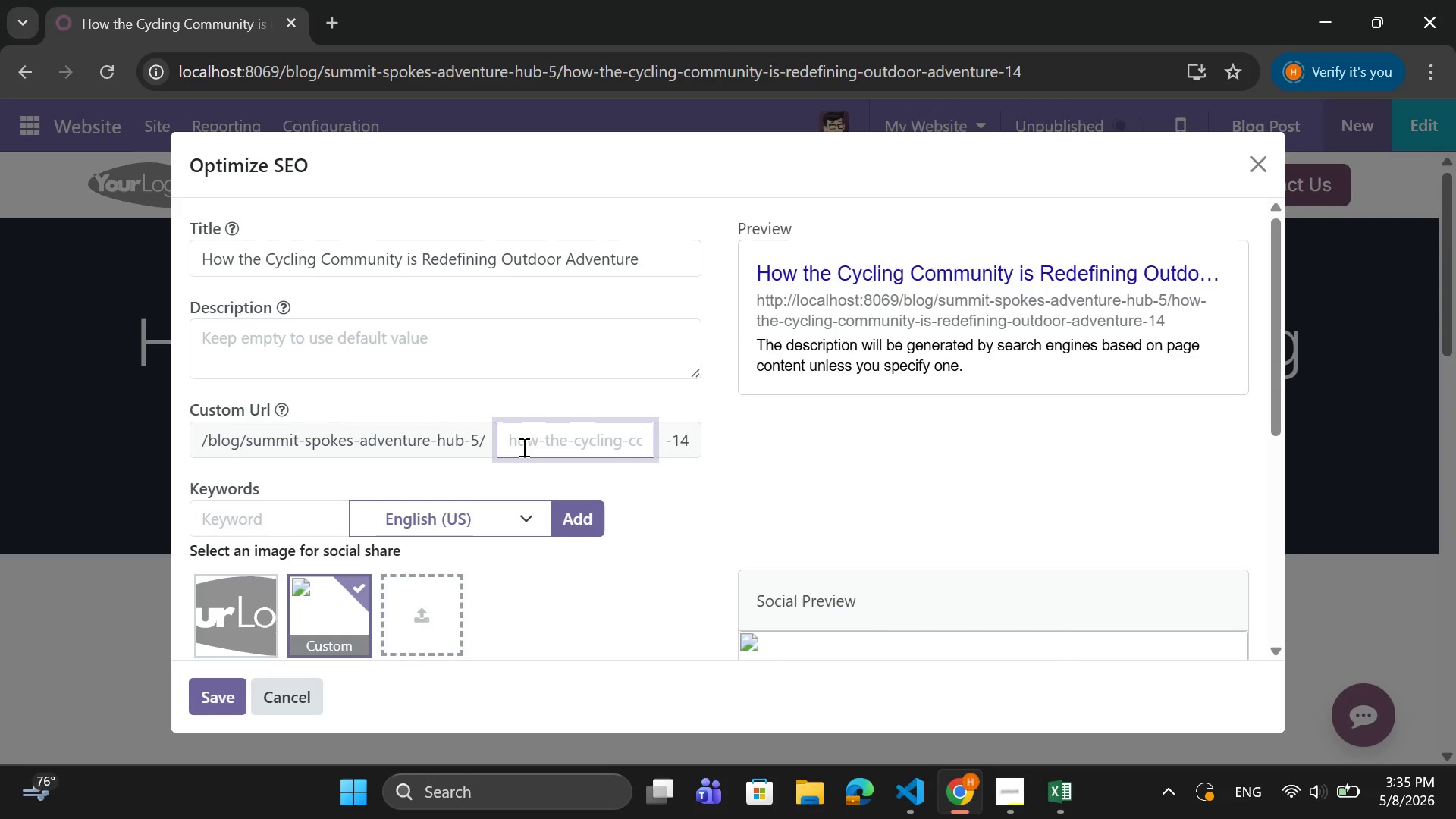 
type(cycling)
 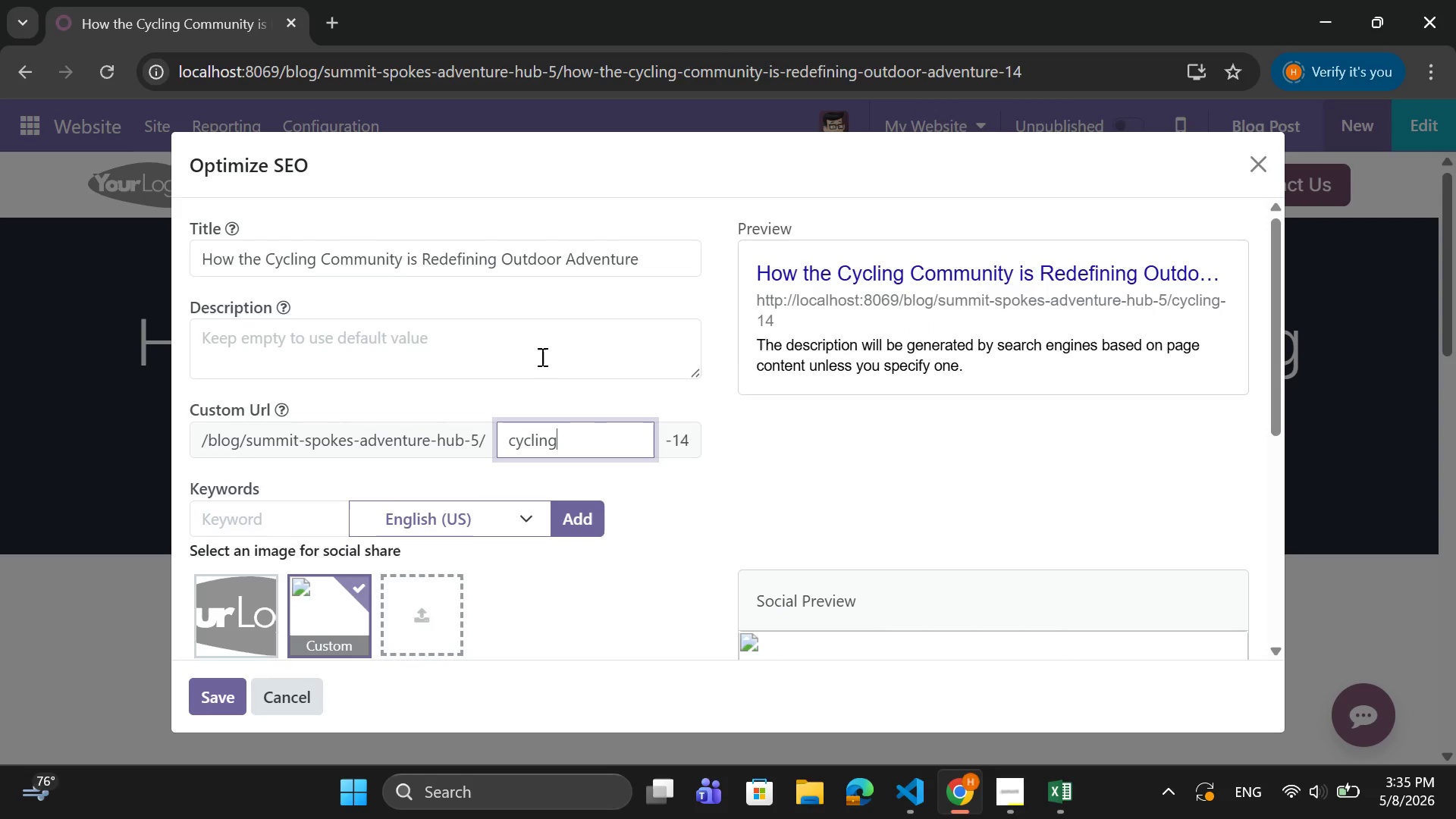 
type(-community )
key(Backspace)
type(-)
key(Backspace)
type(y-adventure)
 